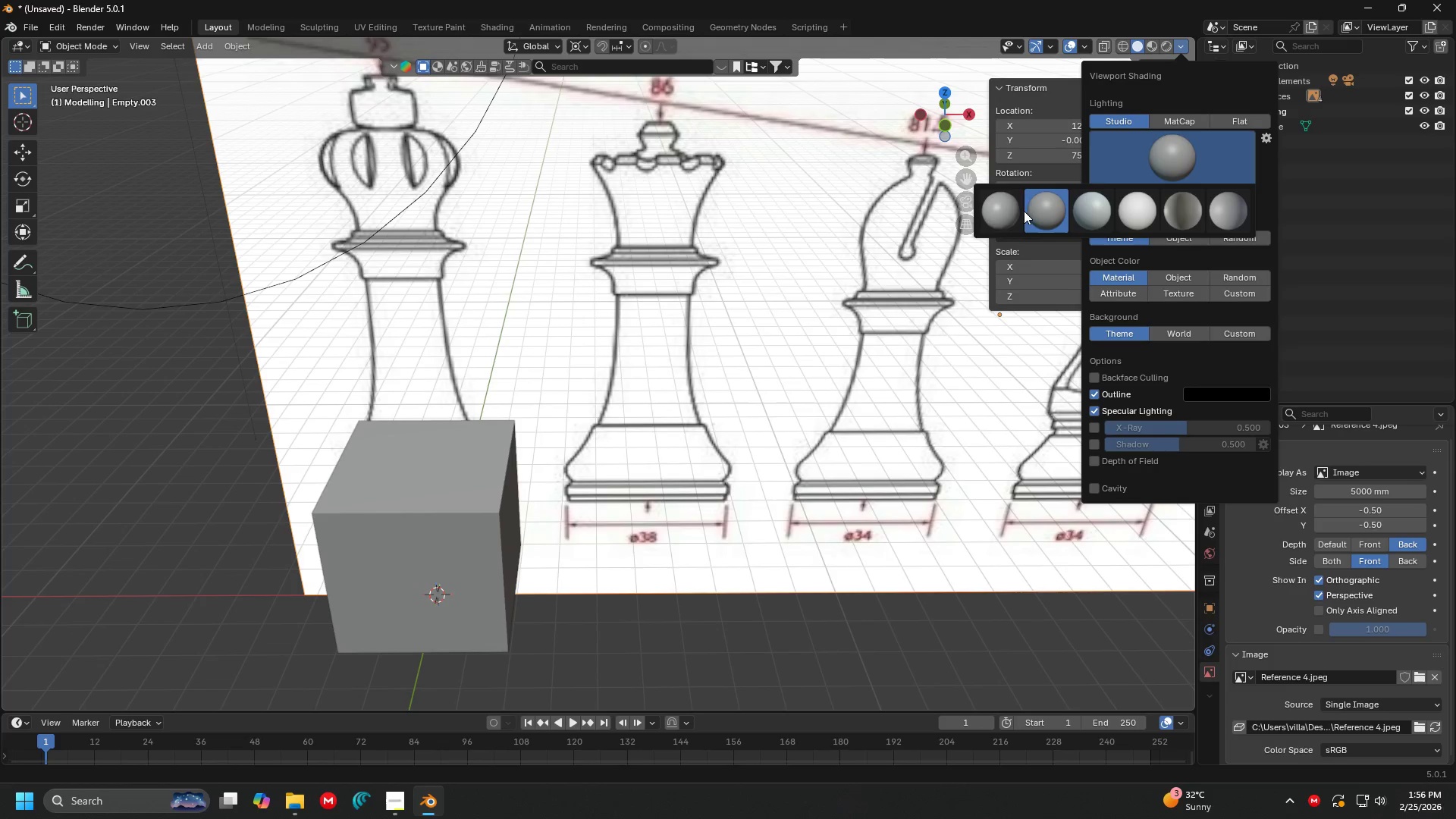 
left_click([1015, 217])
 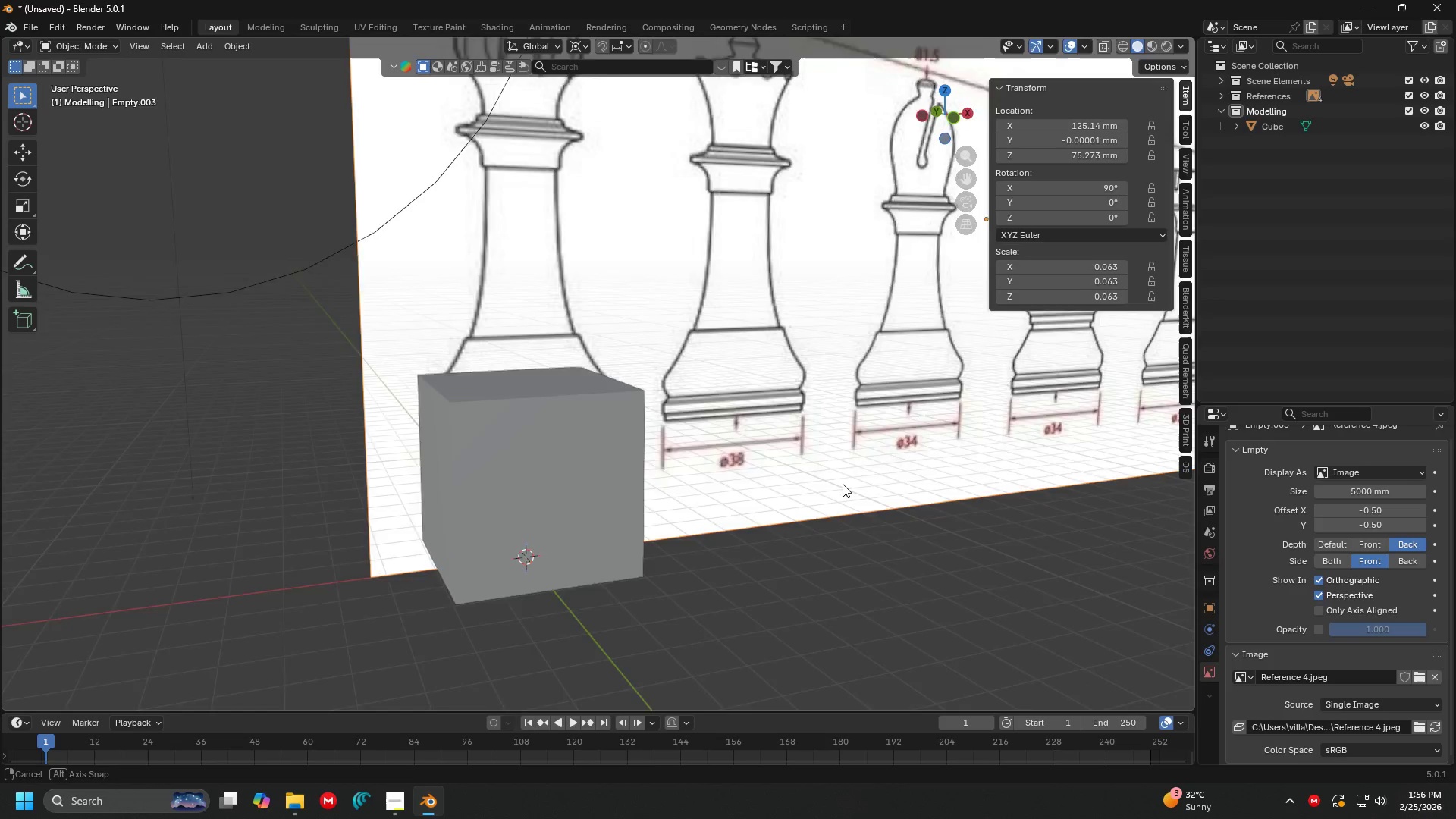 
key(Shift+ShiftLeft)
 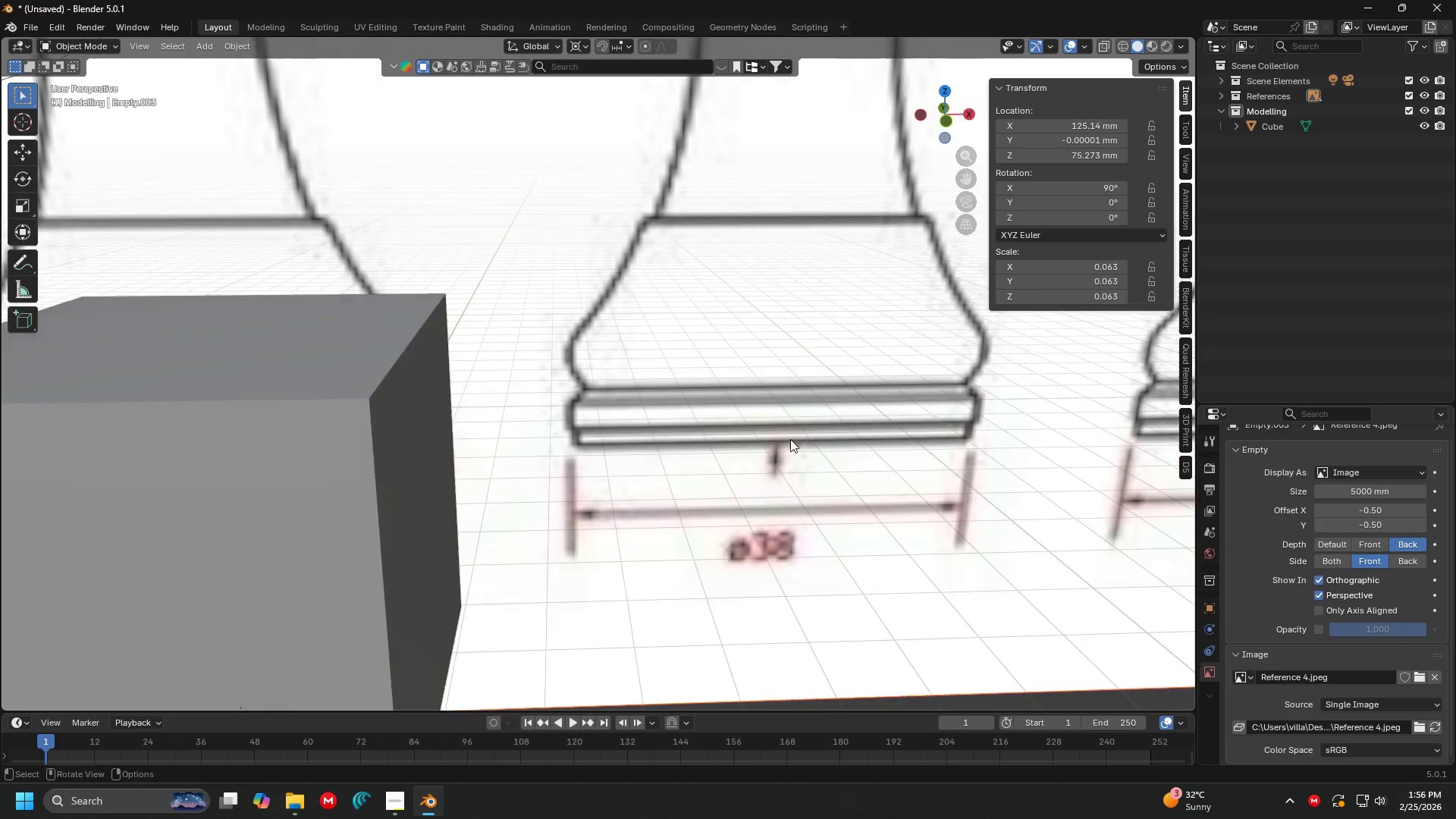 
scroll: coordinate [872, 460], scroll_direction: up, amount: 3.0
 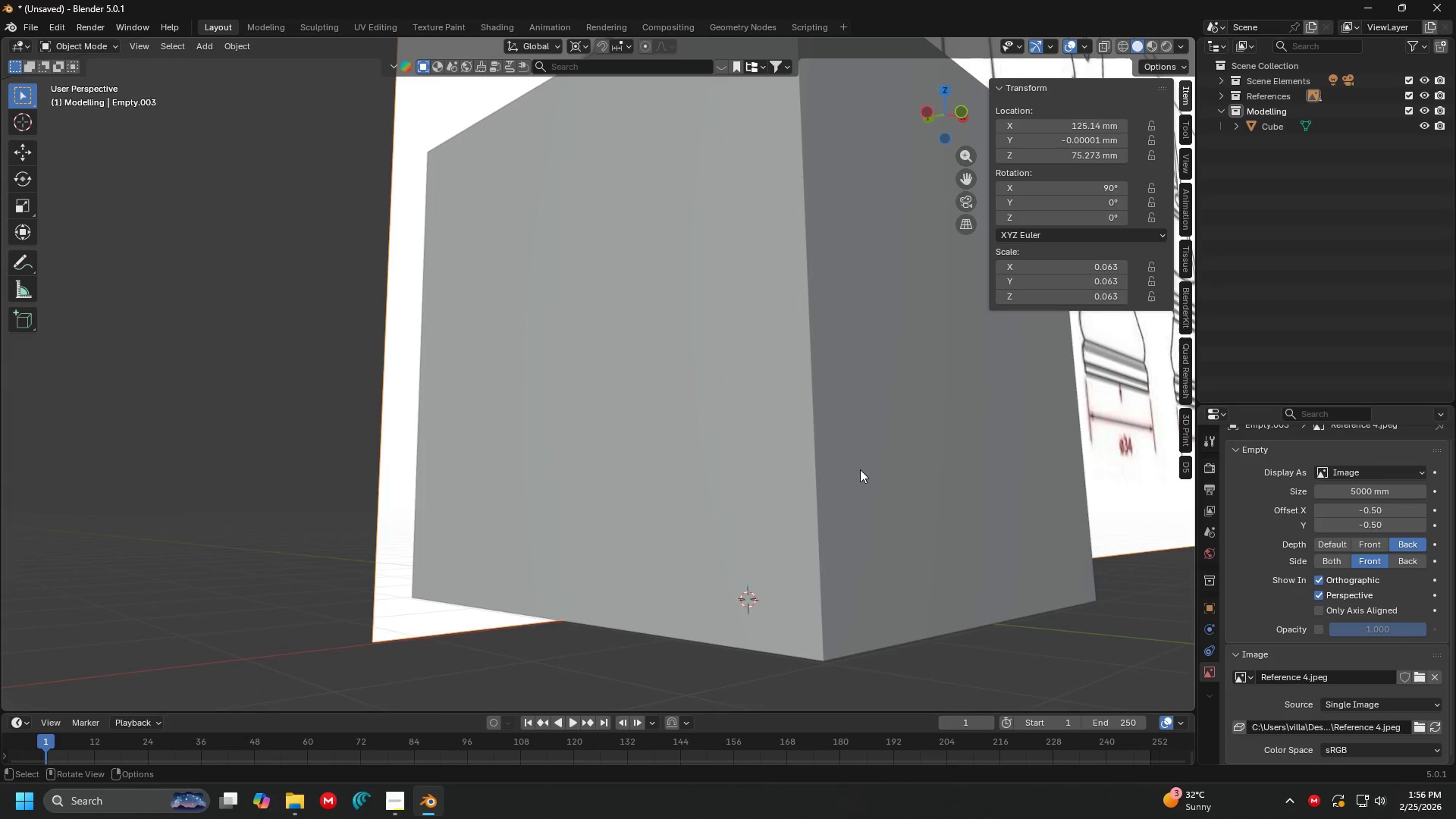 
key(1)
 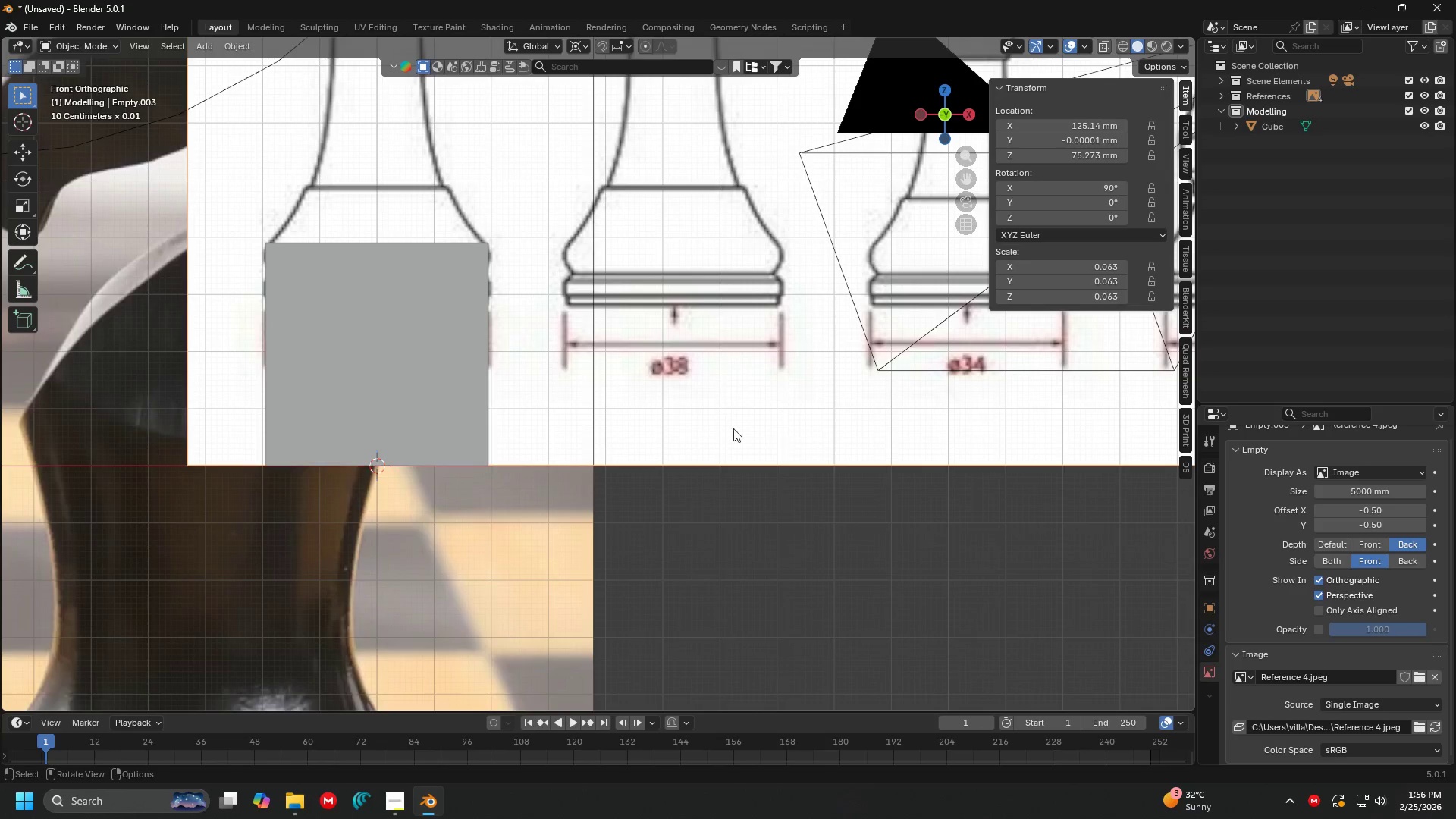 
hold_key(key=ShiftLeft, duration=0.39)
 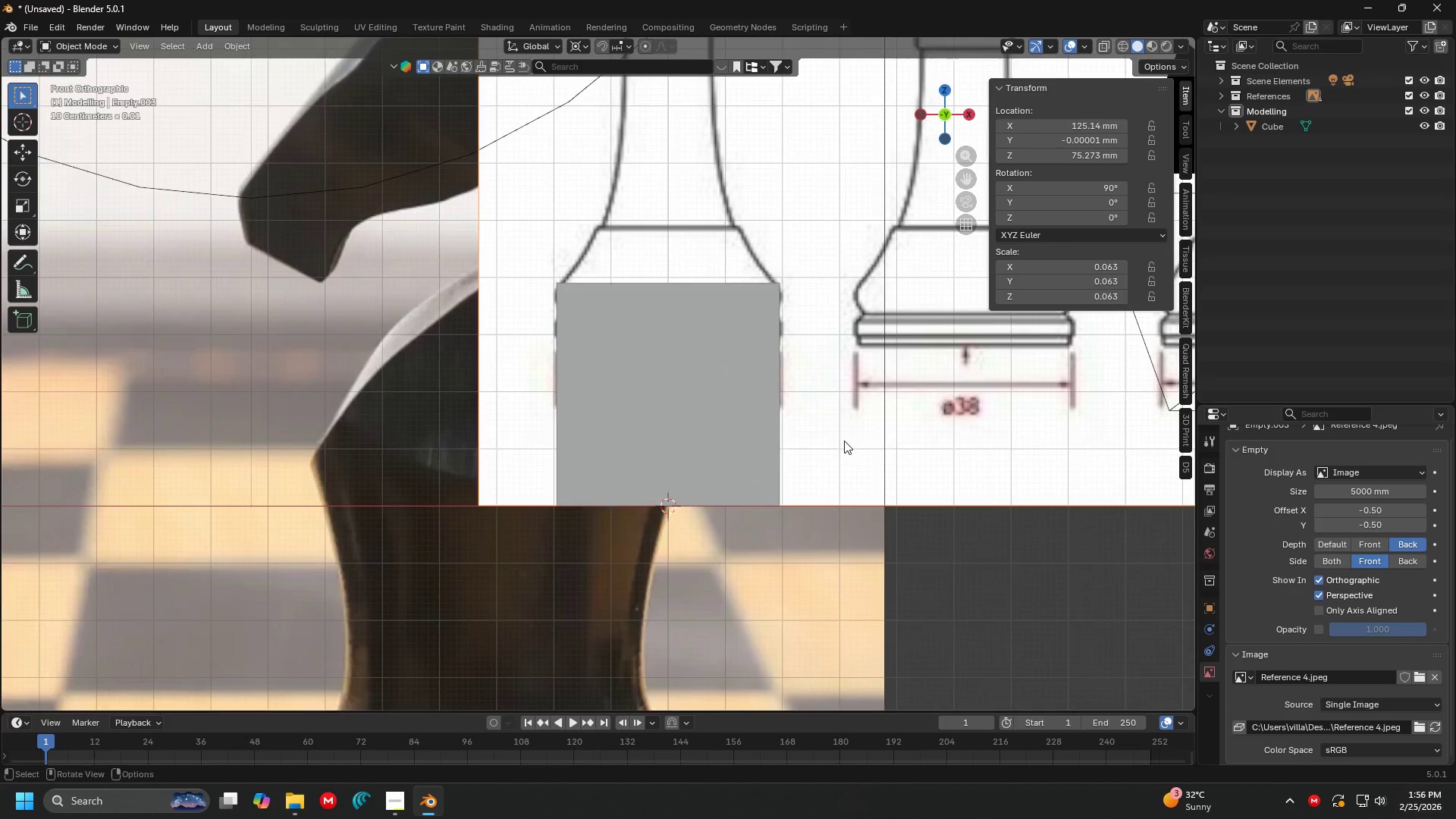 
key(Shift+ShiftLeft)
 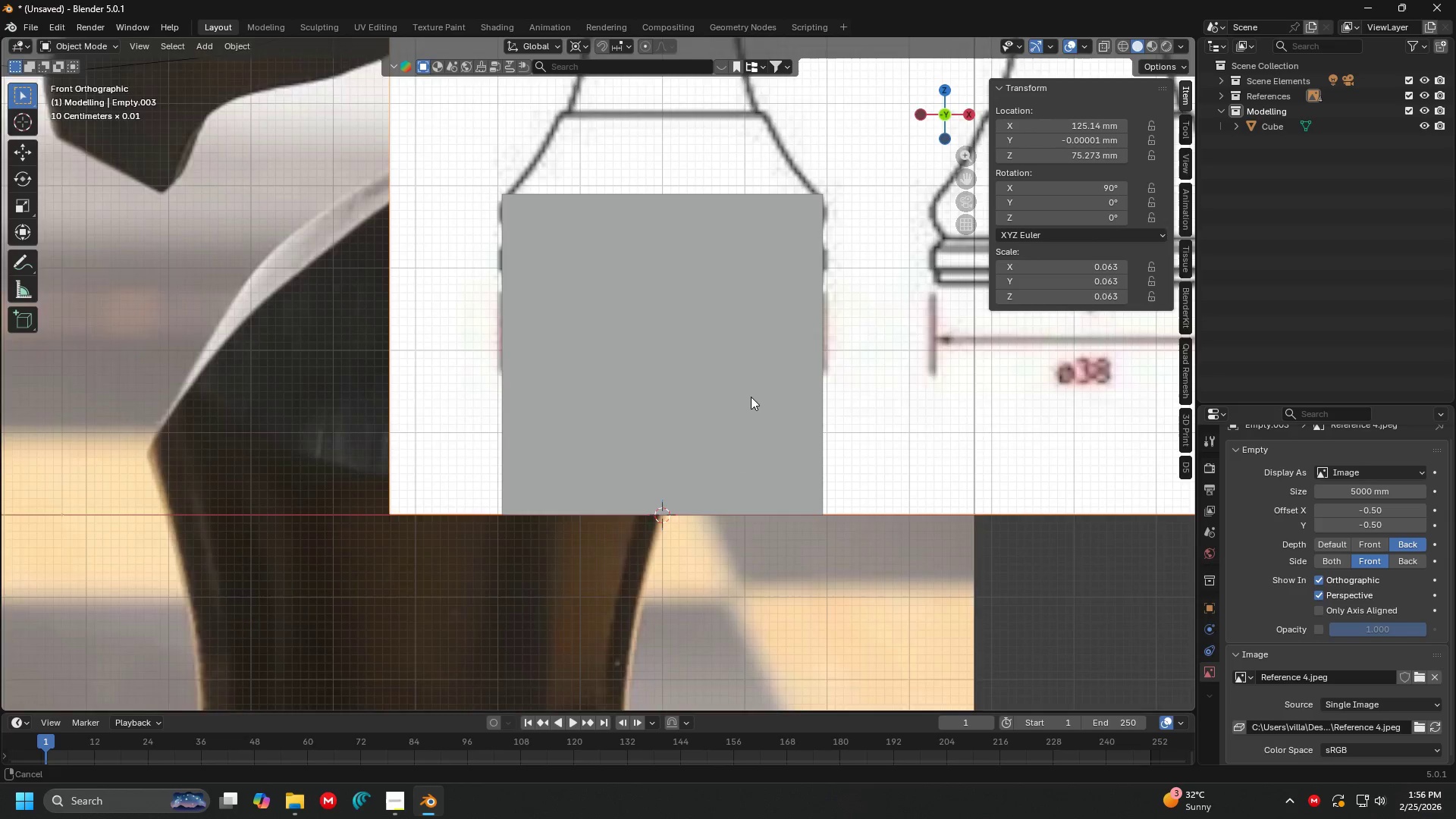 
scroll: coordinate [844, 441], scroll_direction: up, amount: 2.0
 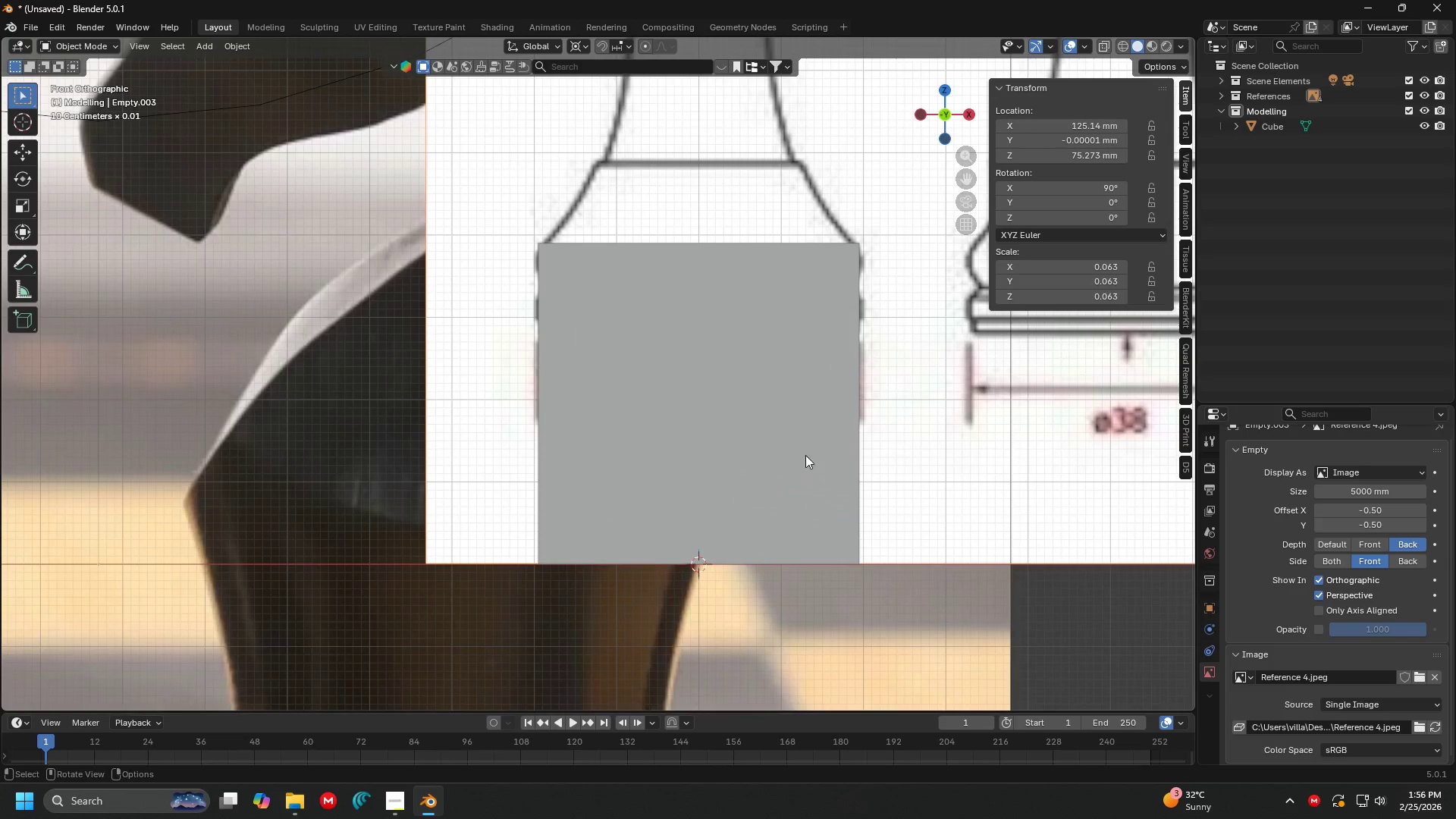 
left_click([777, 516])
 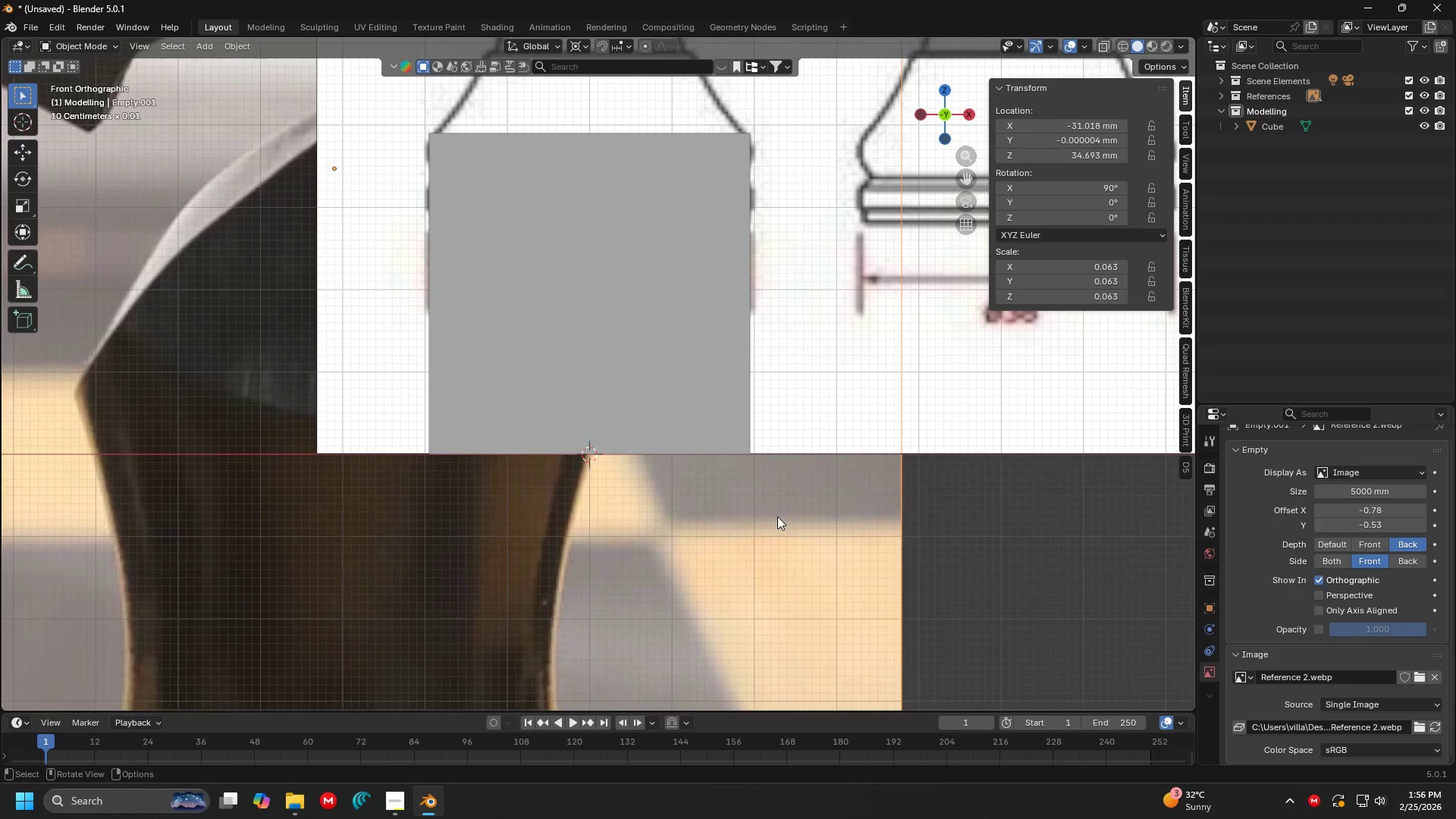 
scroll: coordinate [682, 340], scroll_direction: up, amount: 1.0
 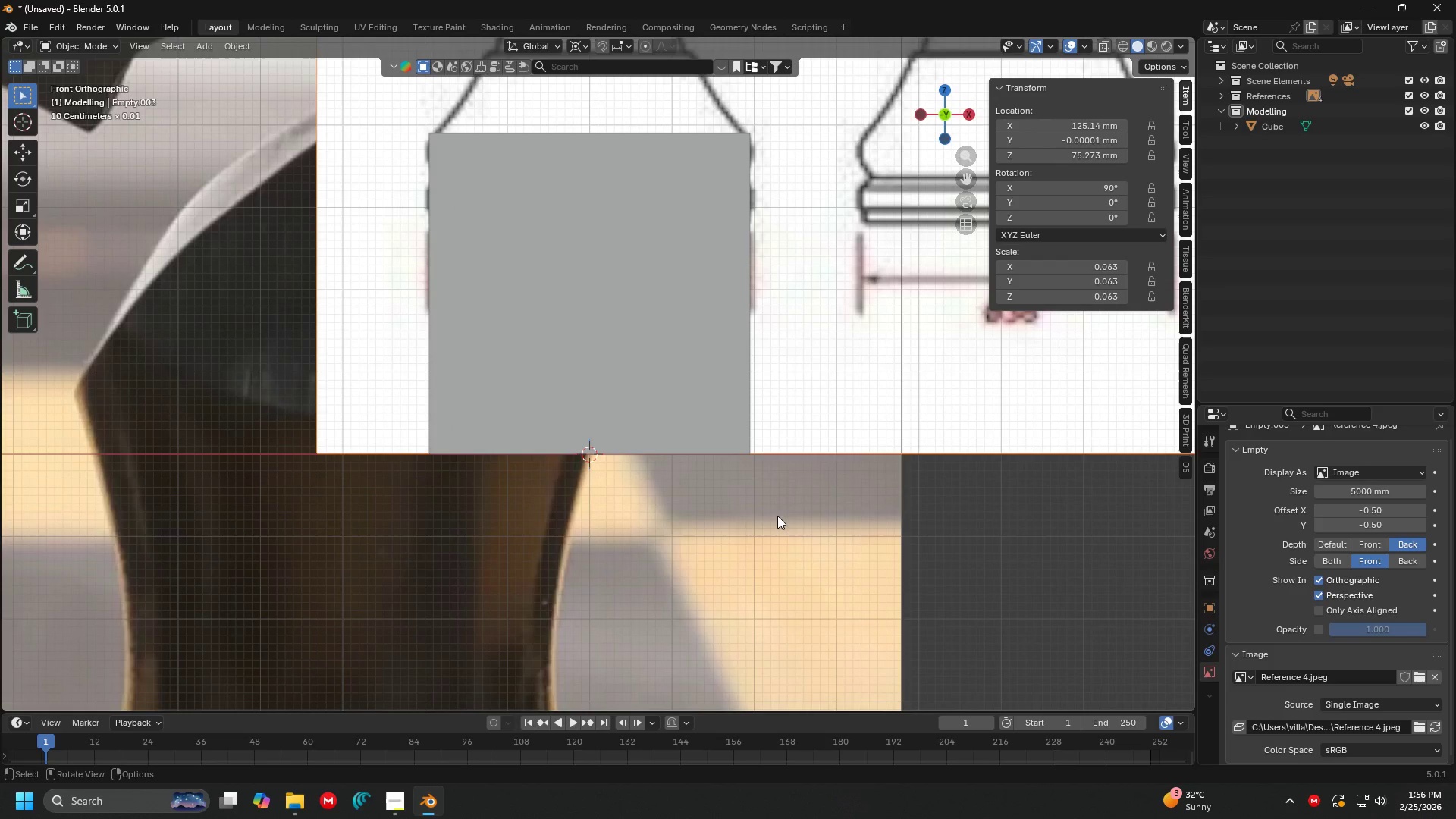 
key(G)
 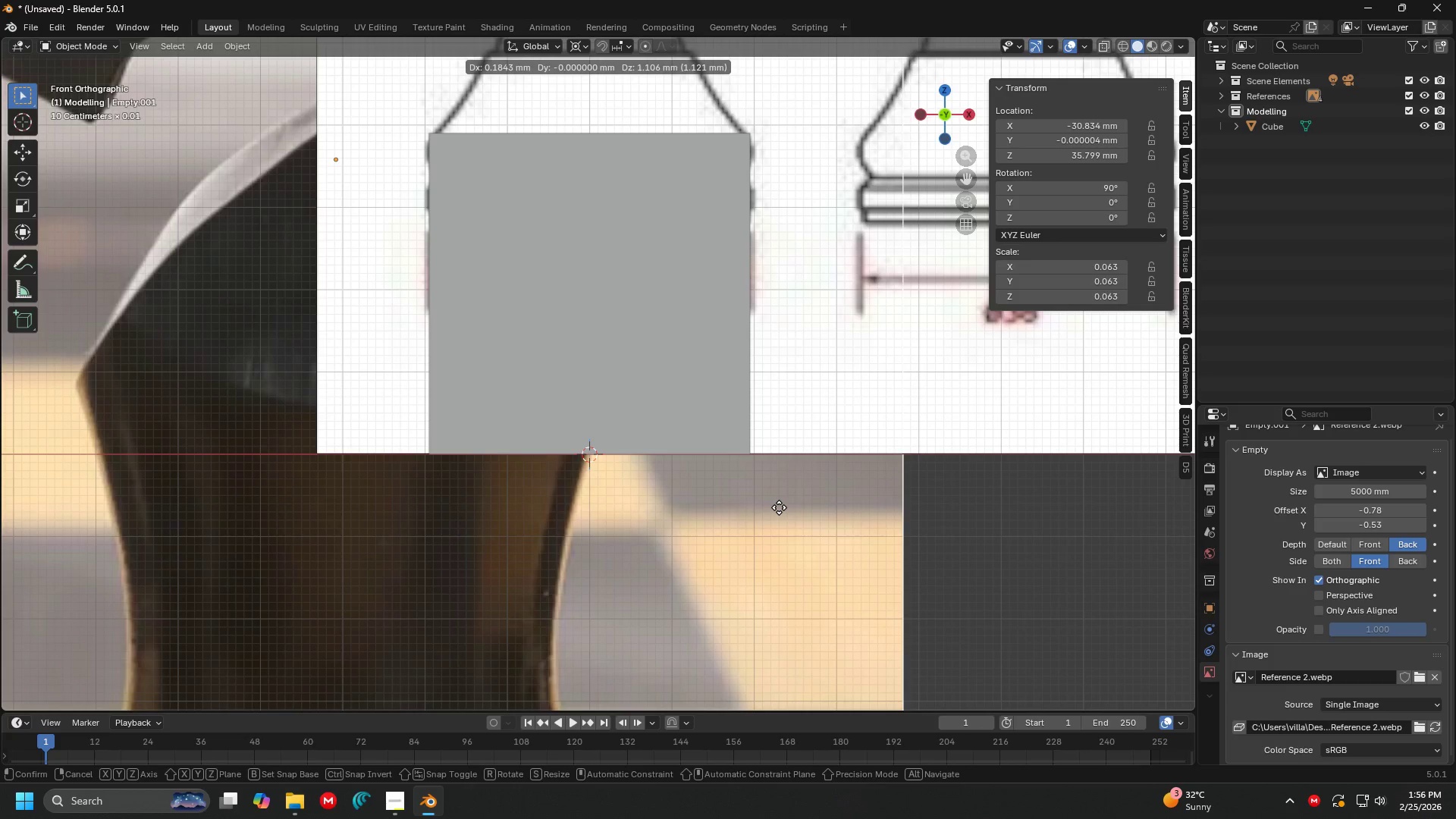 
key(Escape)
 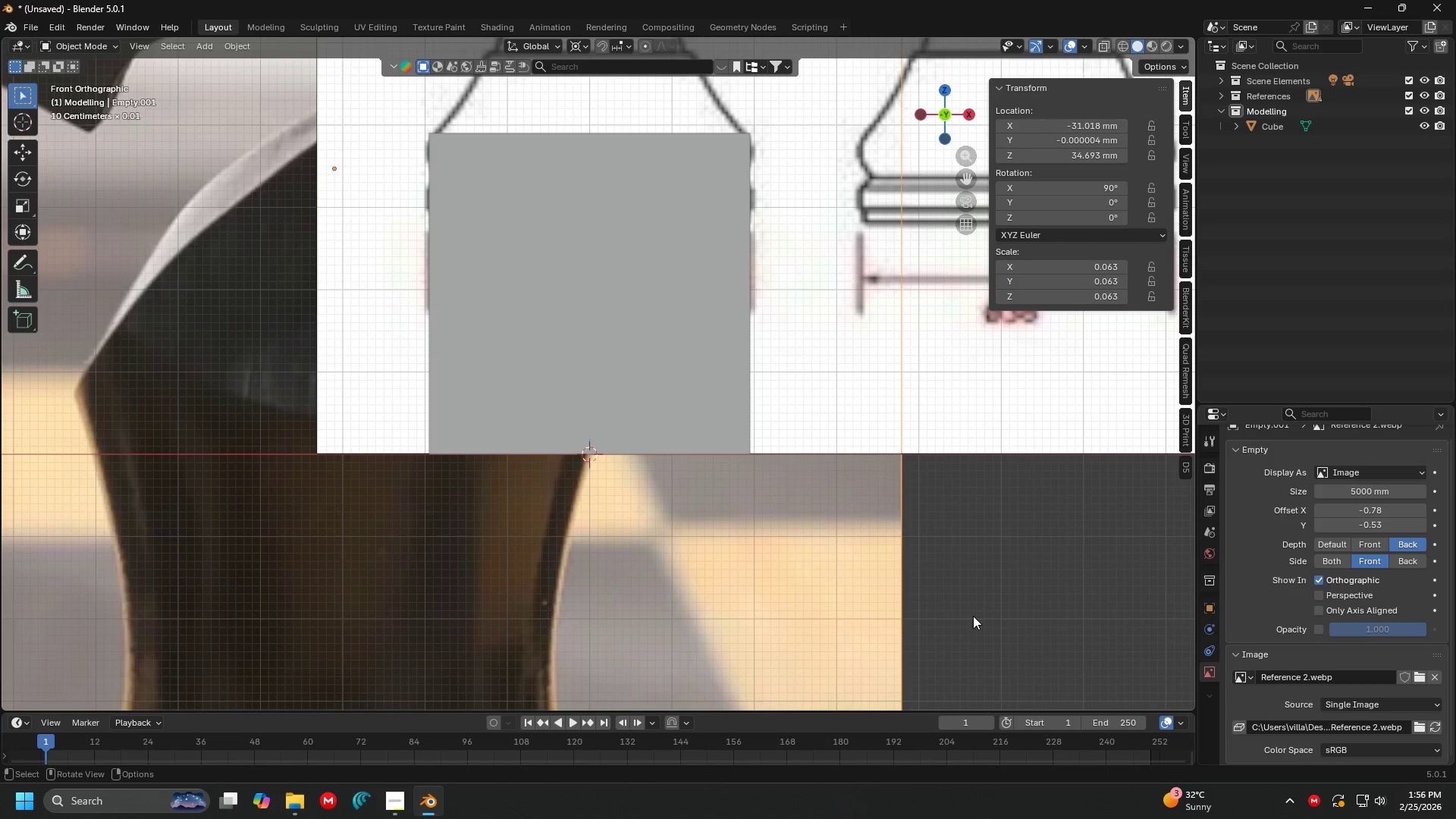 
type(gs)
 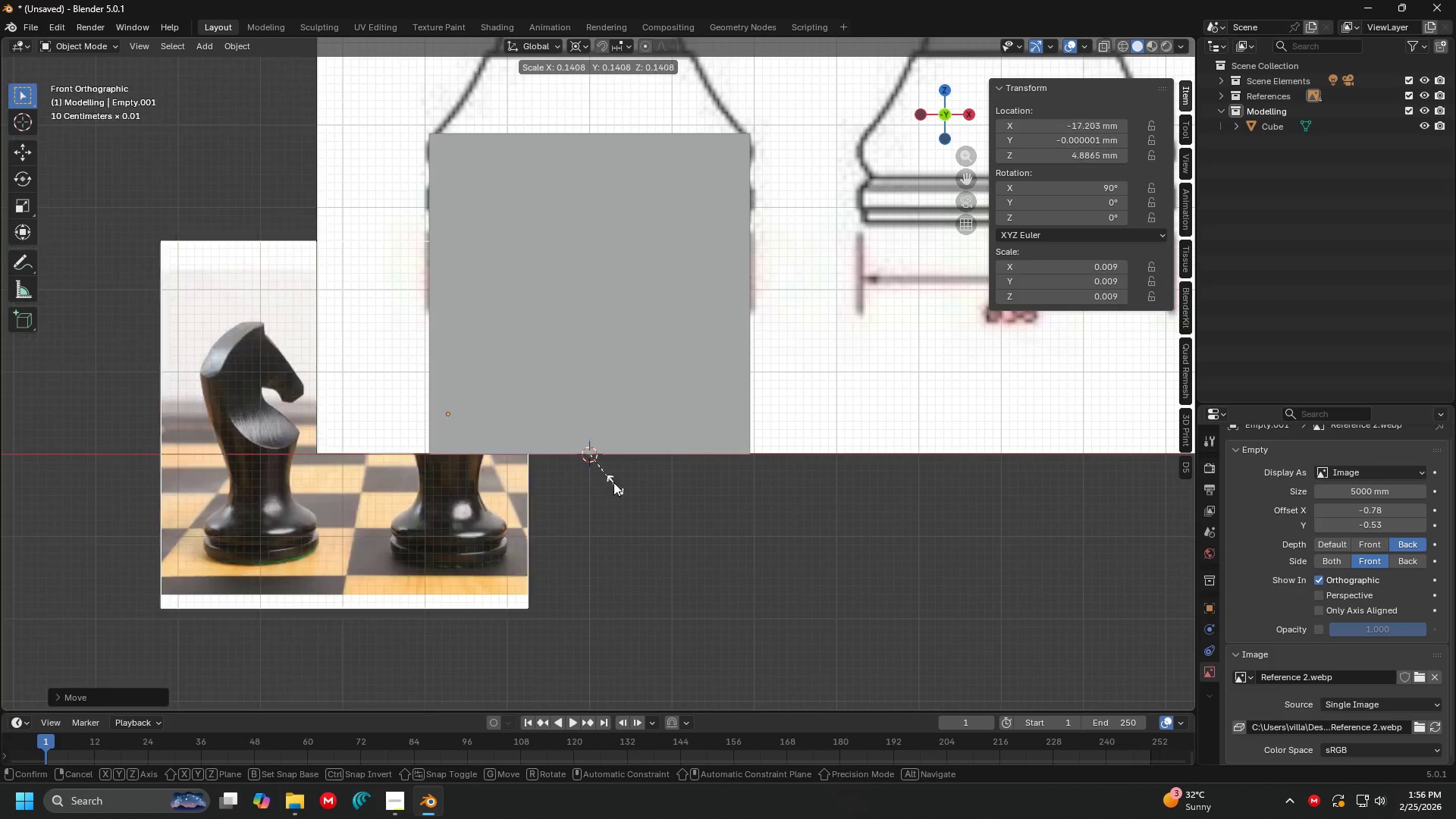 
left_click([598, 451])
 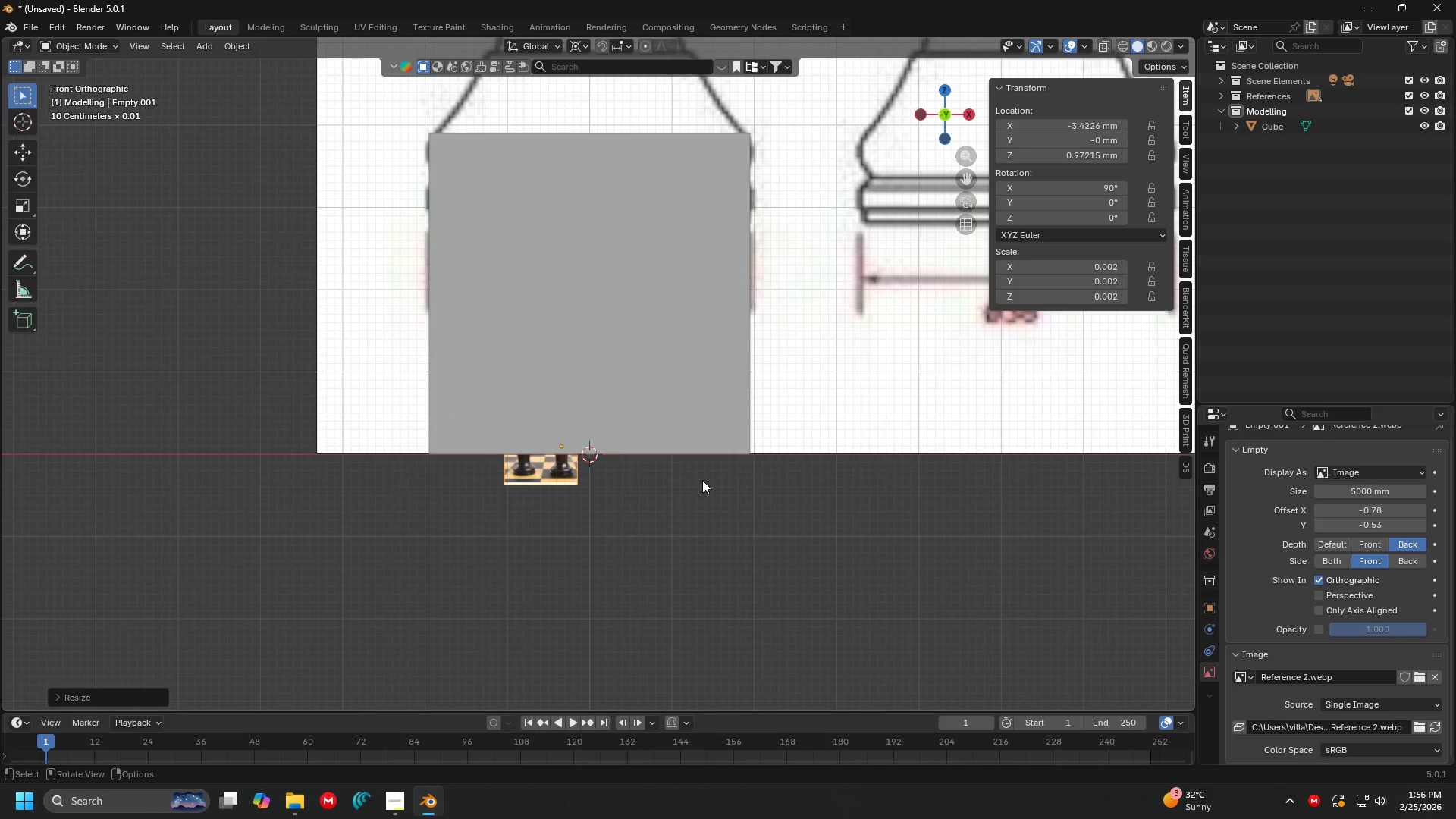 
type(sg)
 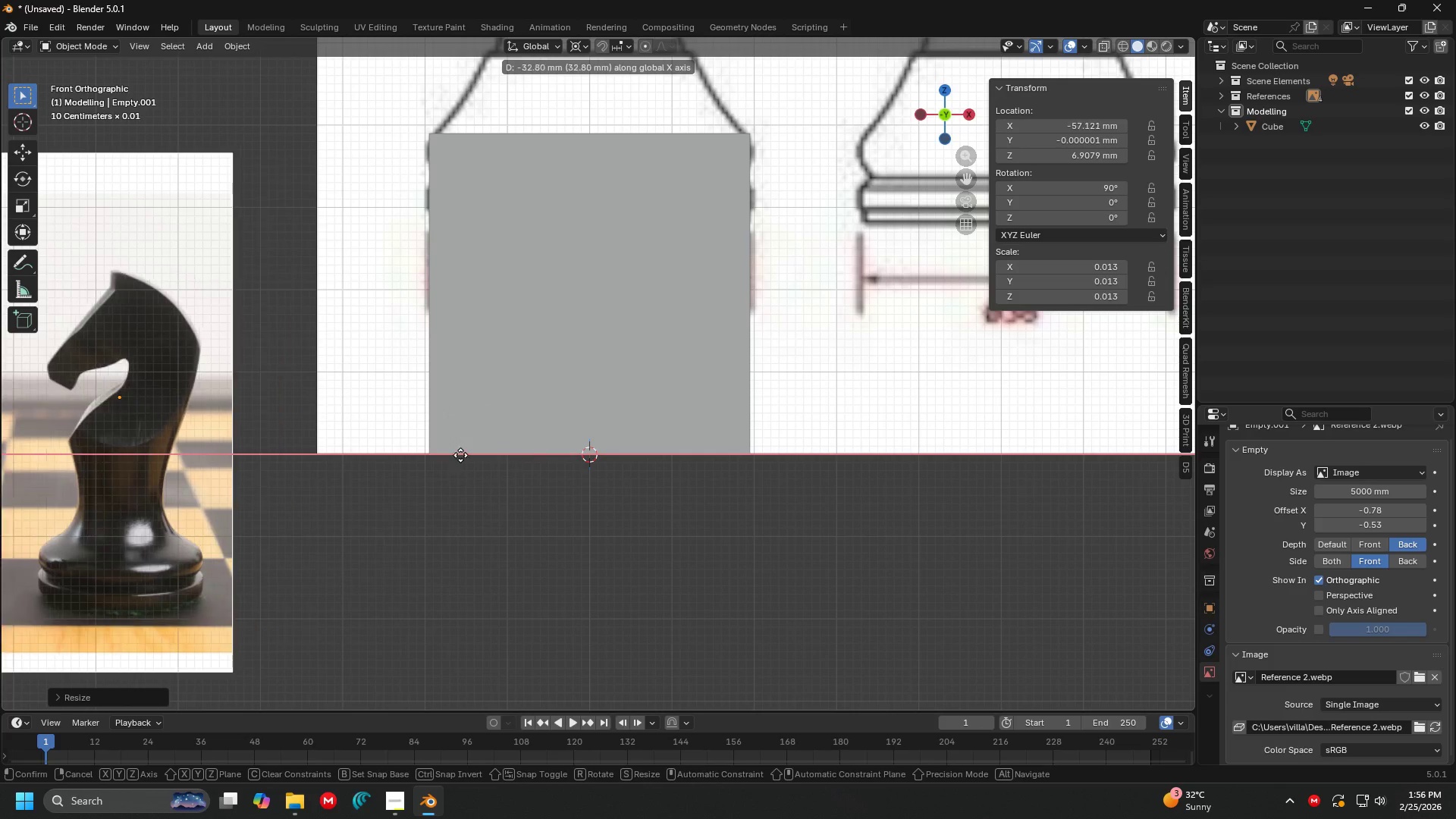 
left_click([350, 453])
 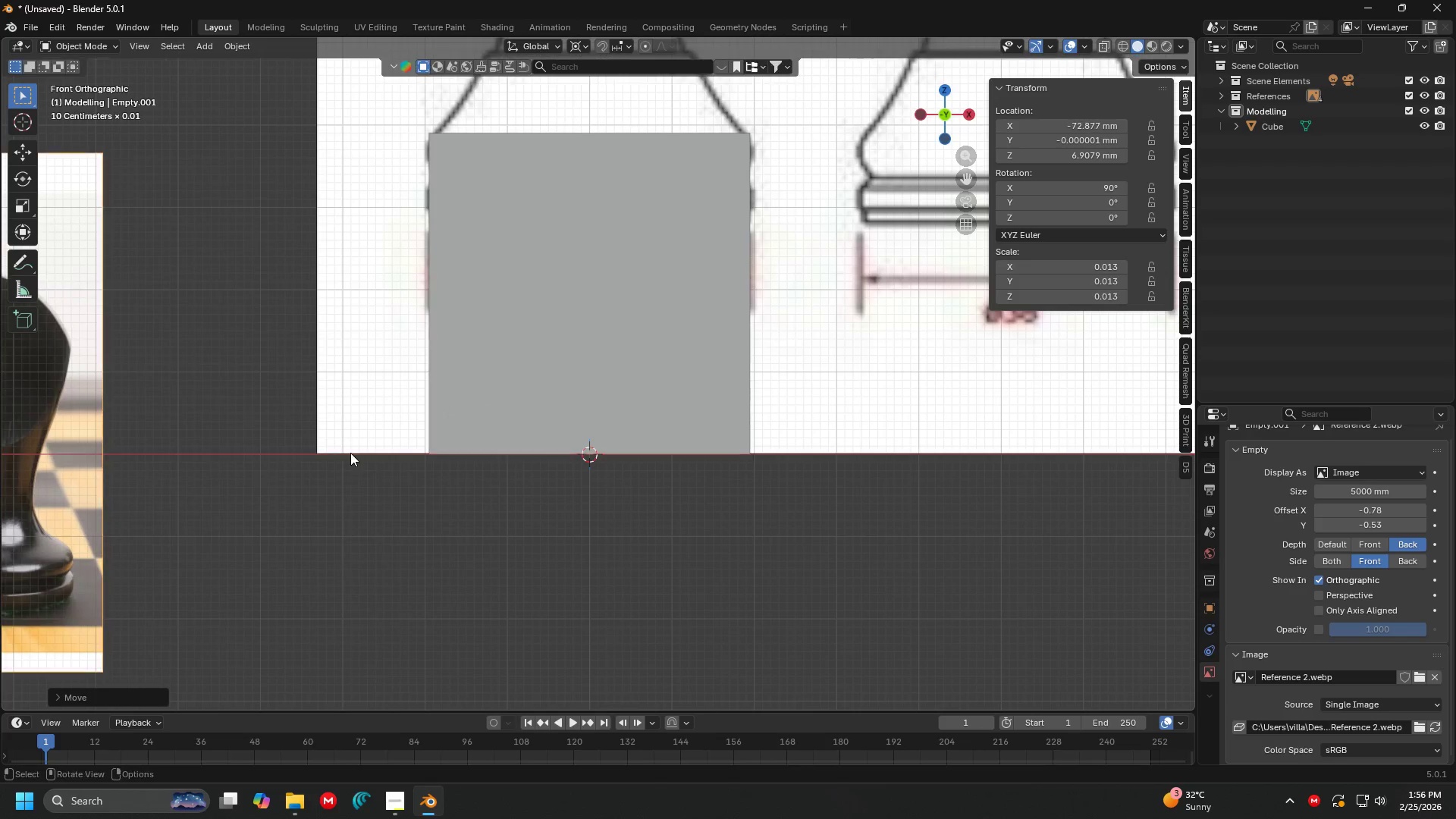 
key(H)
 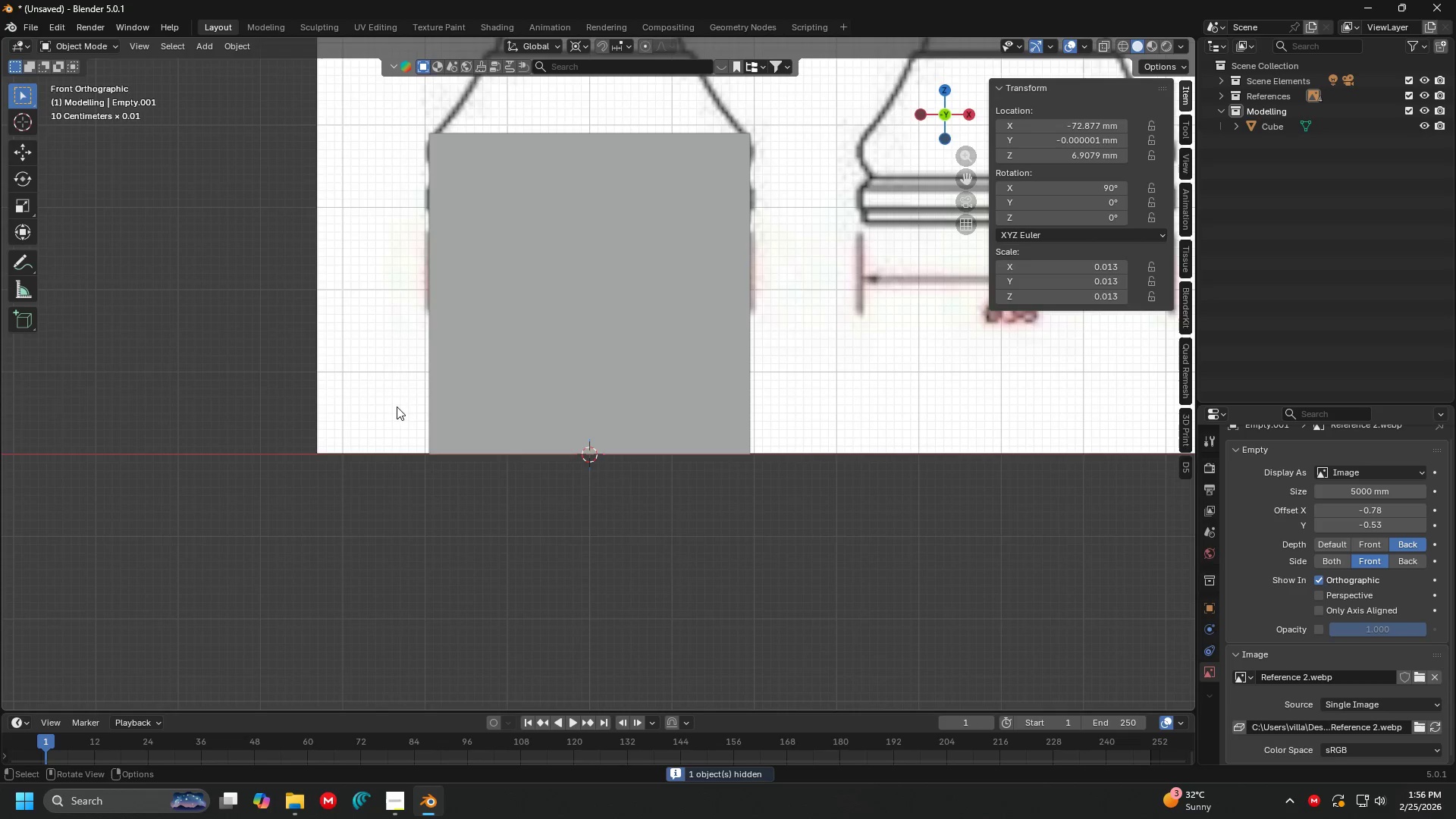 
hold_key(key=ShiftLeft, duration=0.61)
scroll: coordinate [482, 306], scroll_direction: down, amount: 3.0
 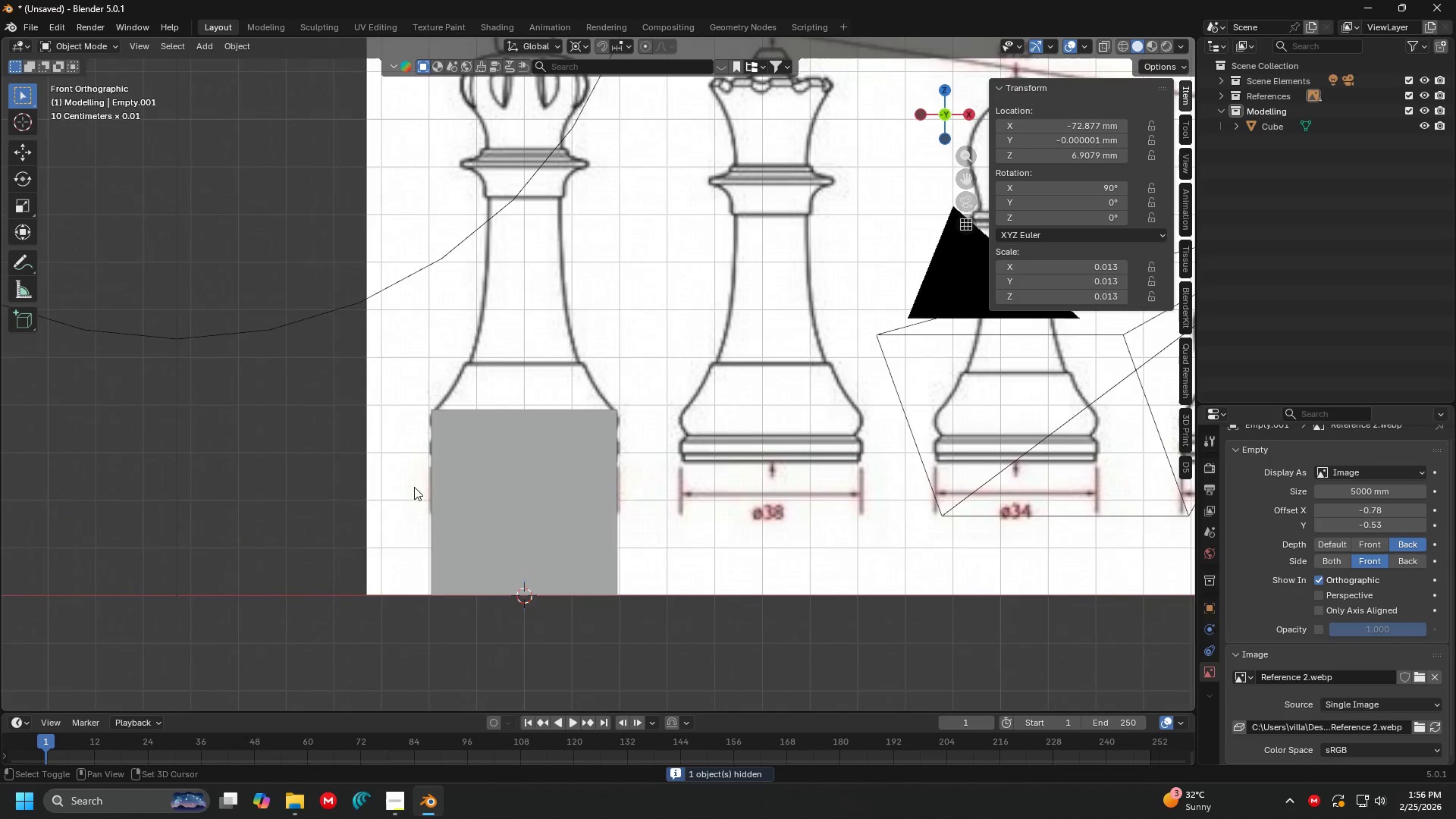 
hold_key(key=ShiftLeft, duration=0.42)
 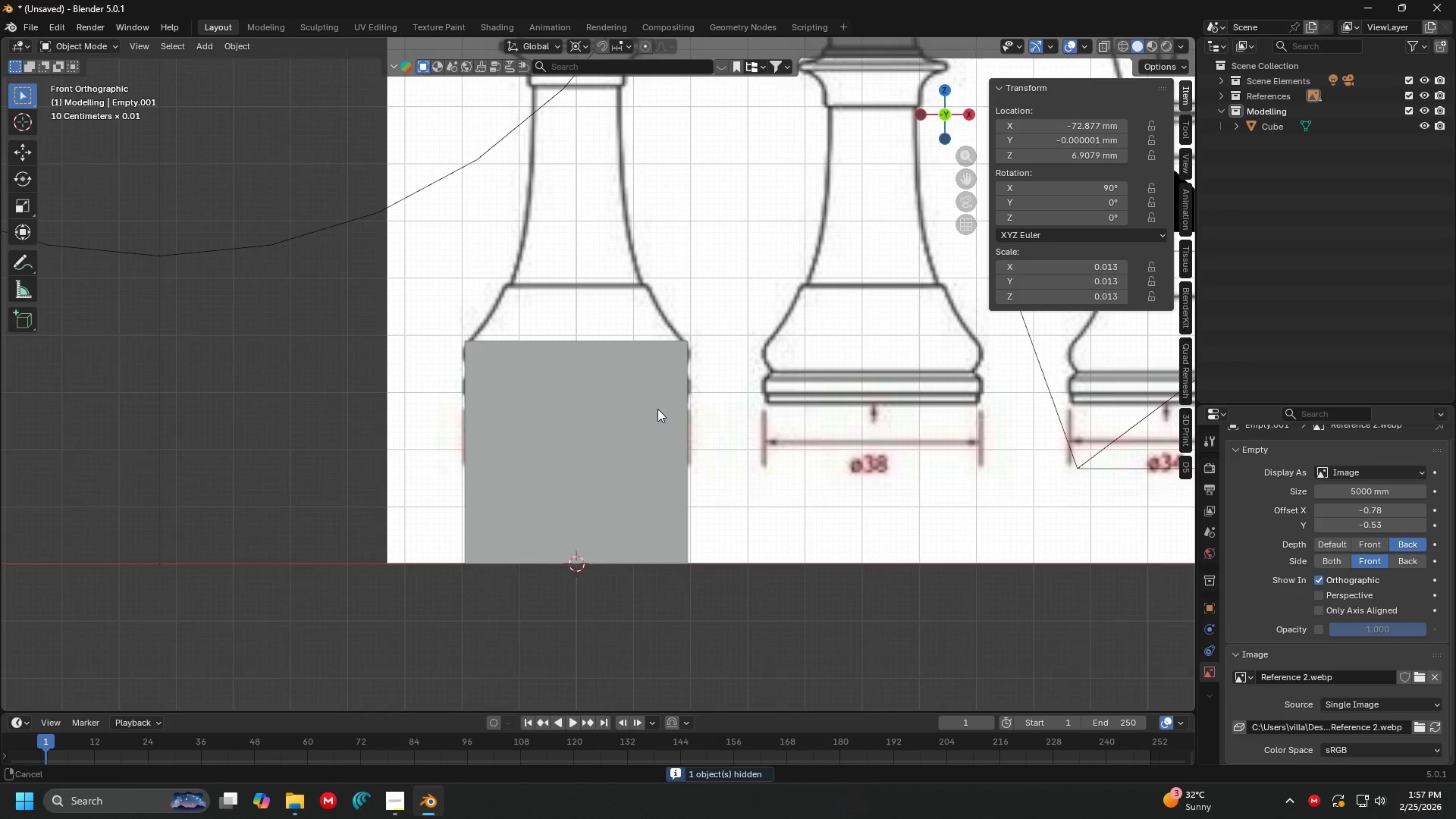 
scroll: coordinate [618, 451], scroll_direction: down, amount: 2.0
 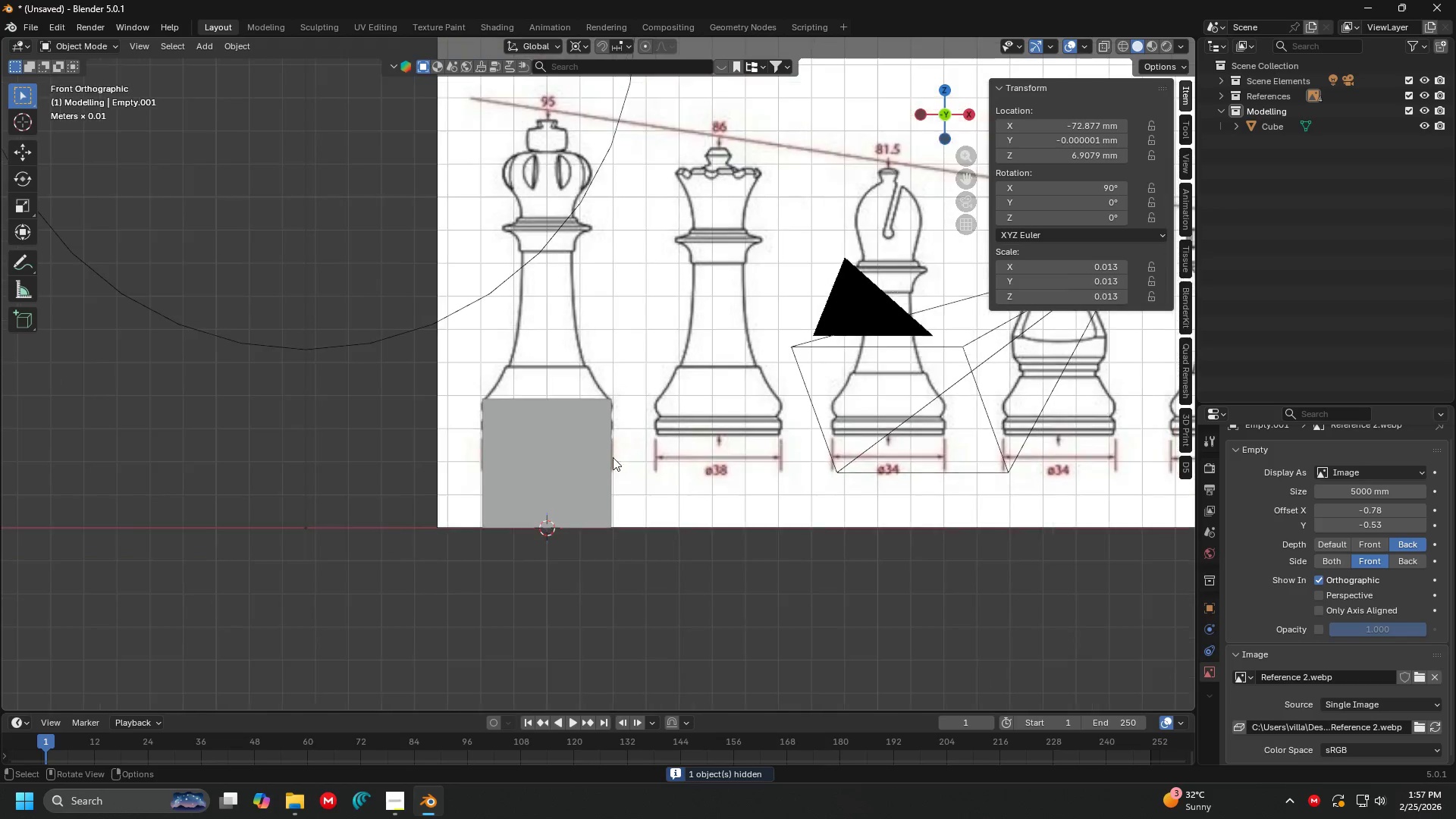 
key(Shift+ShiftLeft)
 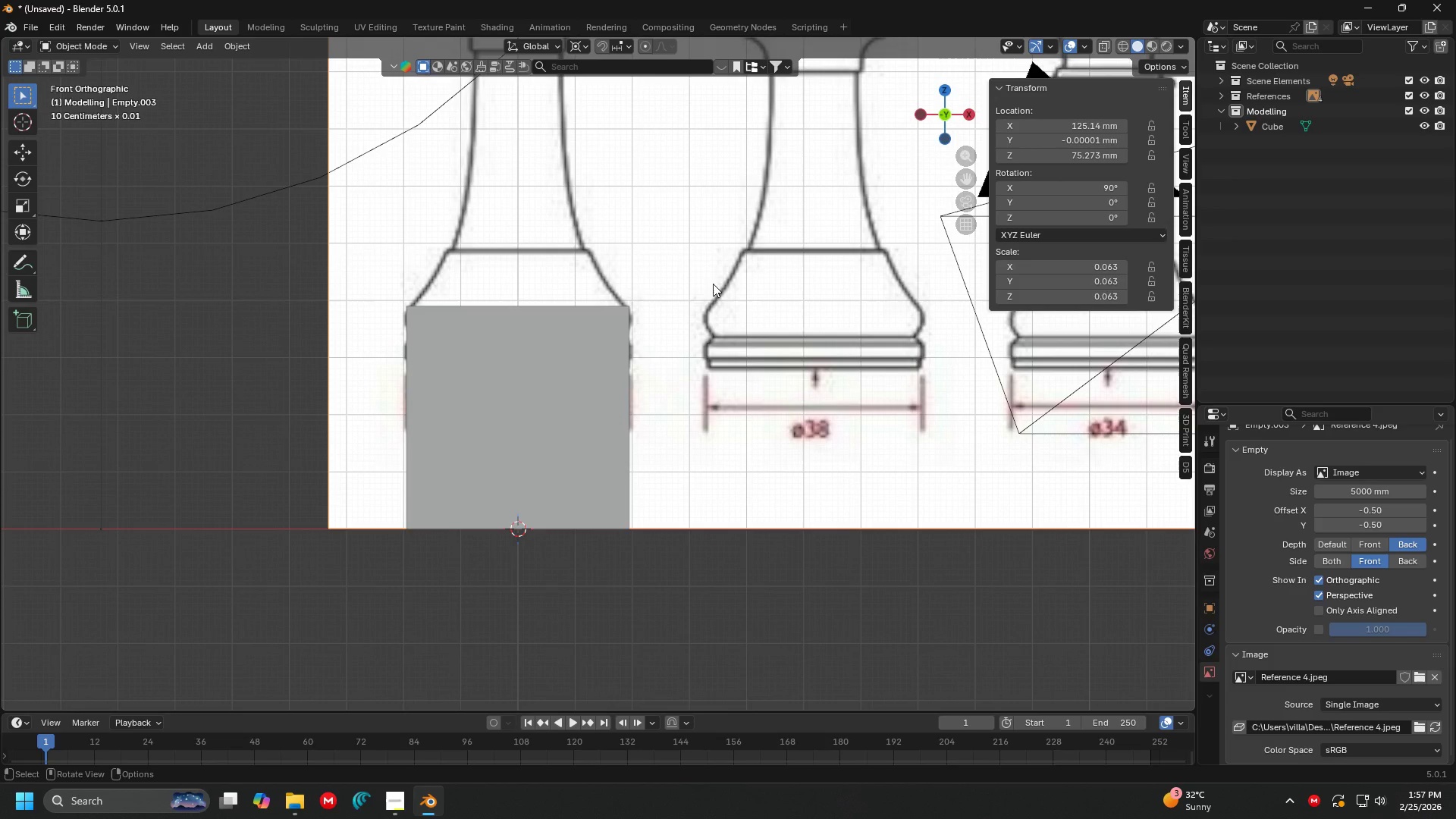 
scroll: coordinate [597, 400], scroll_direction: up, amount: 3.0
 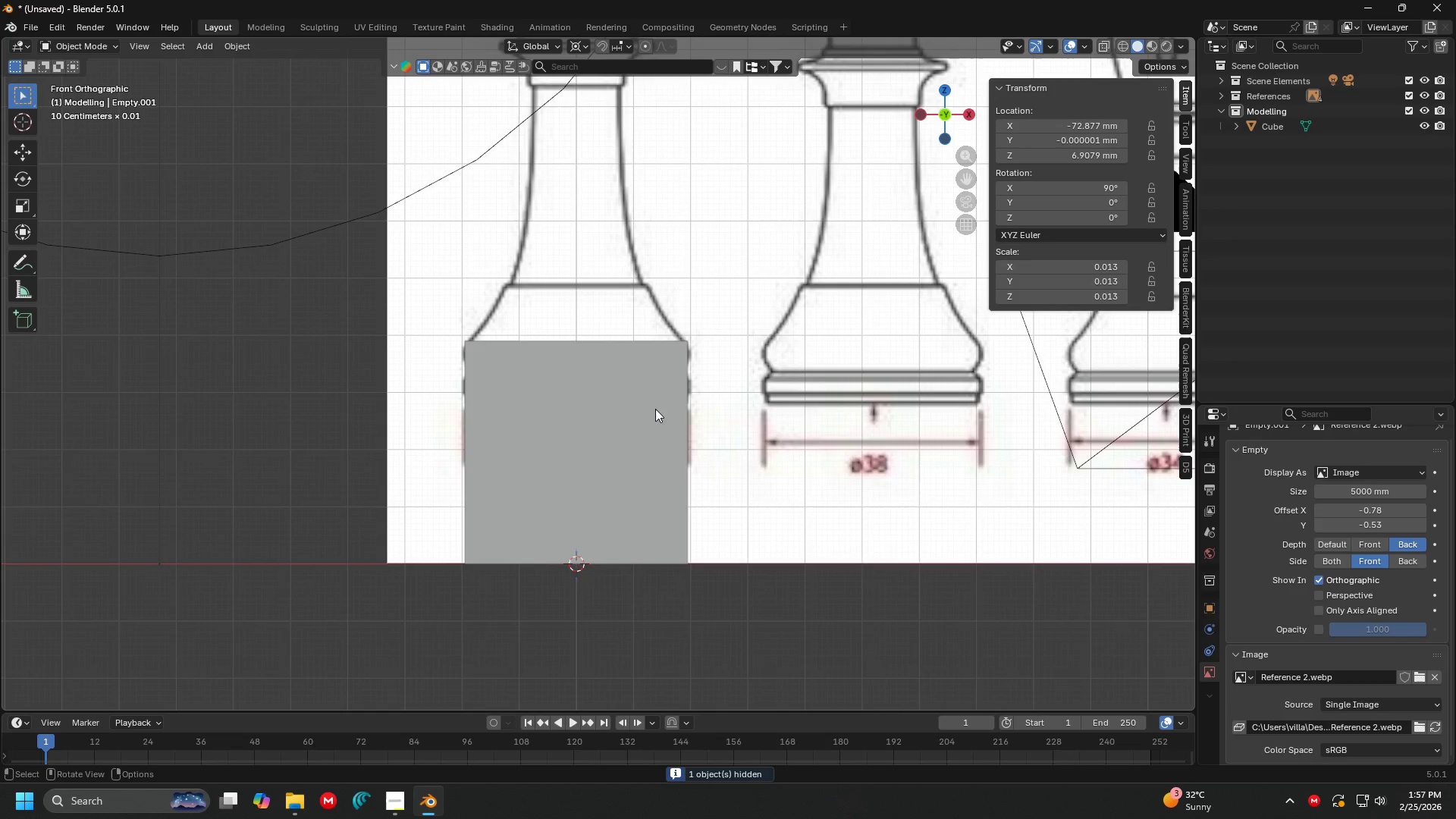 
key(G)
 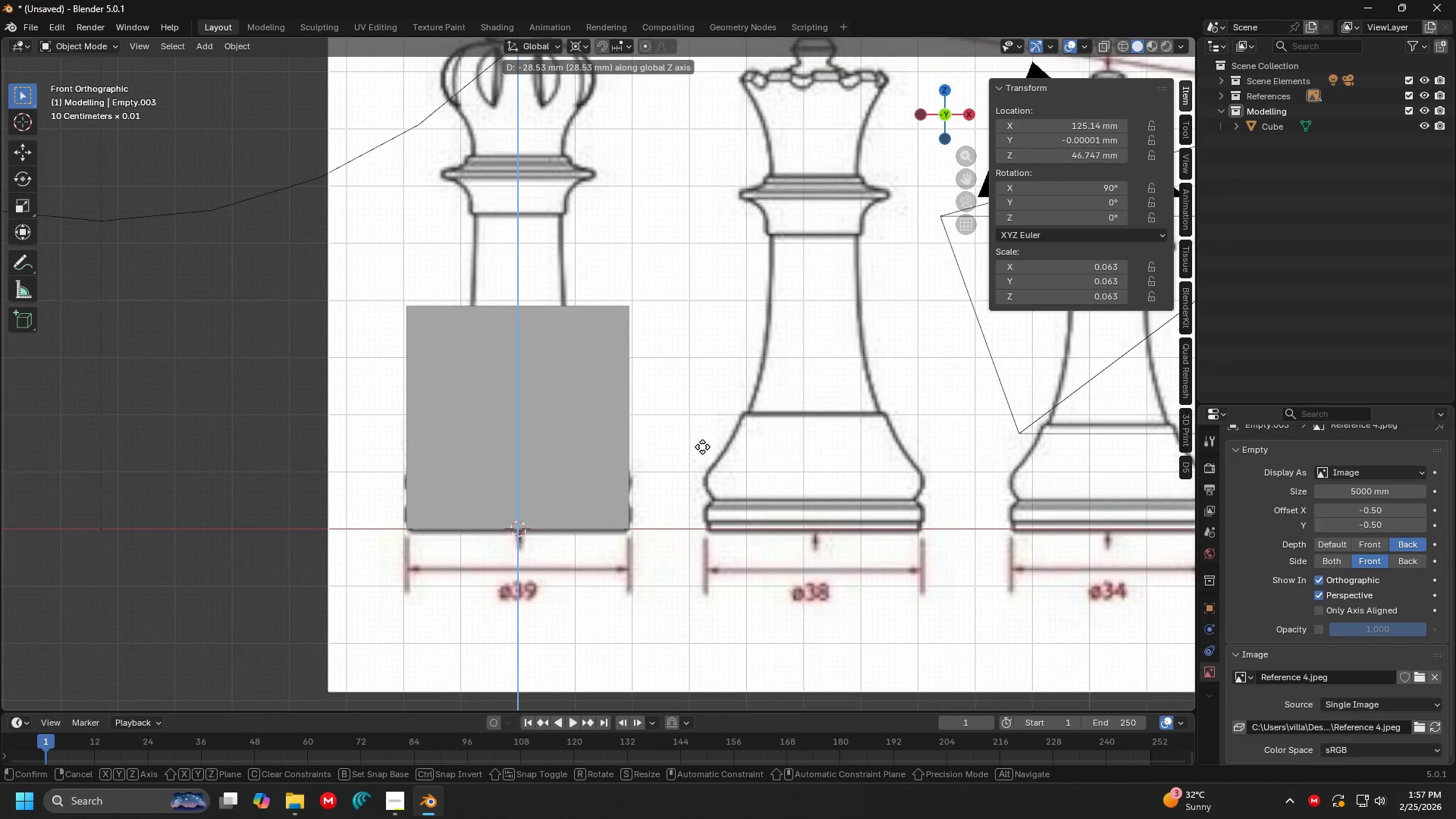 
left_click([701, 453])
 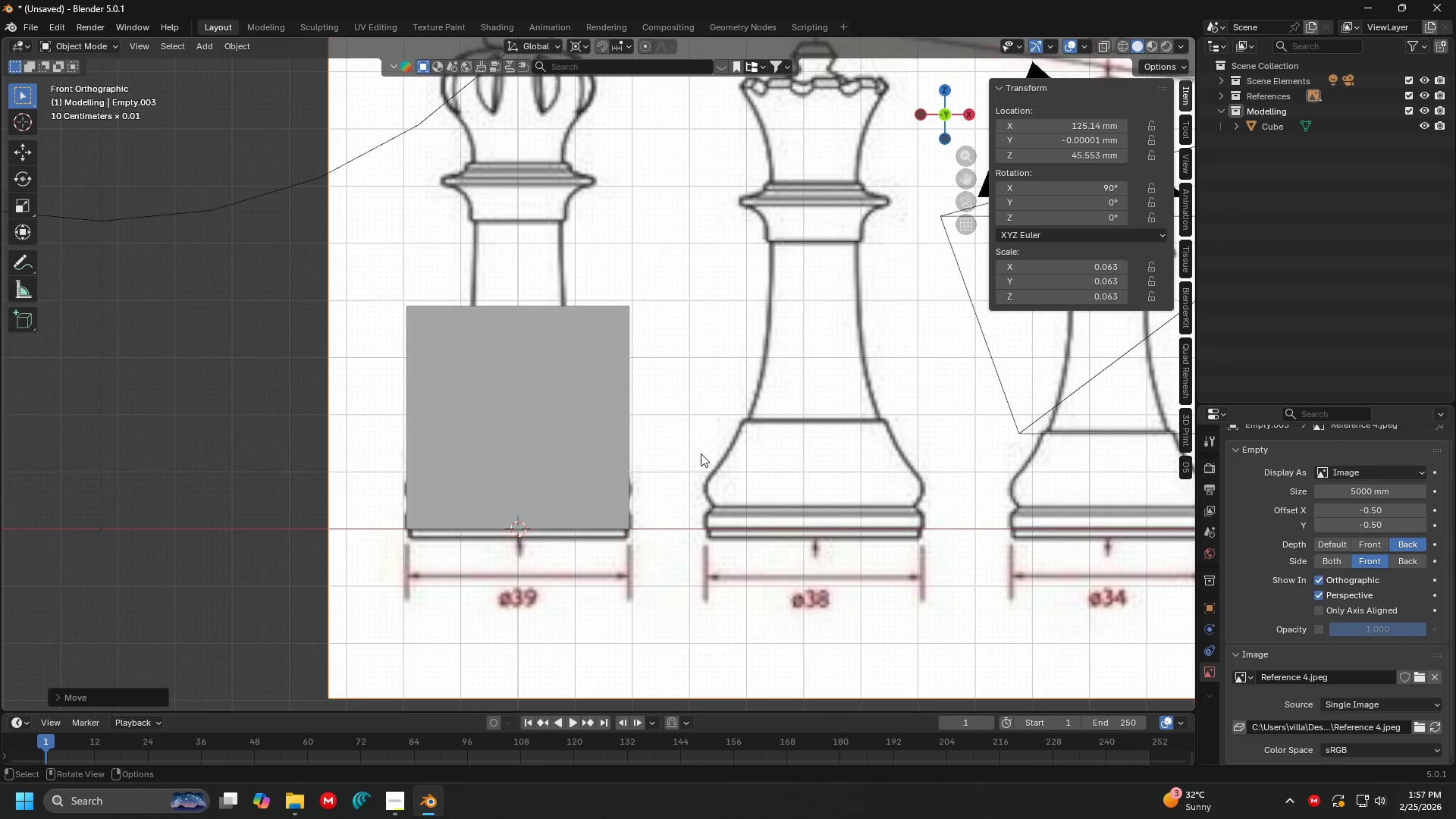 
hold_key(key=ShiftLeft, duration=0.38)
 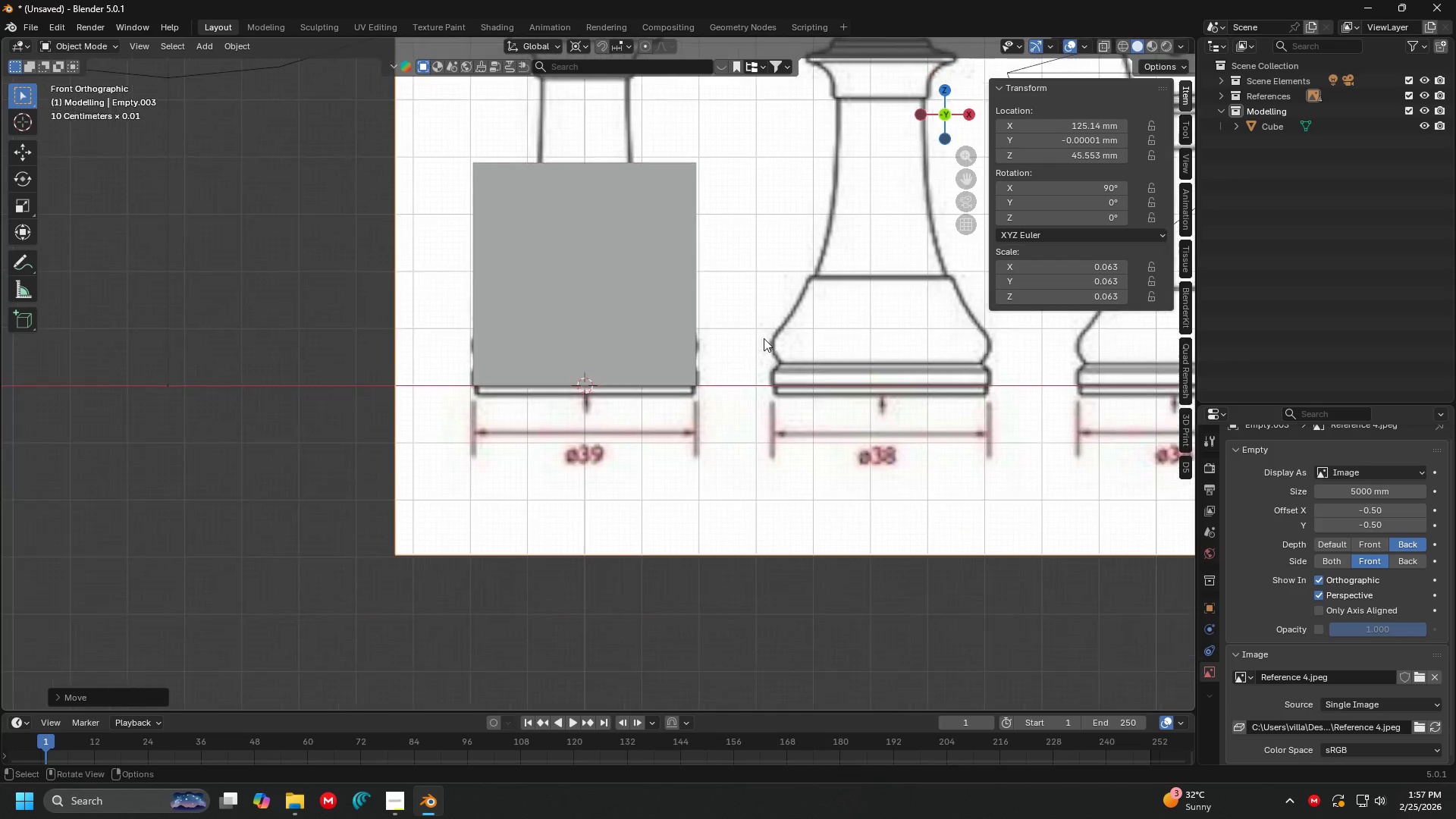 
key(G)
 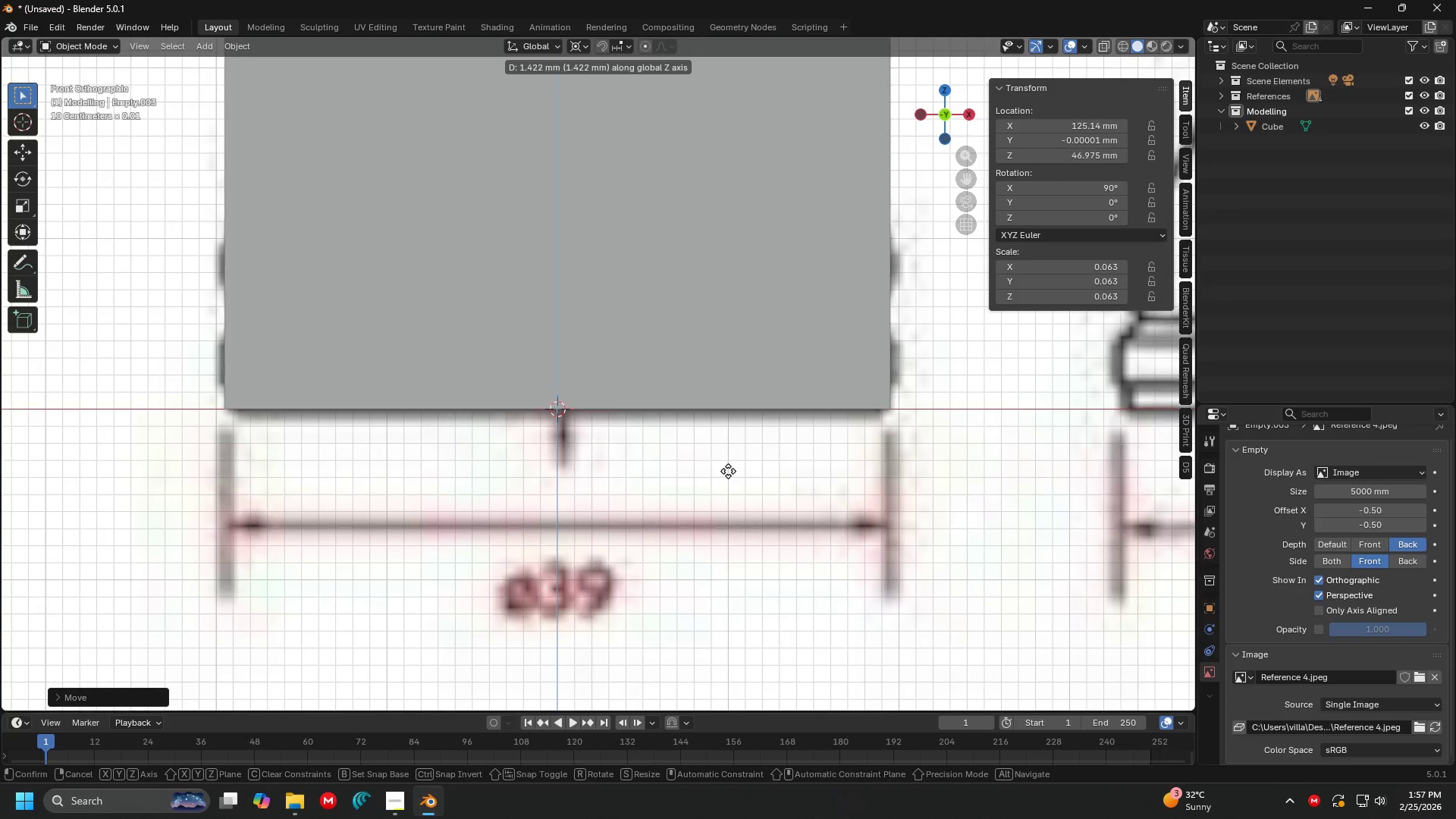 
scroll: coordinate [764, 338], scroll_direction: up, amount: 6.0
 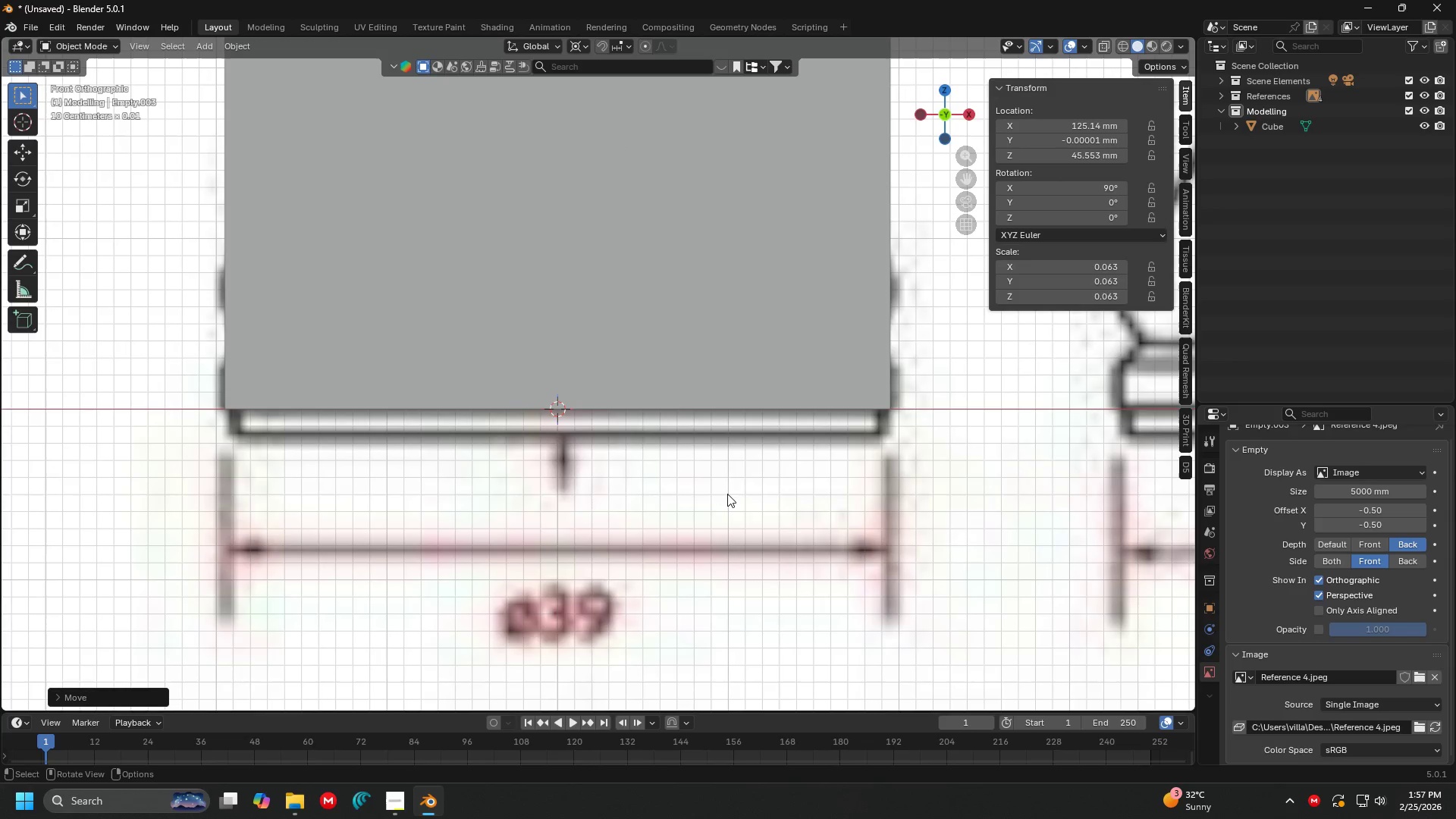 
left_click([726, 469])
 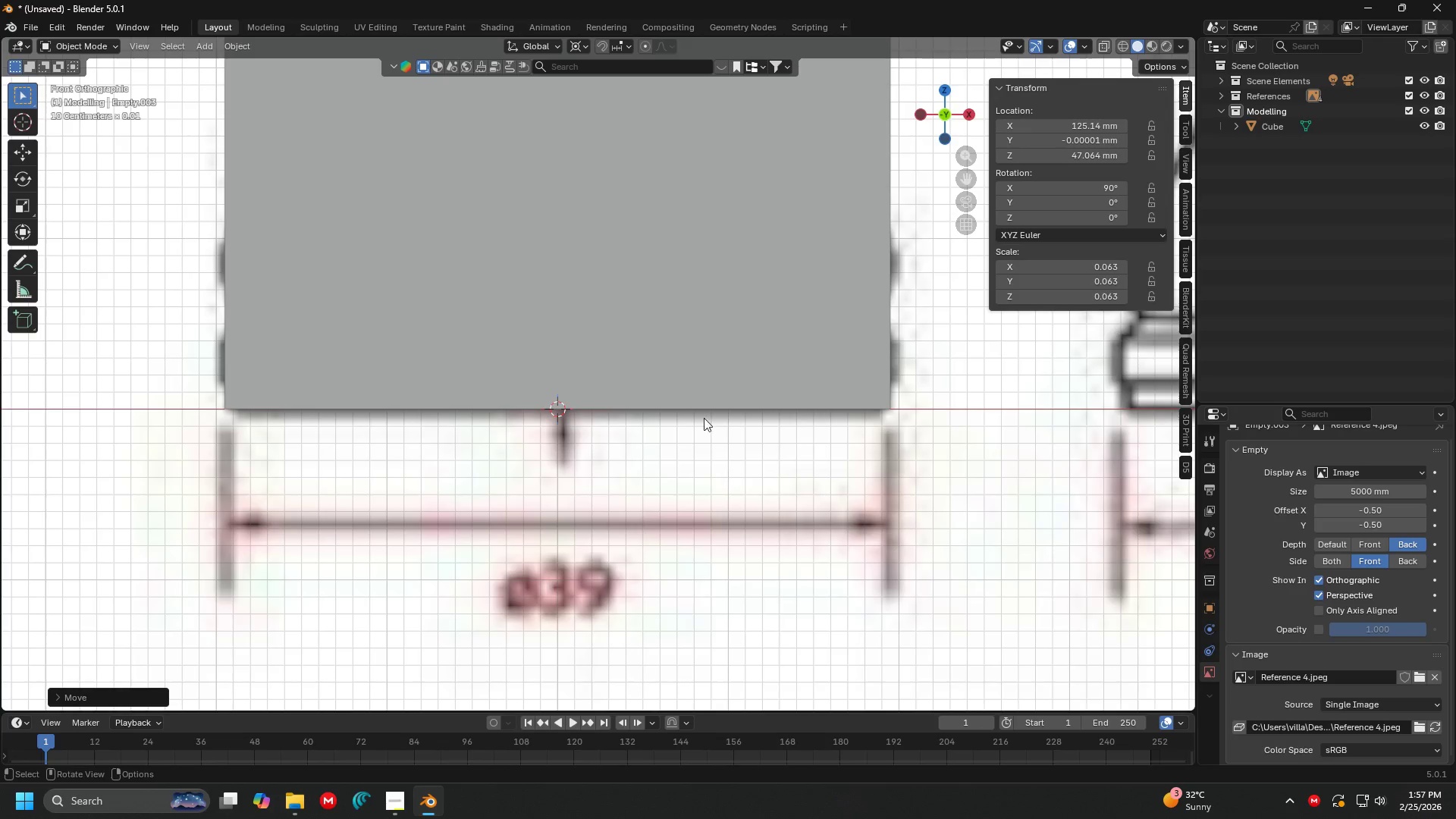 
hold_key(key=ShiftLeft, duration=0.56)
 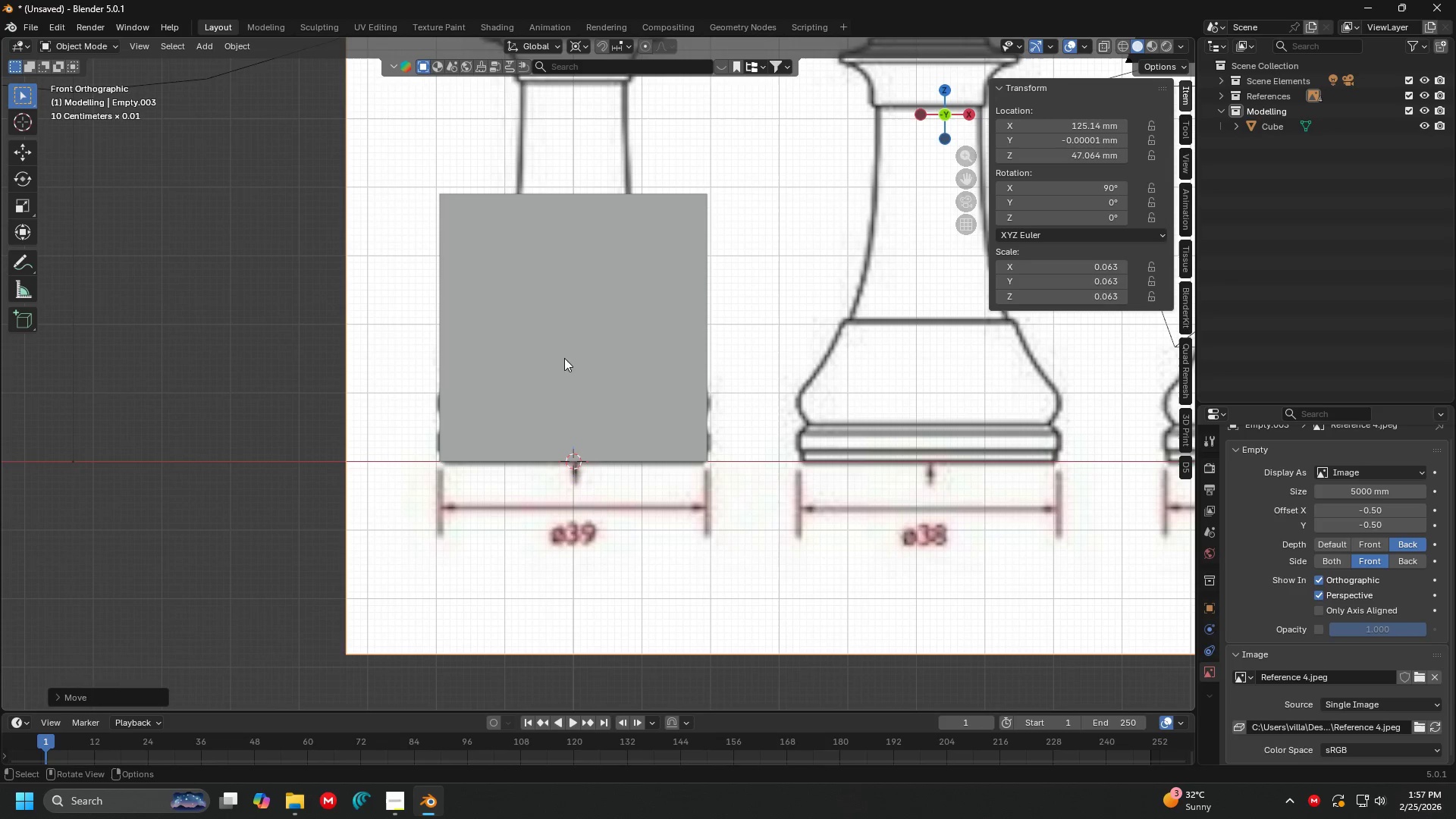 
hold_key(key=ShiftLeft, duration=0.31)
 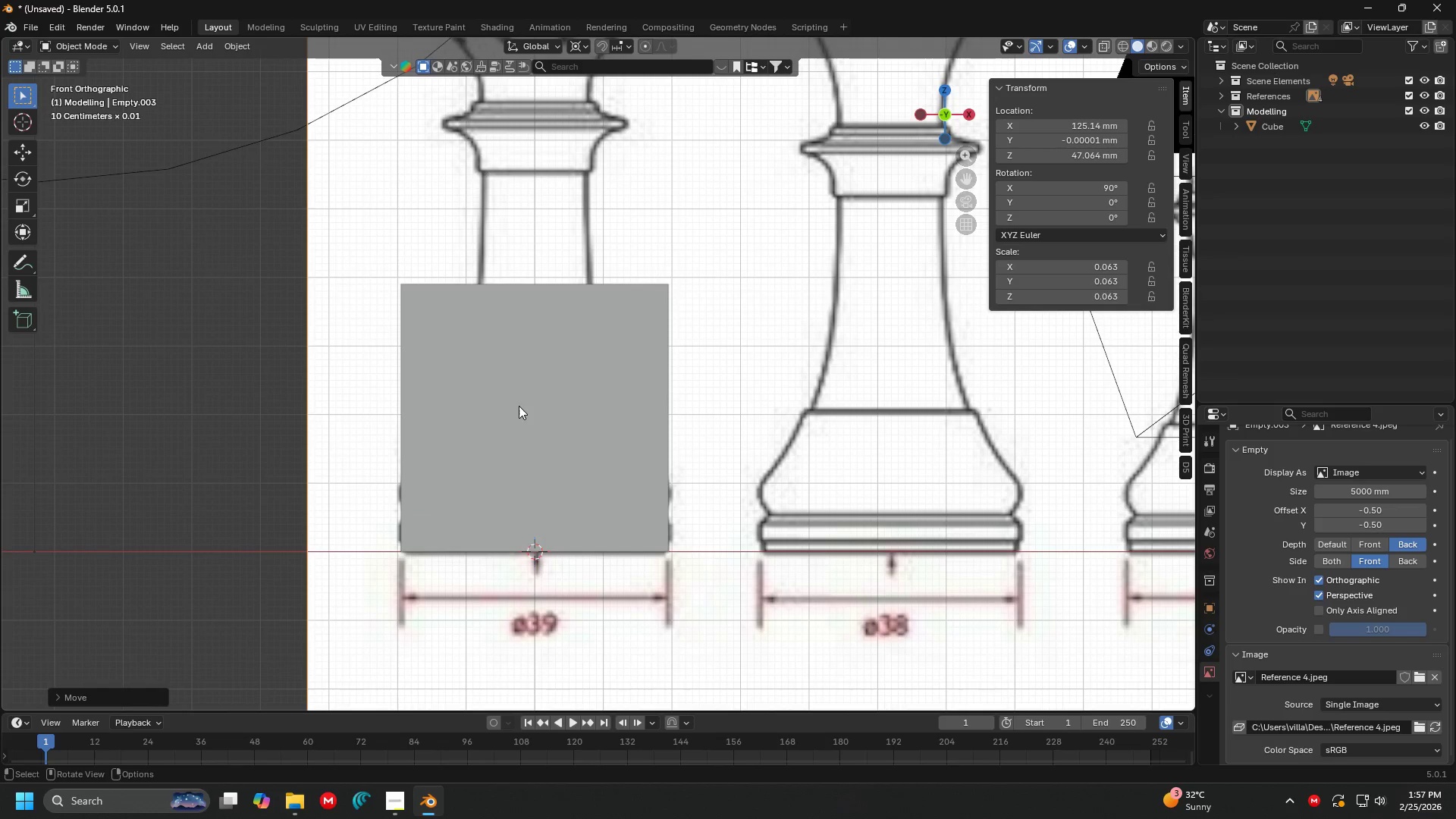 
scroll: coordinate [564, 358], scroll_direction: down, amount: 8.0
 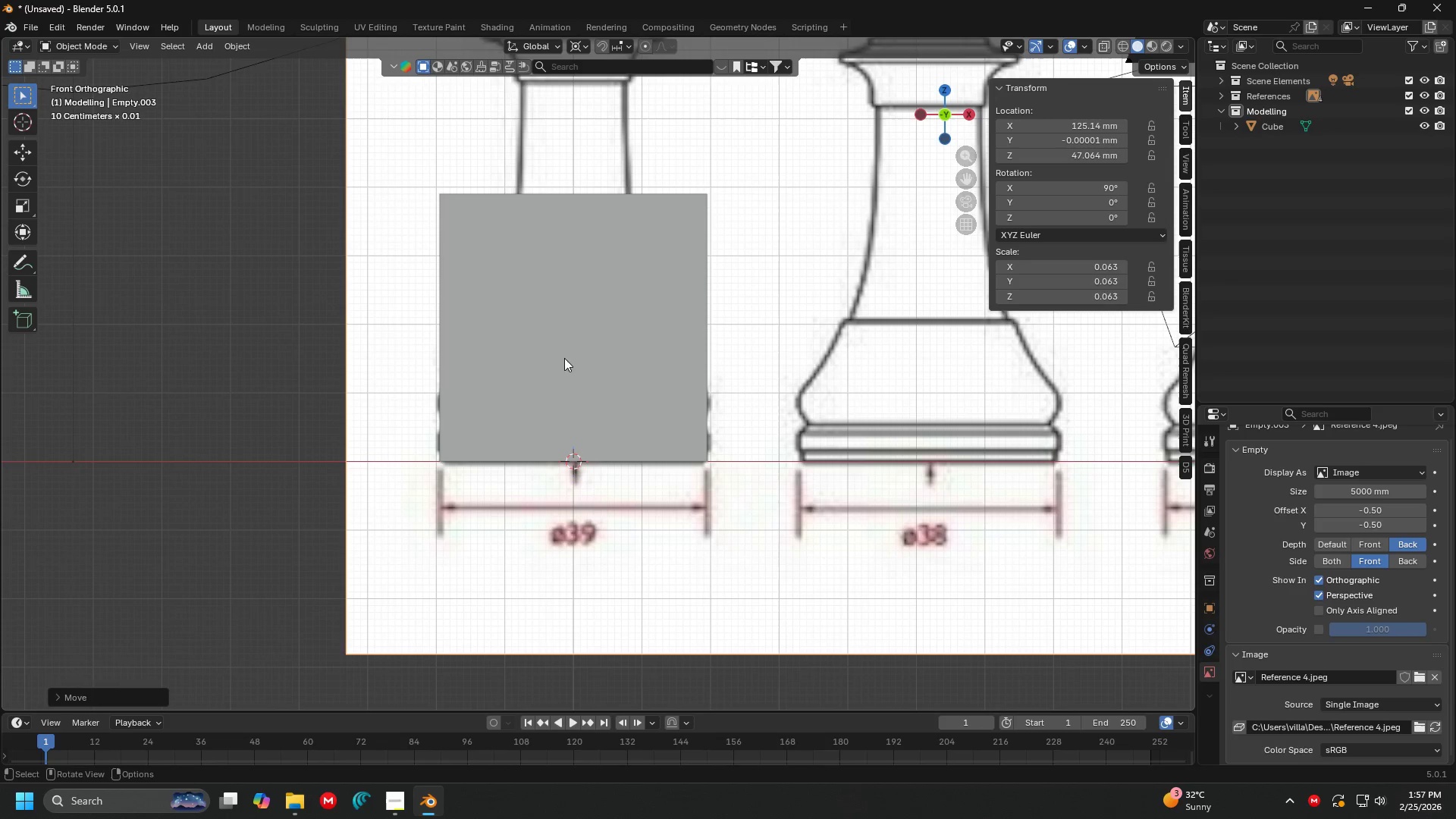 
left_click([519, 405])
 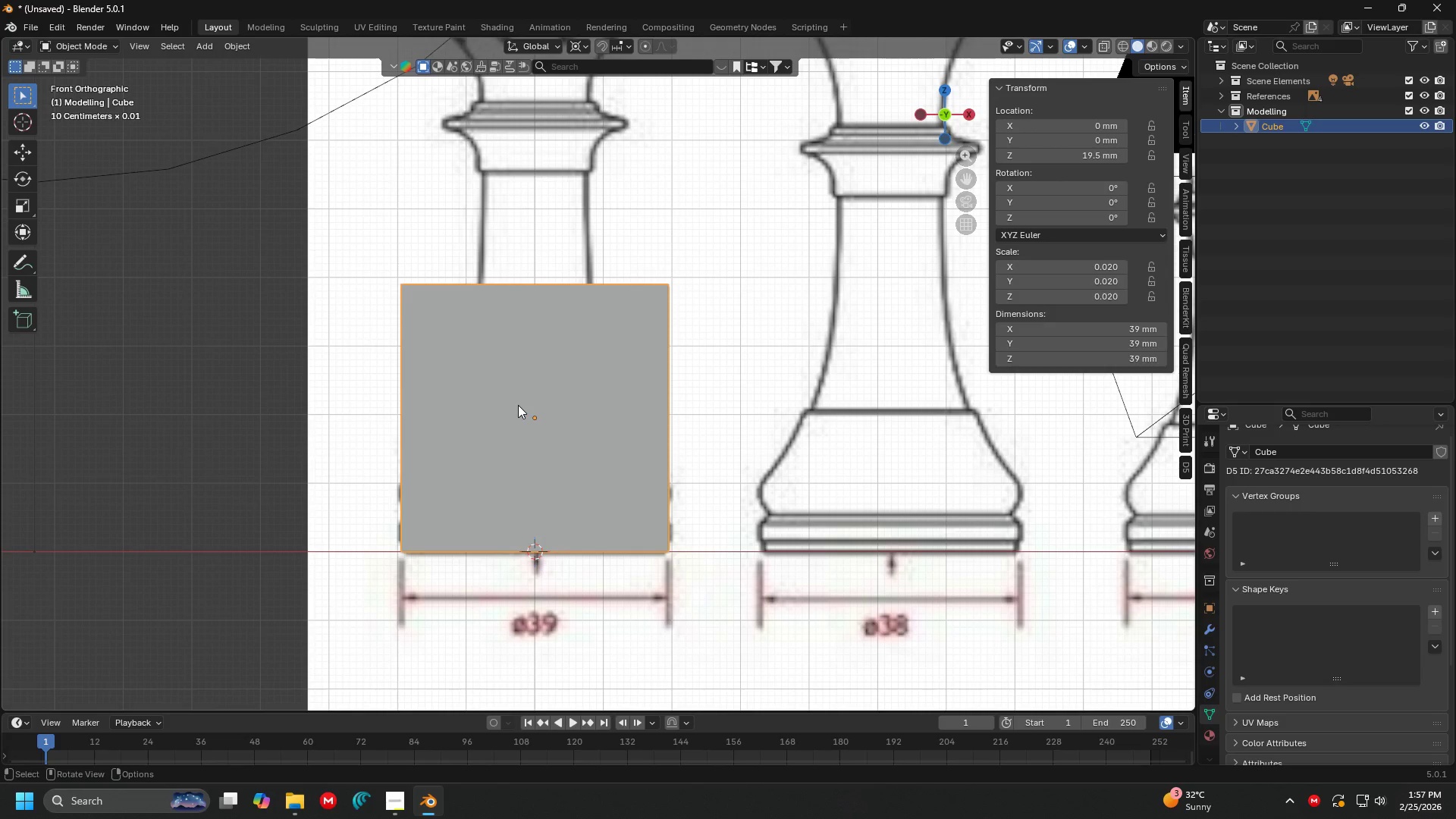 
key(Delete)
 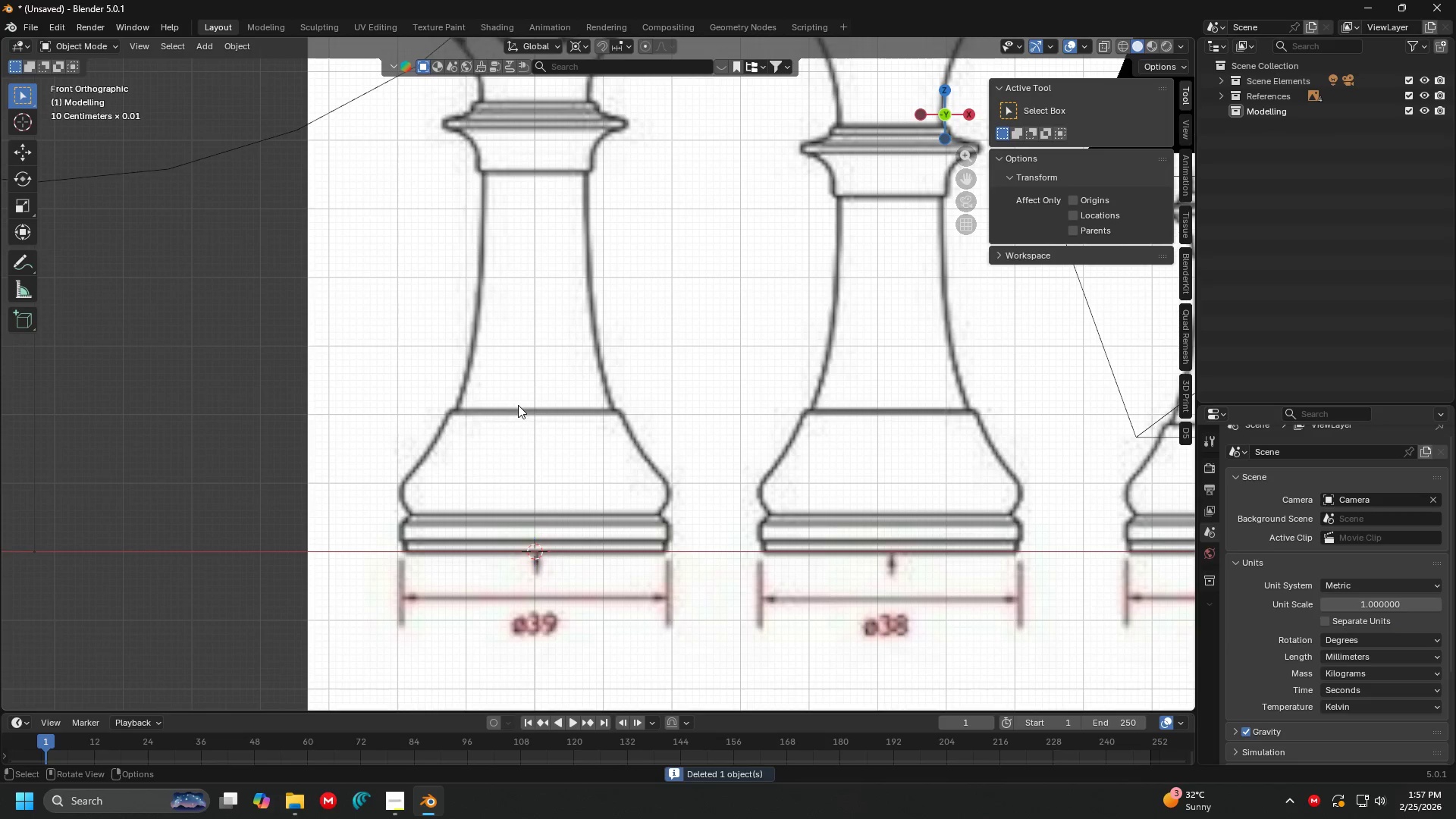 
key(Backspace)
 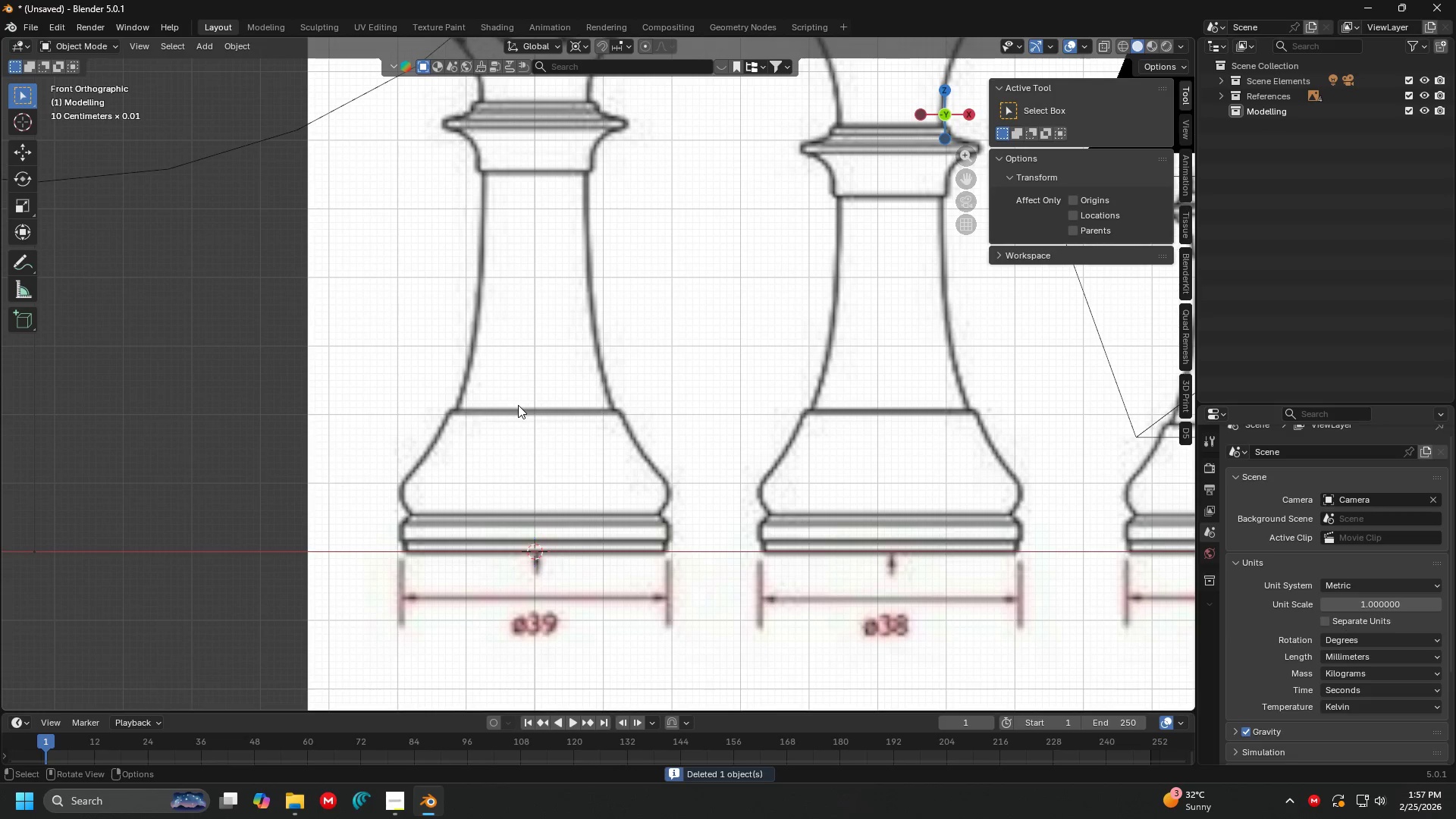 
key(Shift+A)
 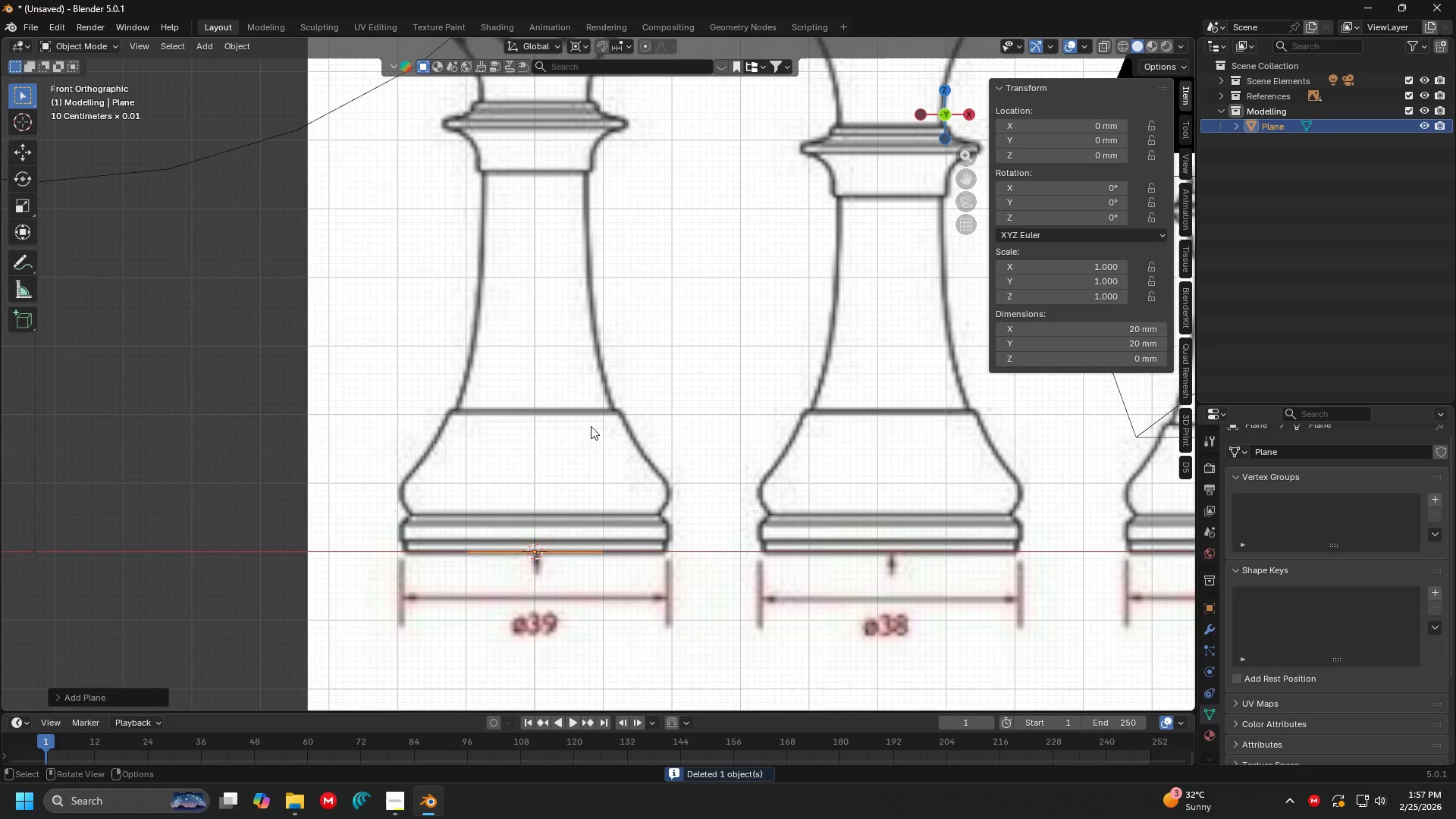 
key(Tab)
type(am)
 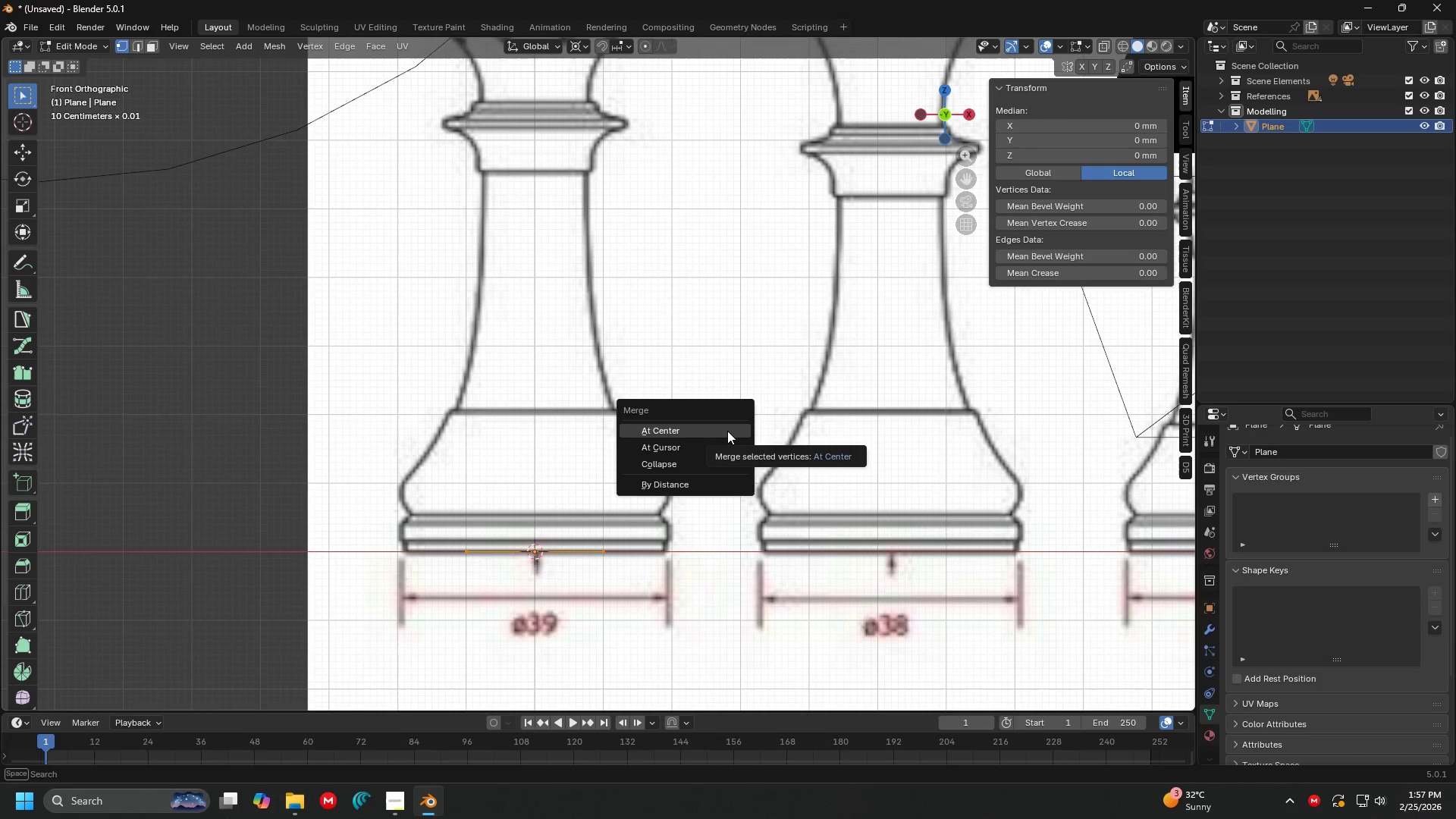 
left_click([727, 431])
 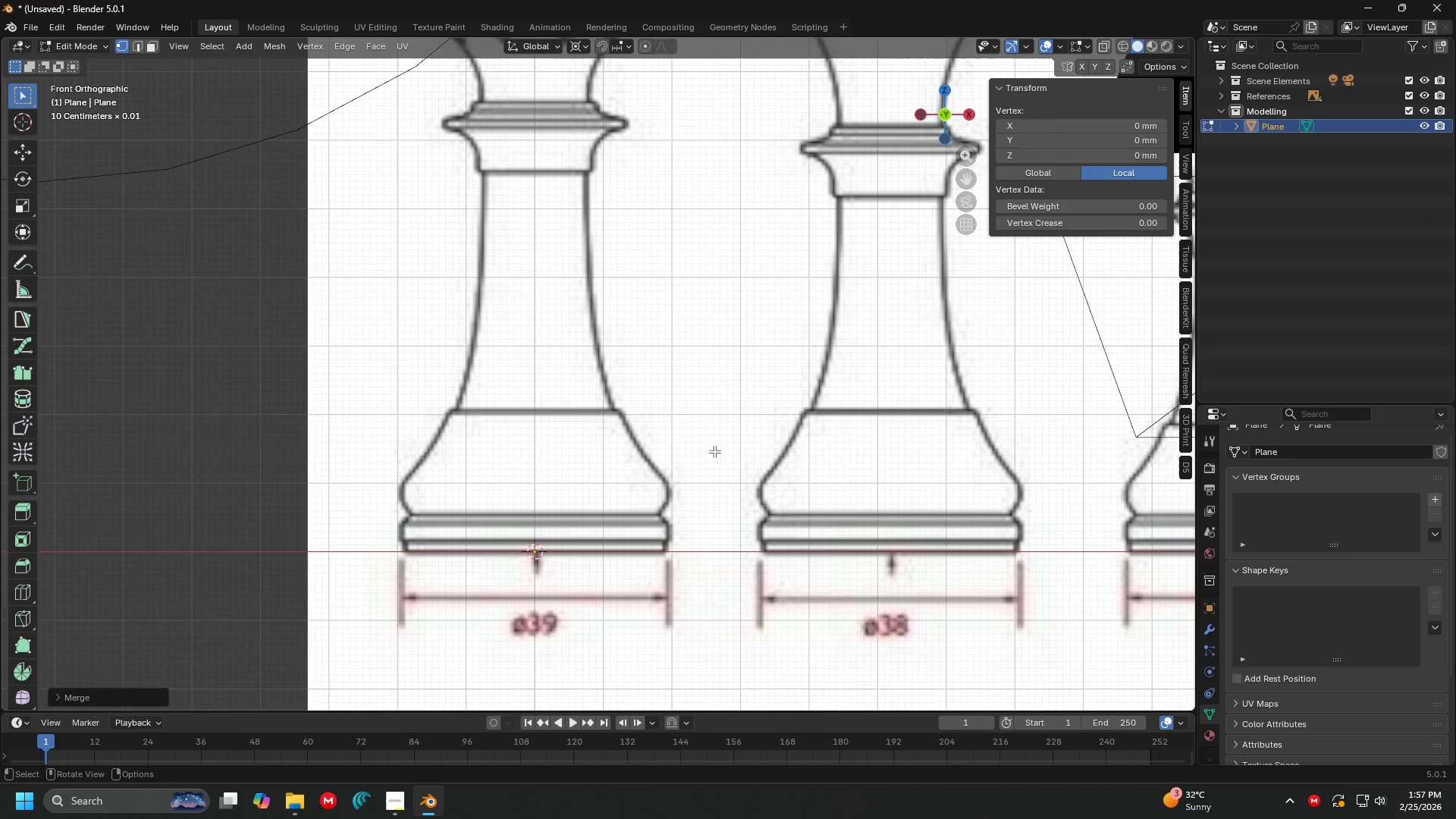 
hold_key(key=ShiftLeft, duration=0.36)
 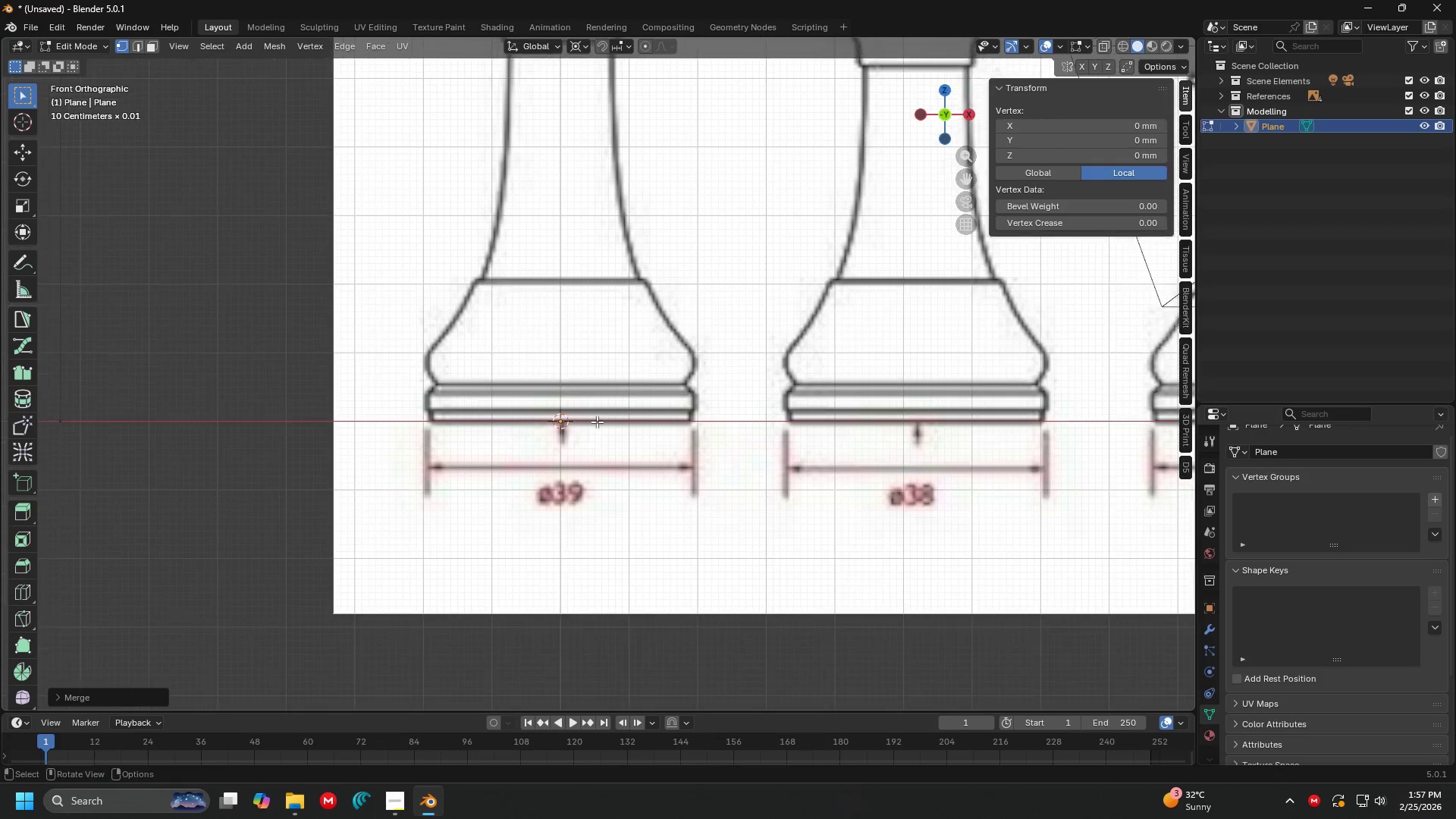 
scroll: coordinate [597, 410], scroll_direction: up, amount: 3.0
 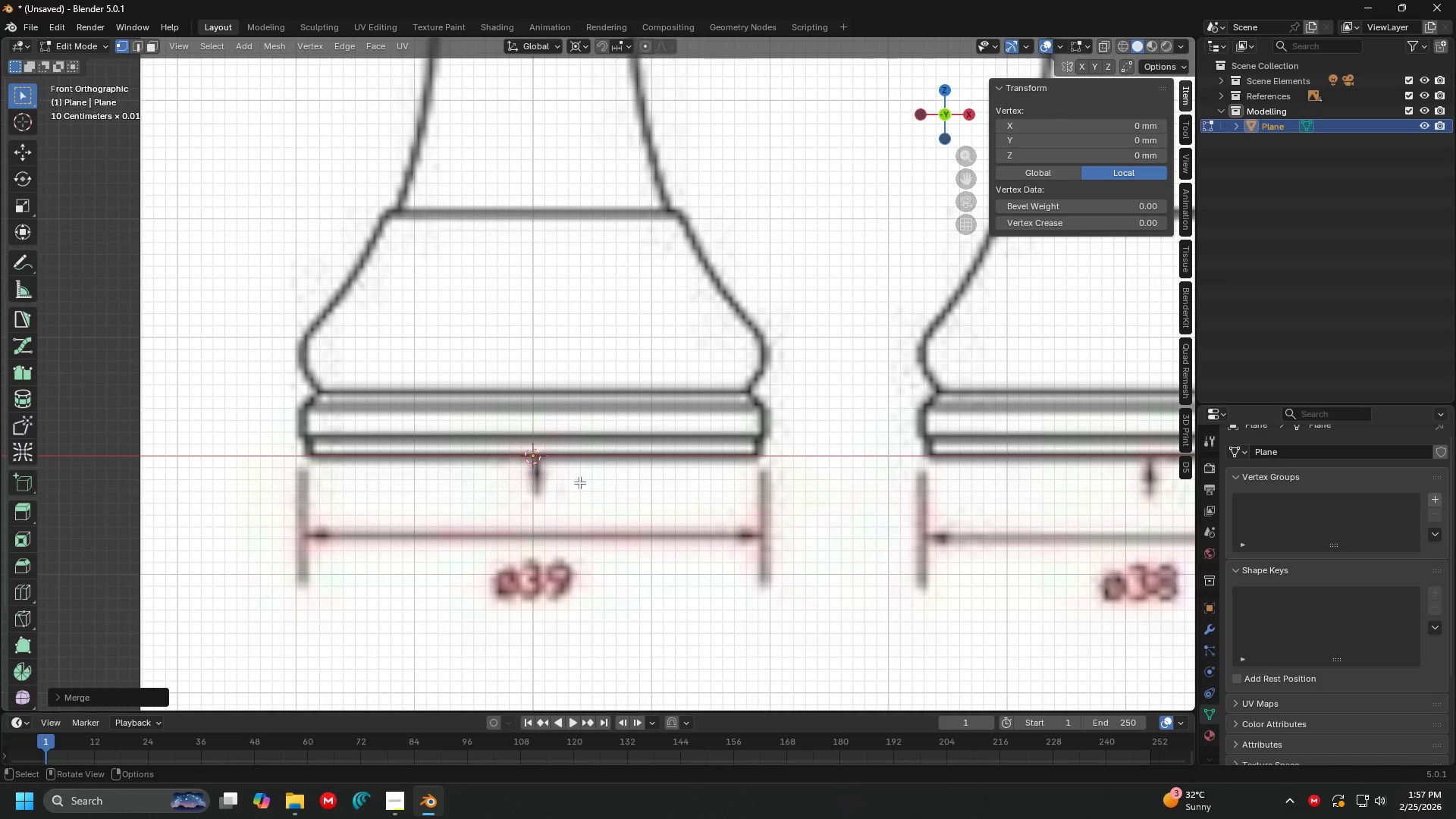 
key(G)
 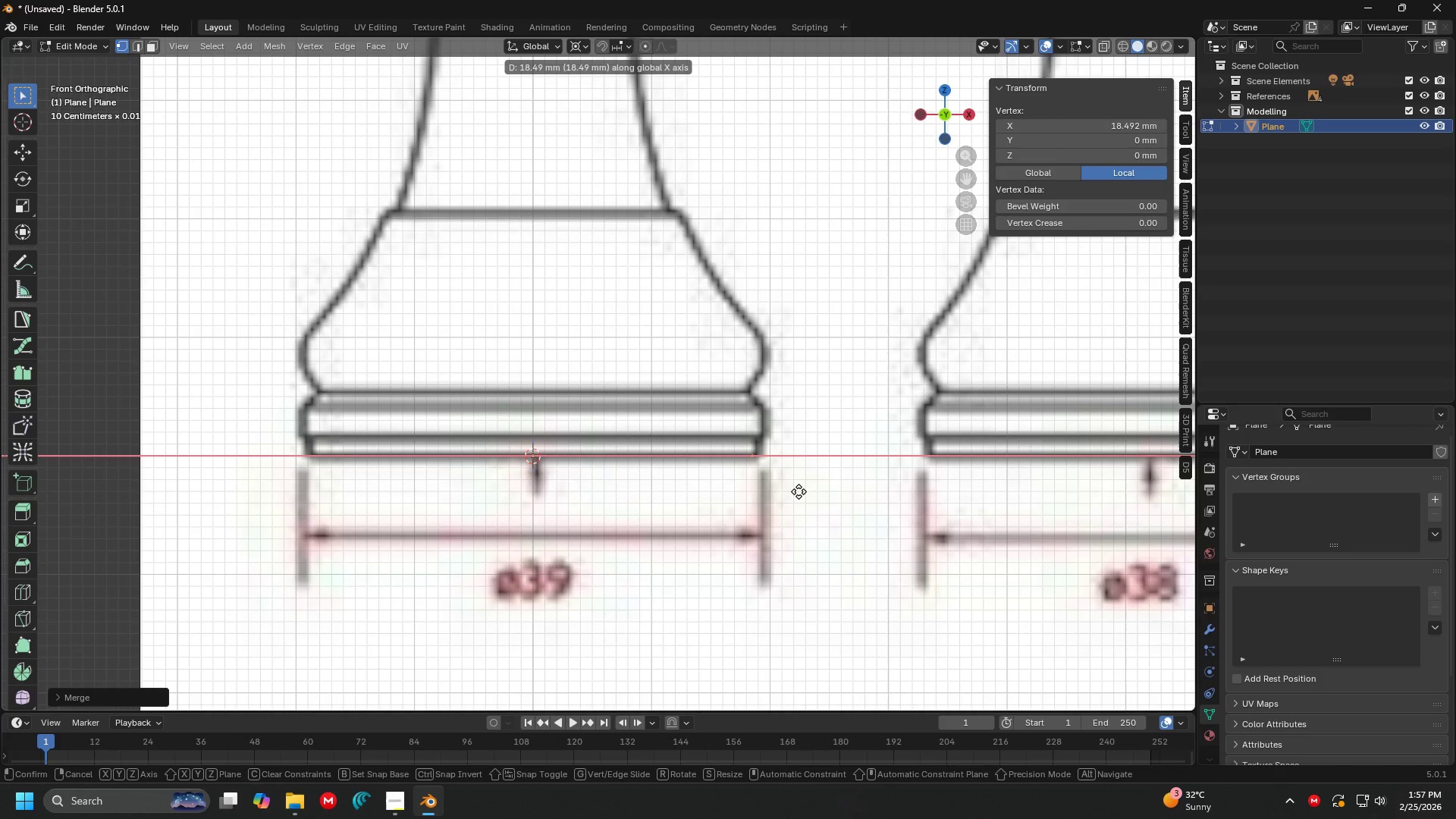 
wait(5.7)
 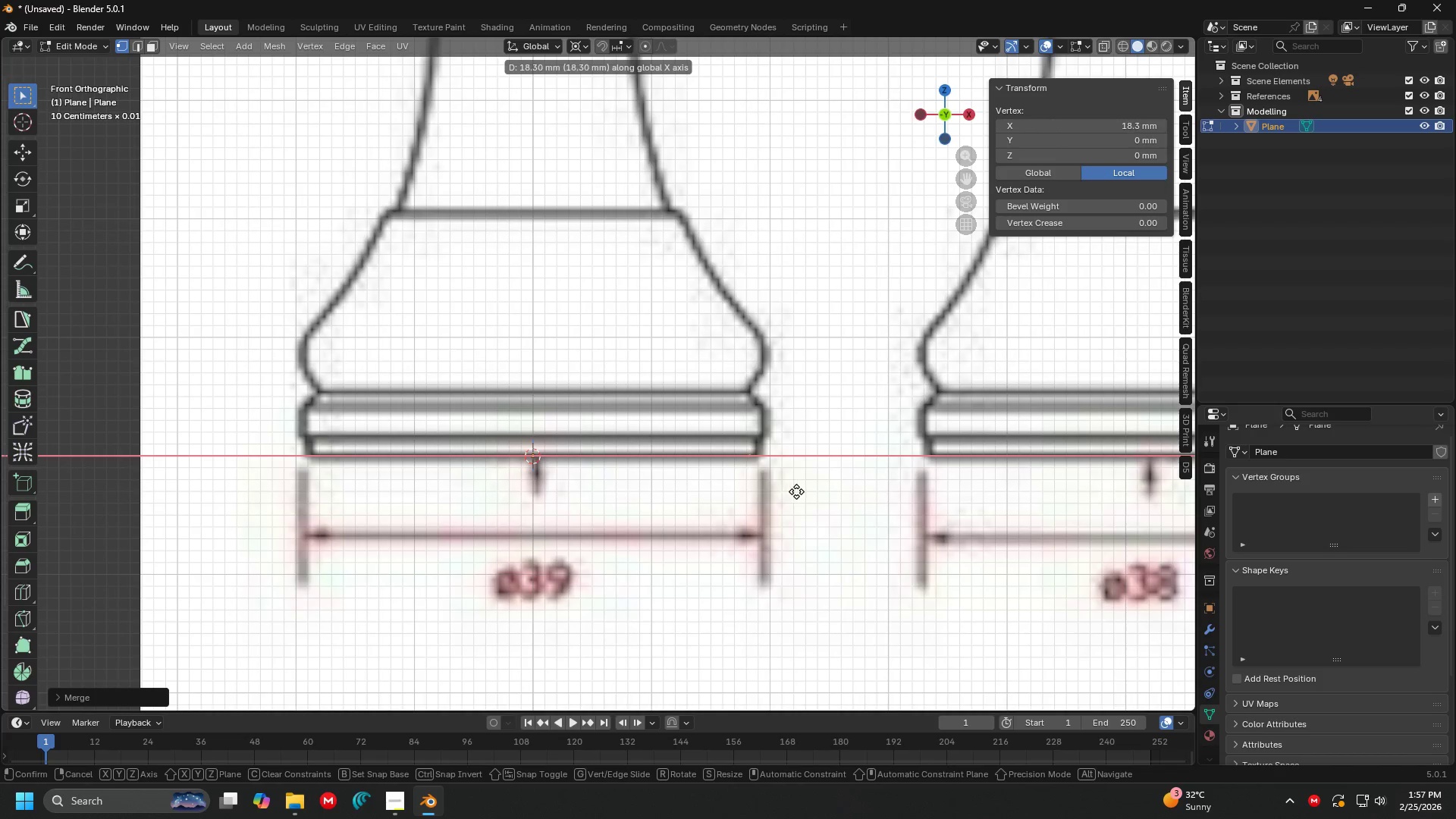 
left_click([799, 491])
 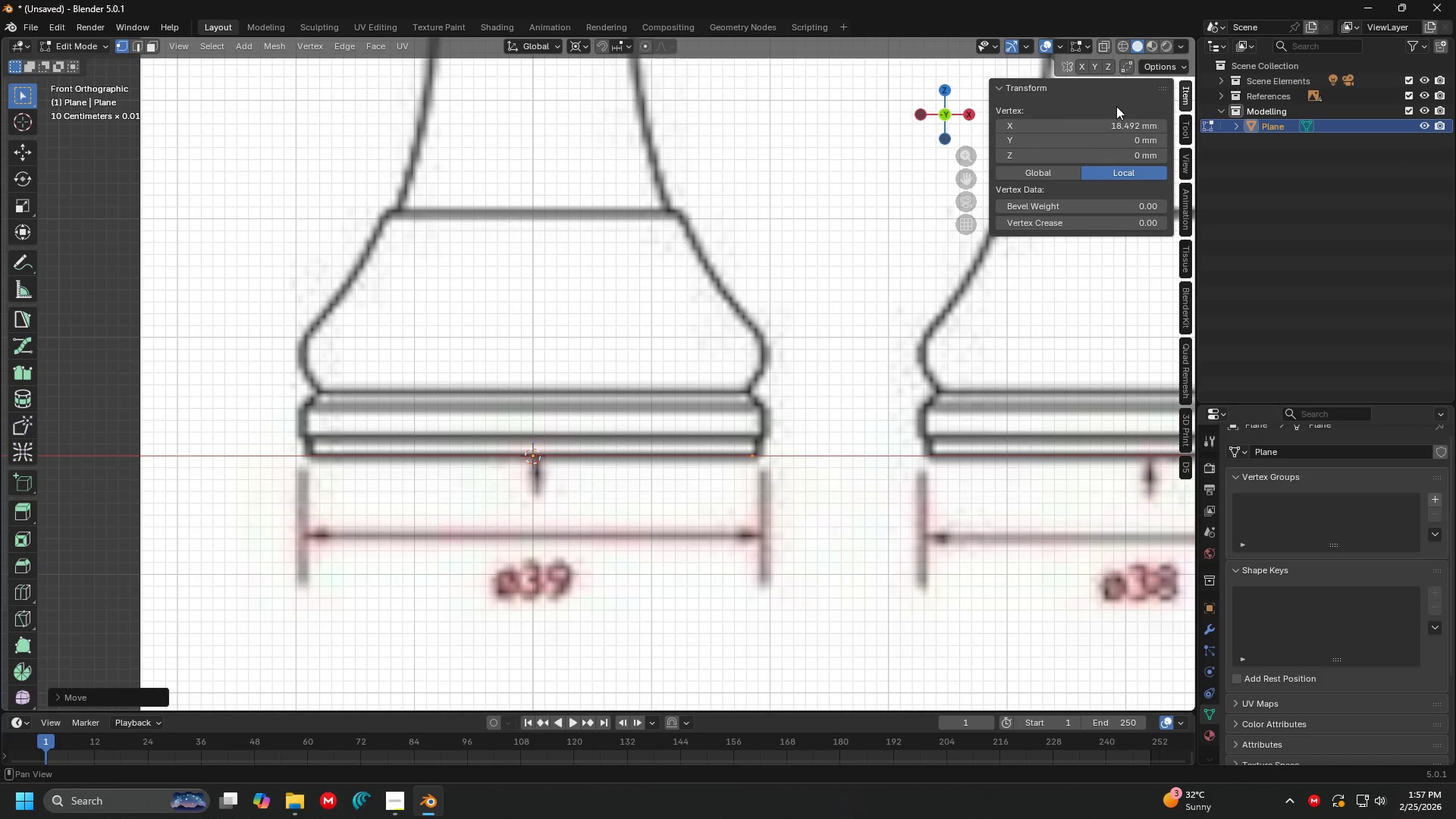 
left_click([1107, 118])
 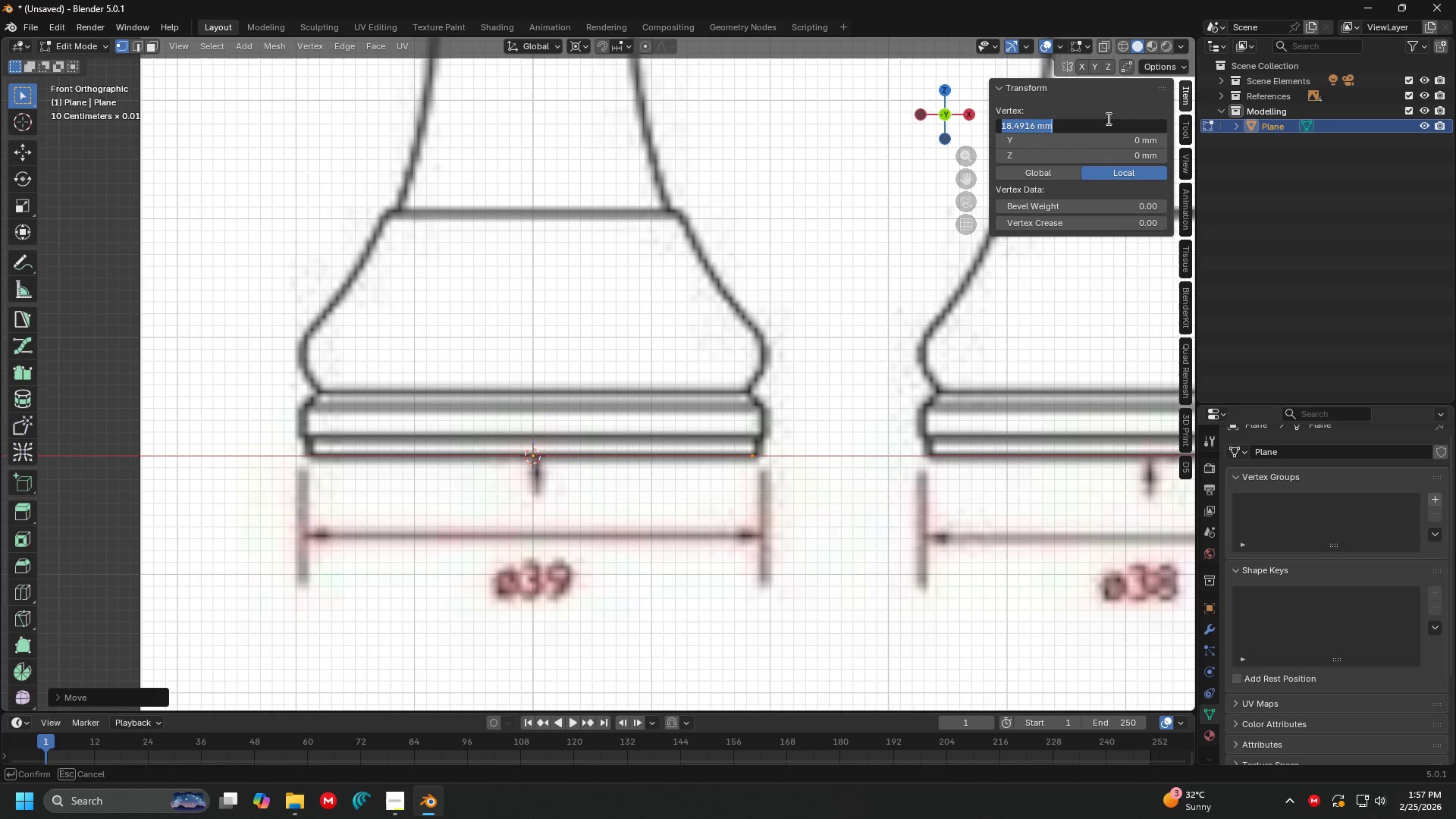 
type(19.5)
 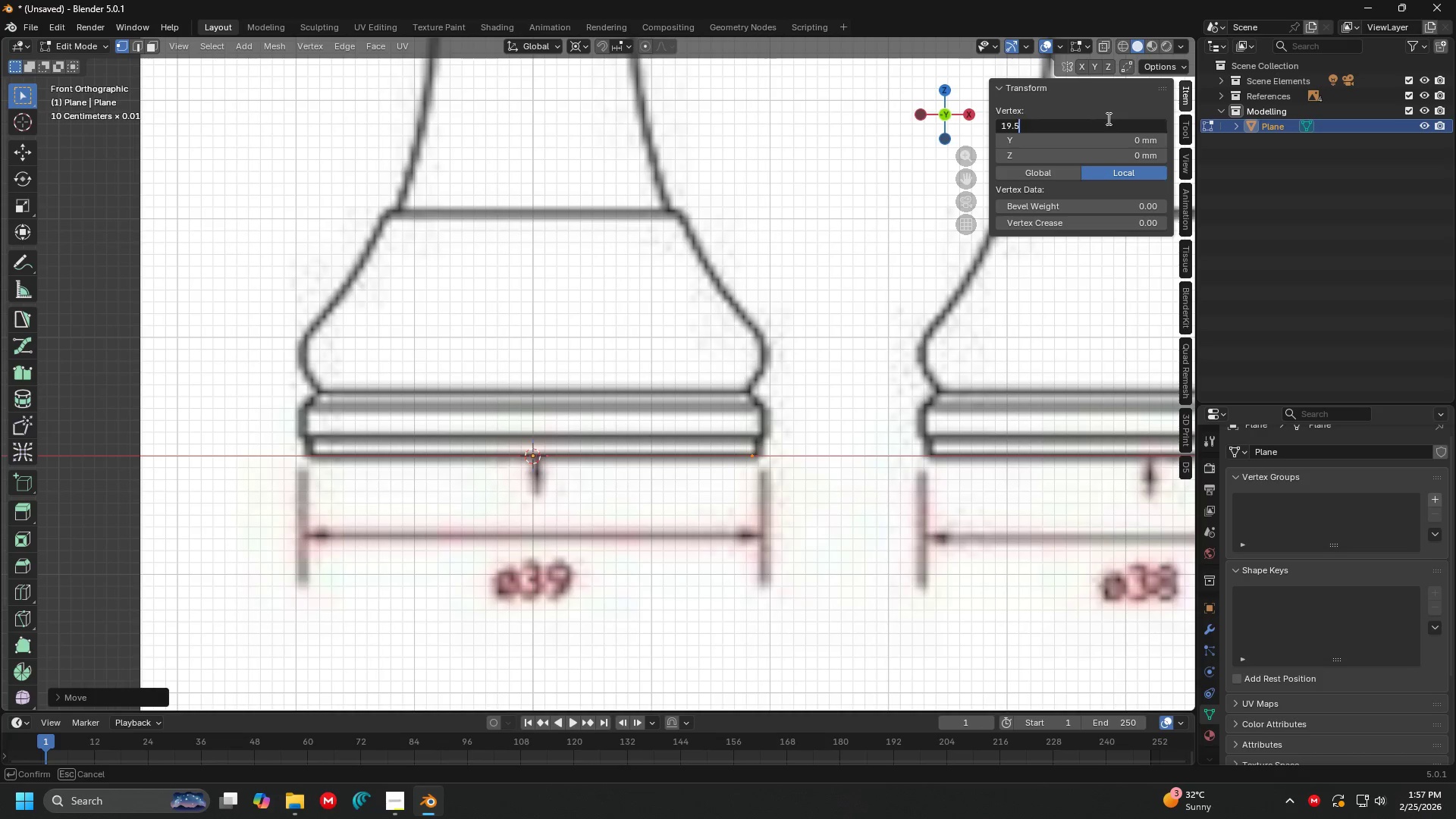 
key(Enter)
 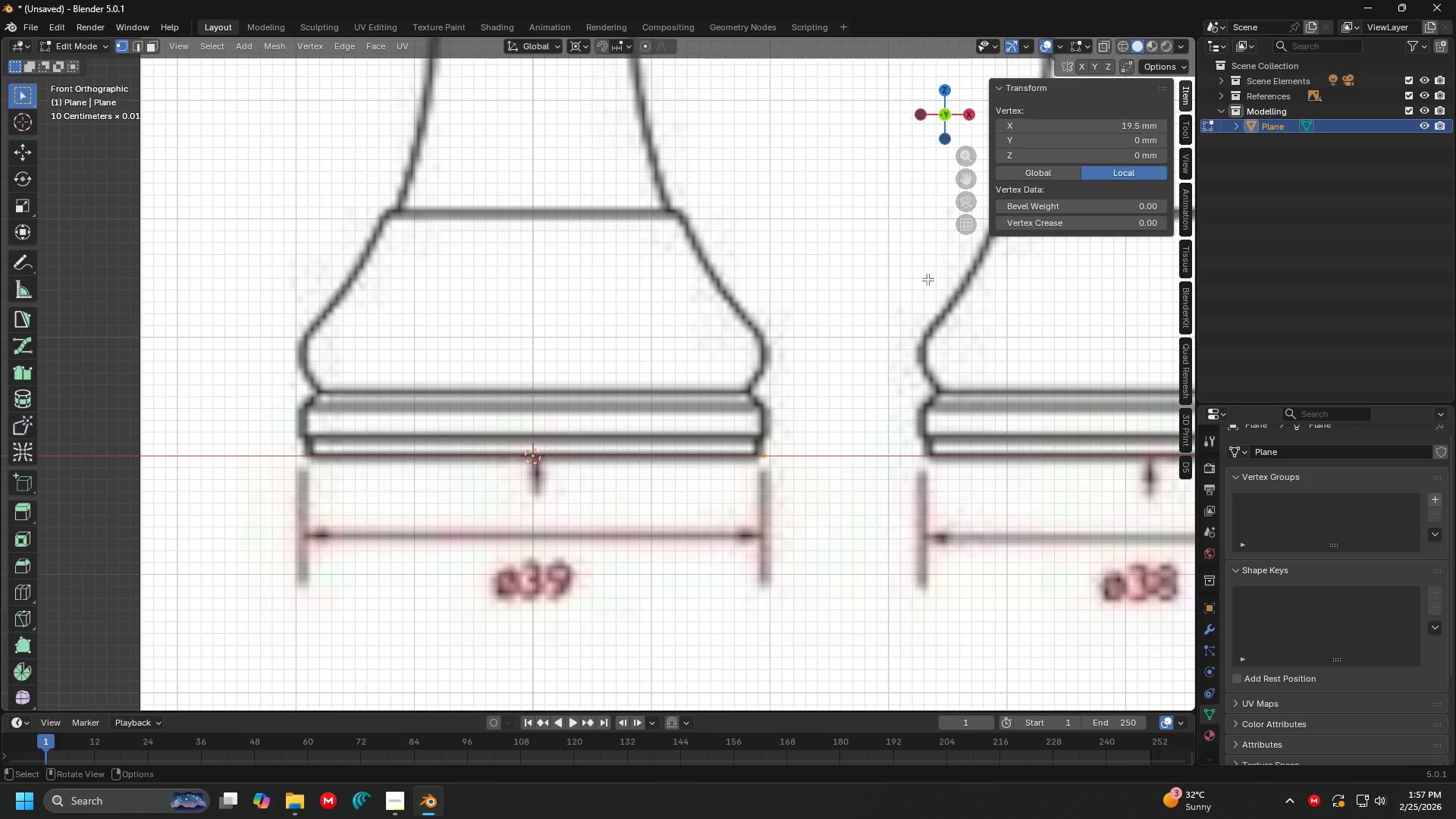 
hold_key(key=ShiftLeft, duration=0.42)
scroll: coordinate [673, 309], scroll_direction: up, amount: 5.0
 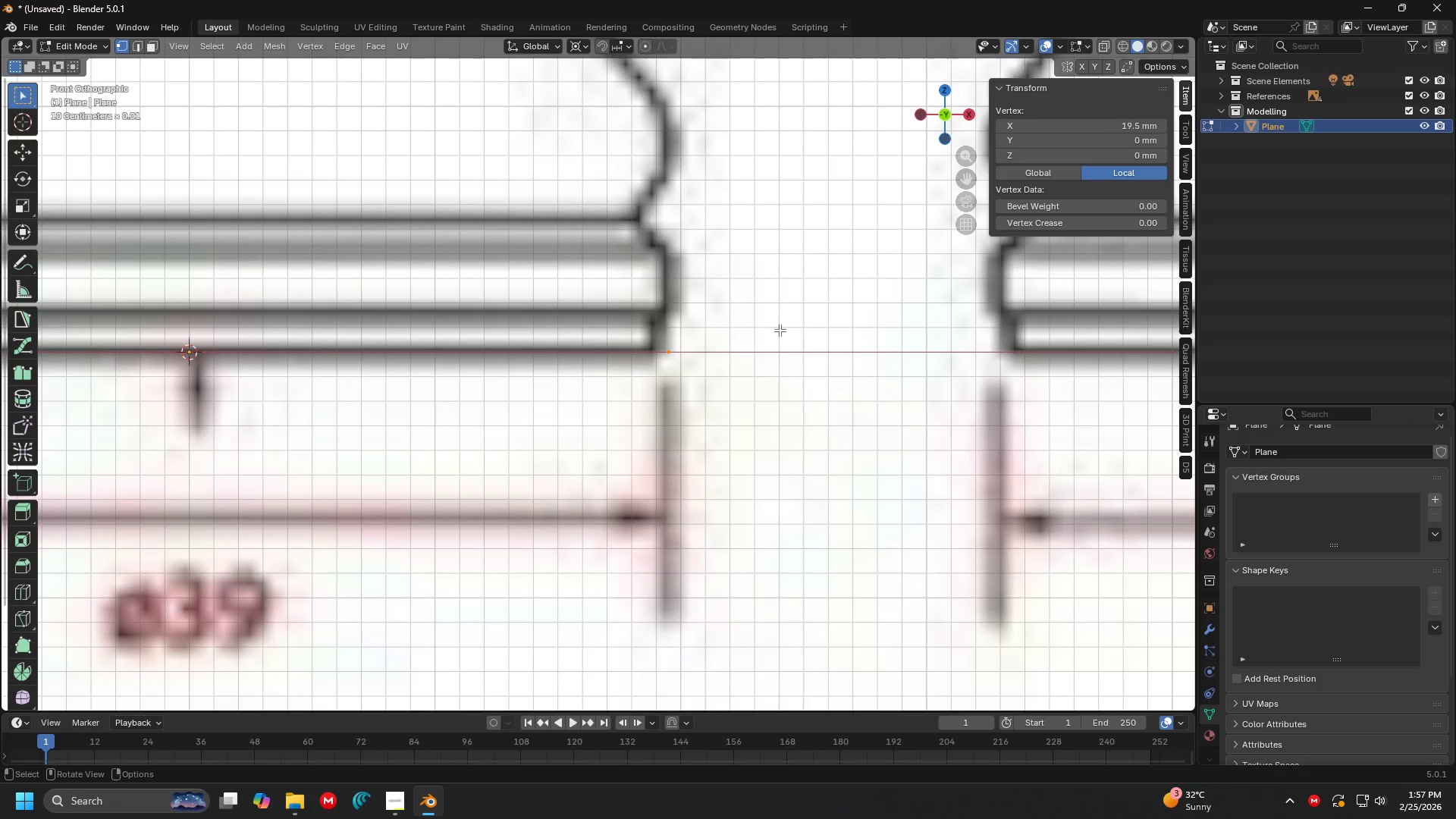 
hold_key(key=ShiftLeft, duration=0.41)
 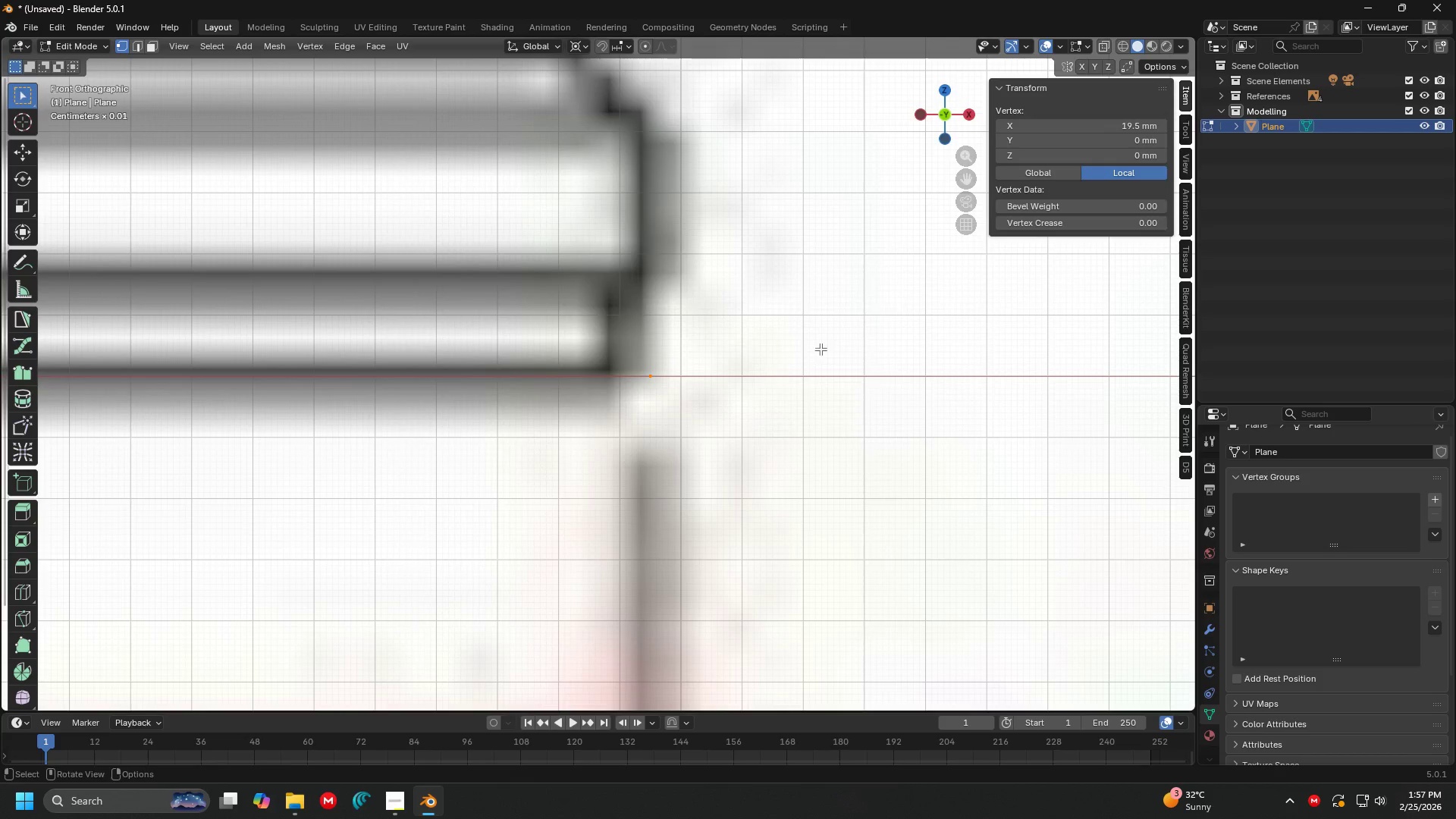 
key(G)
 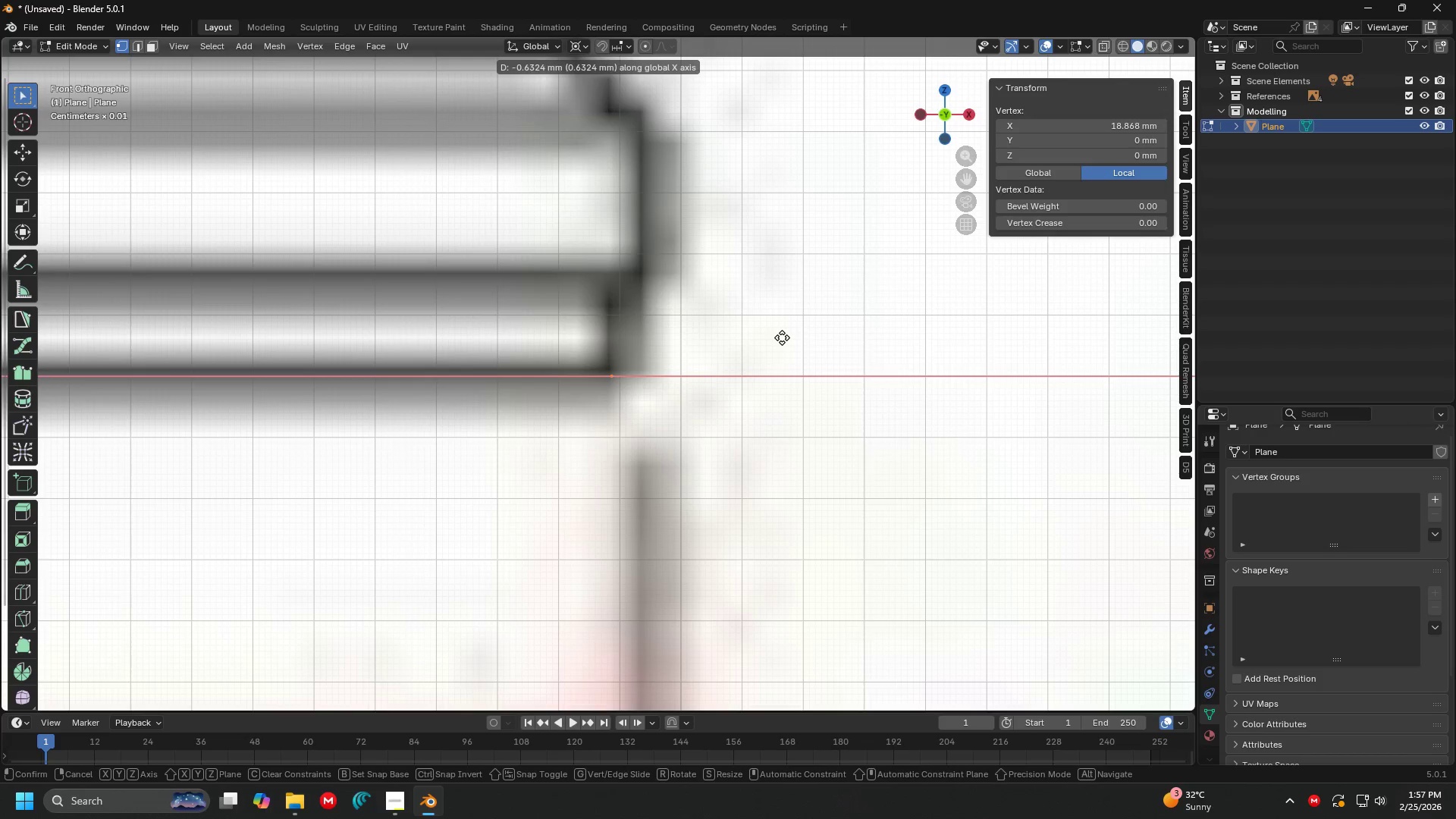 
scroll: coordinate [733, 351], scroll_direction: up, amount: 5.0
 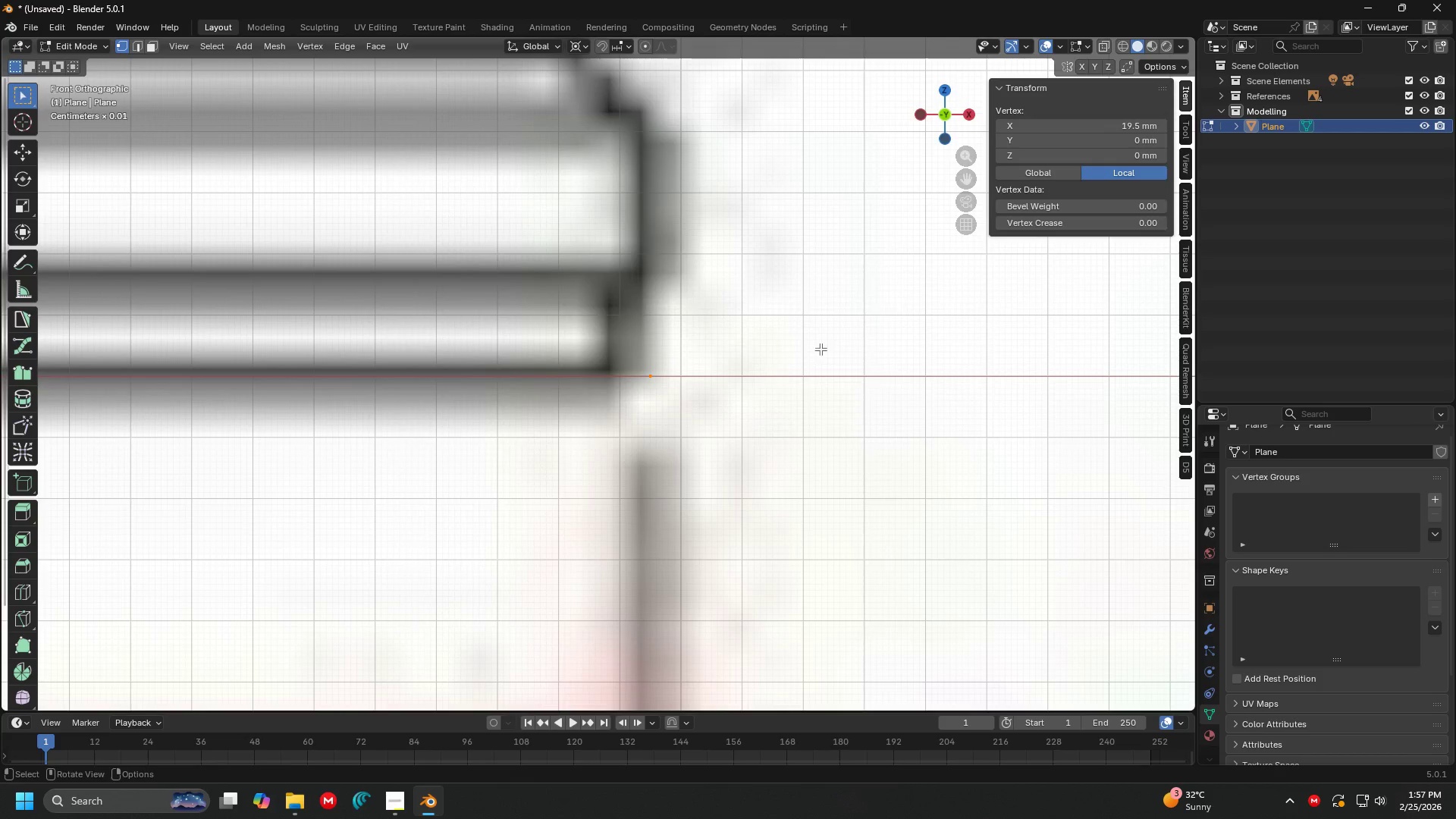 
left_click([782, 337])
 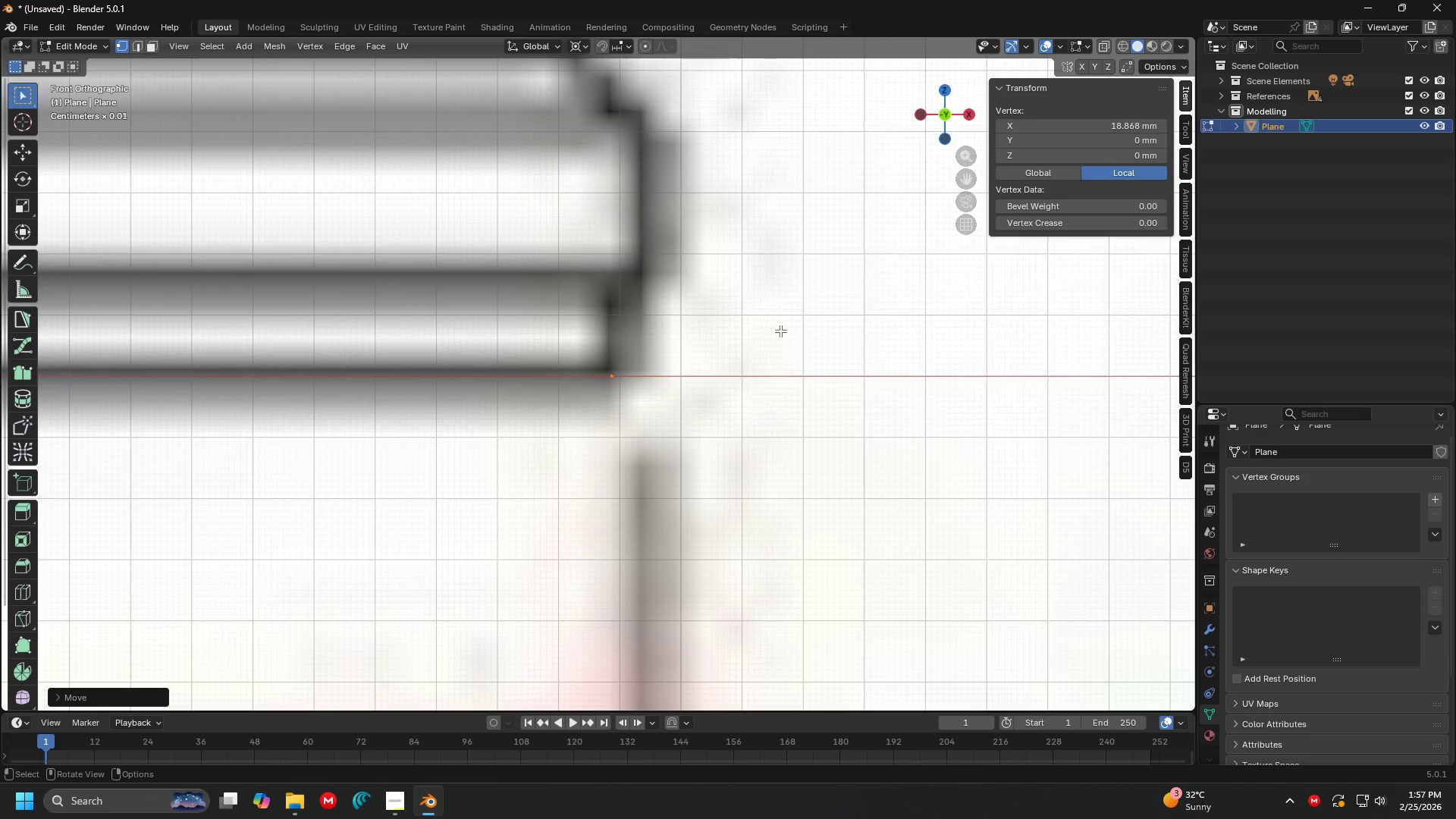 
key(E)
 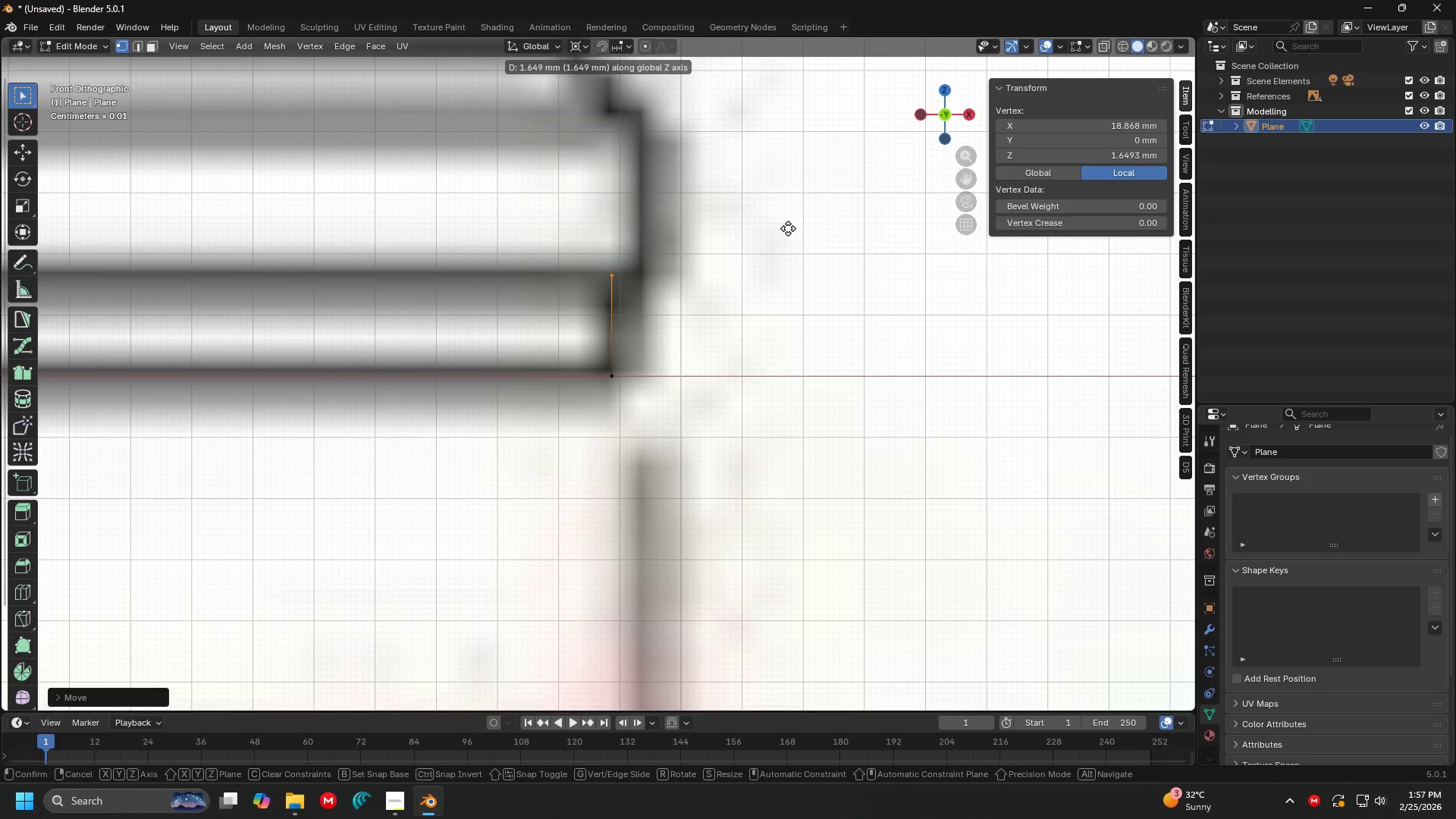 
left_click([788, 228])
 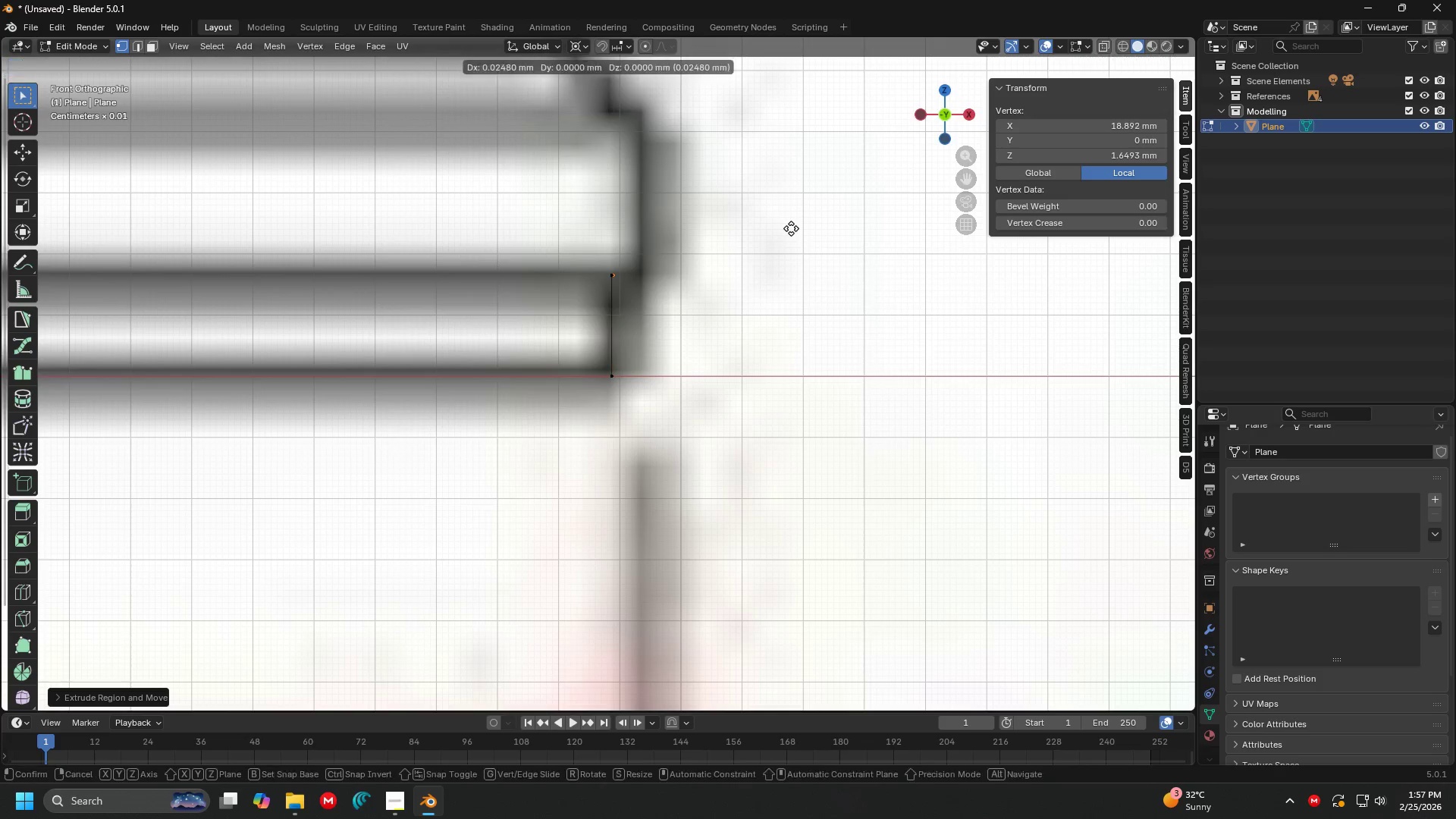 
key(E)
 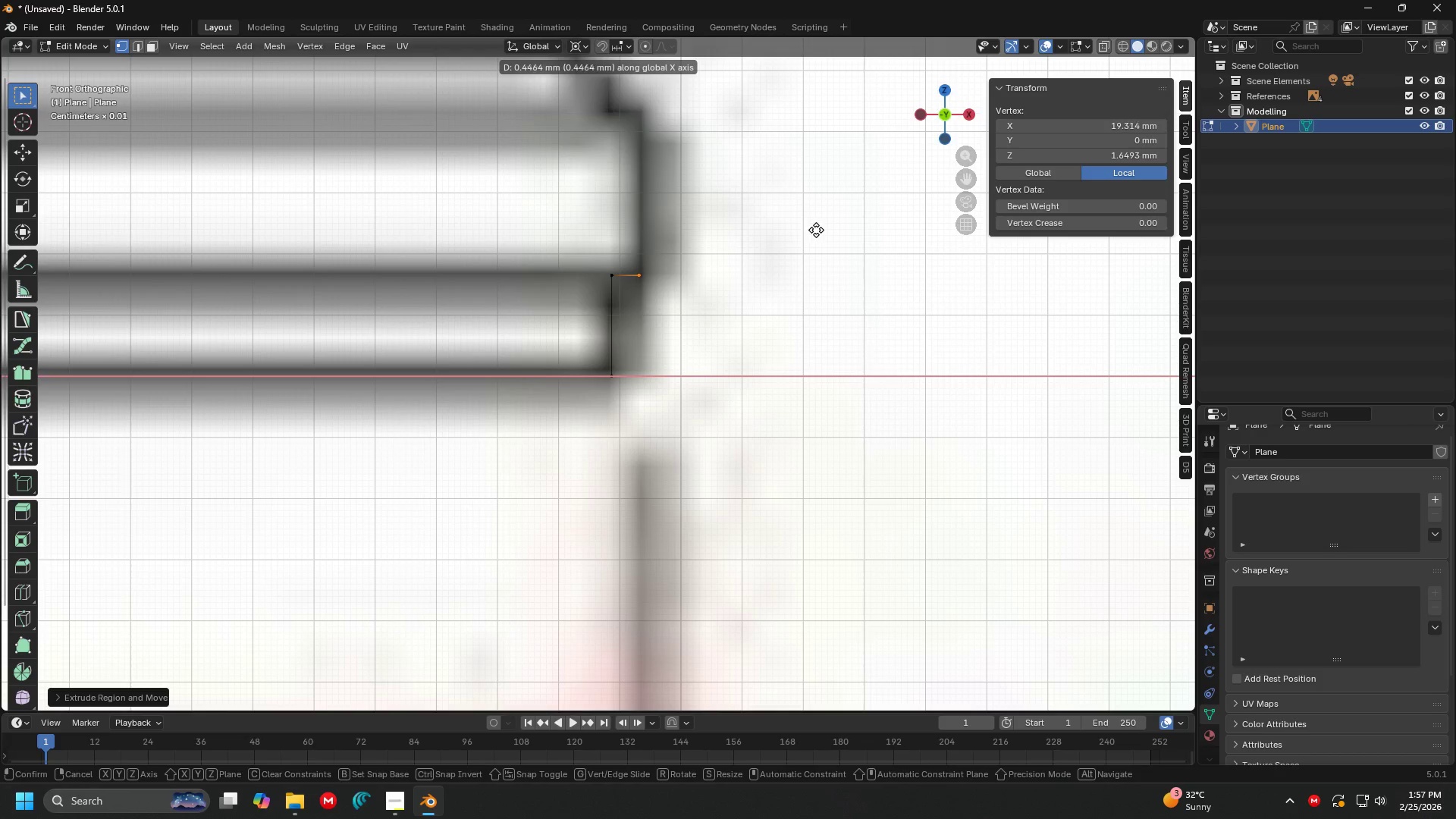 
left_click([817, 230])
 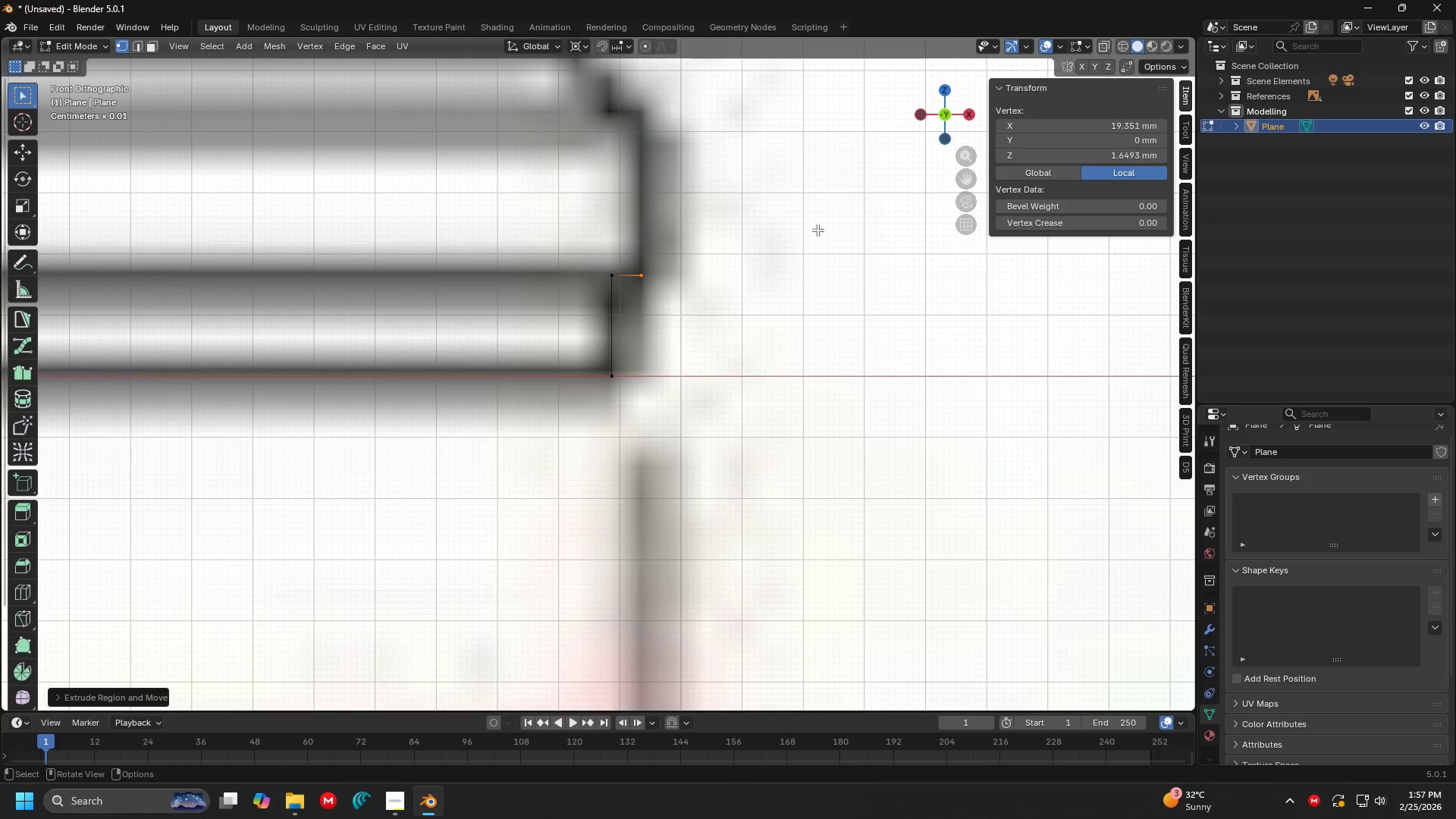 
key(Shift+ShiftLeft)
 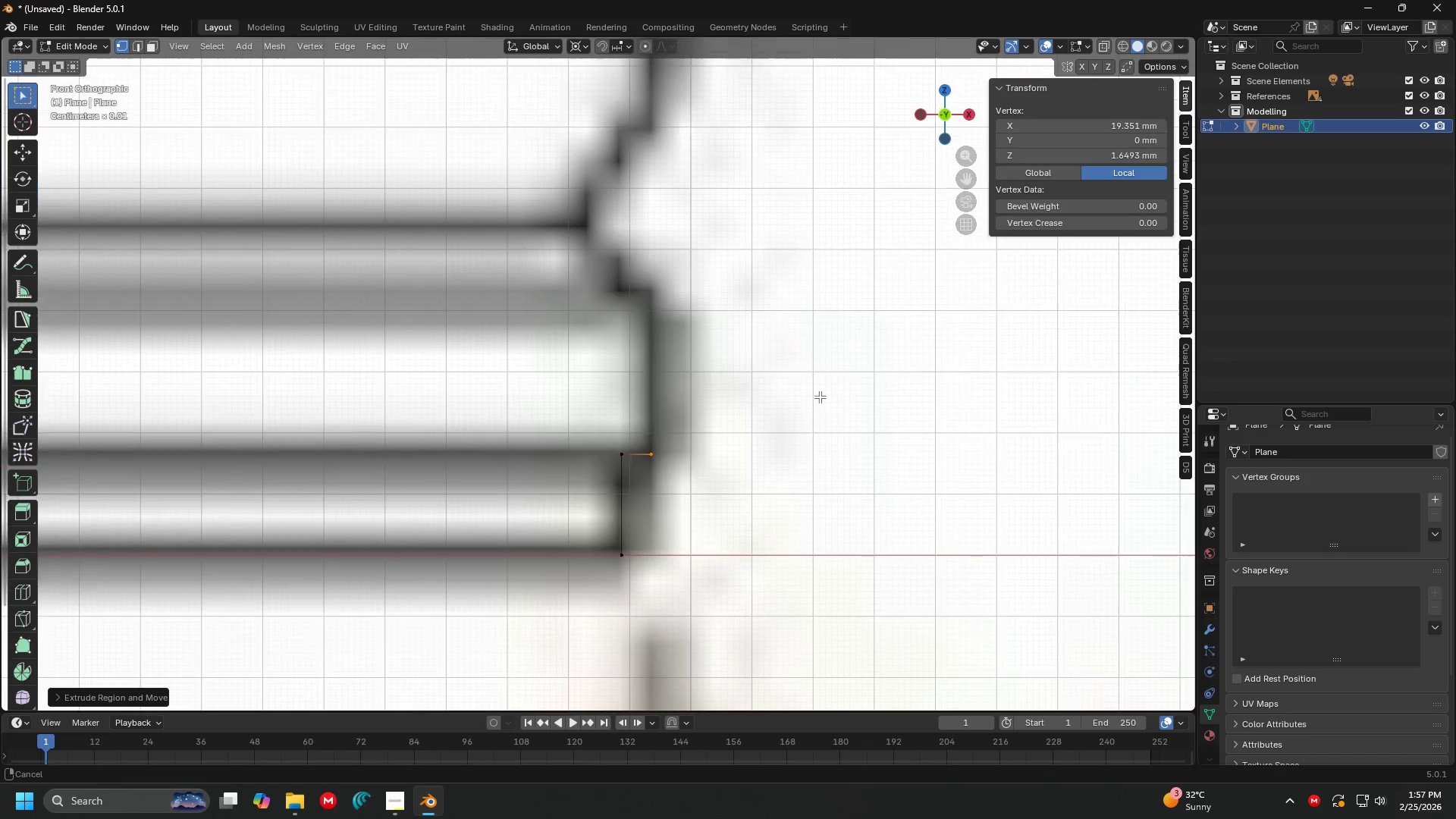 
key(E)
 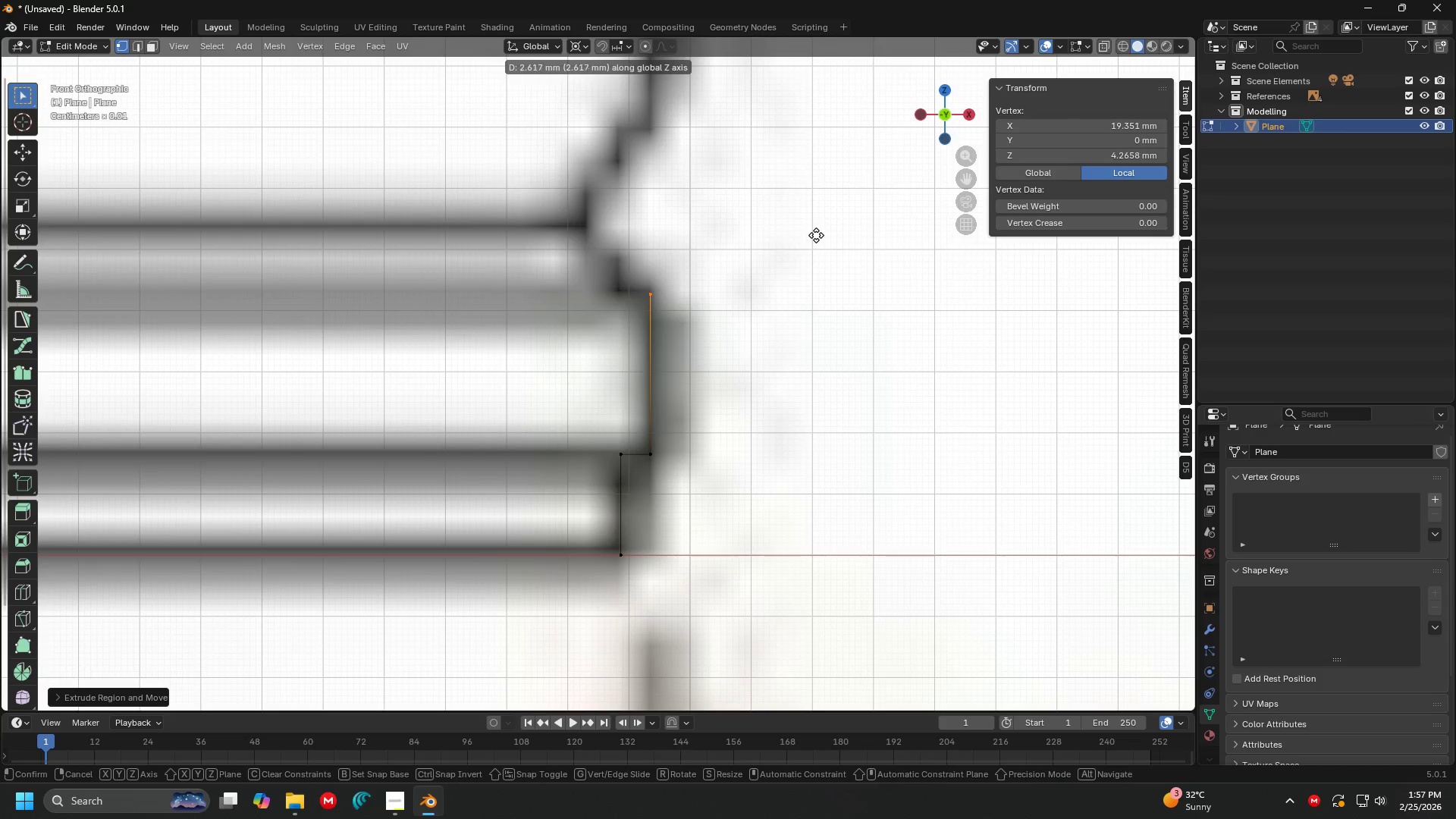 
left_click([815, 233])
 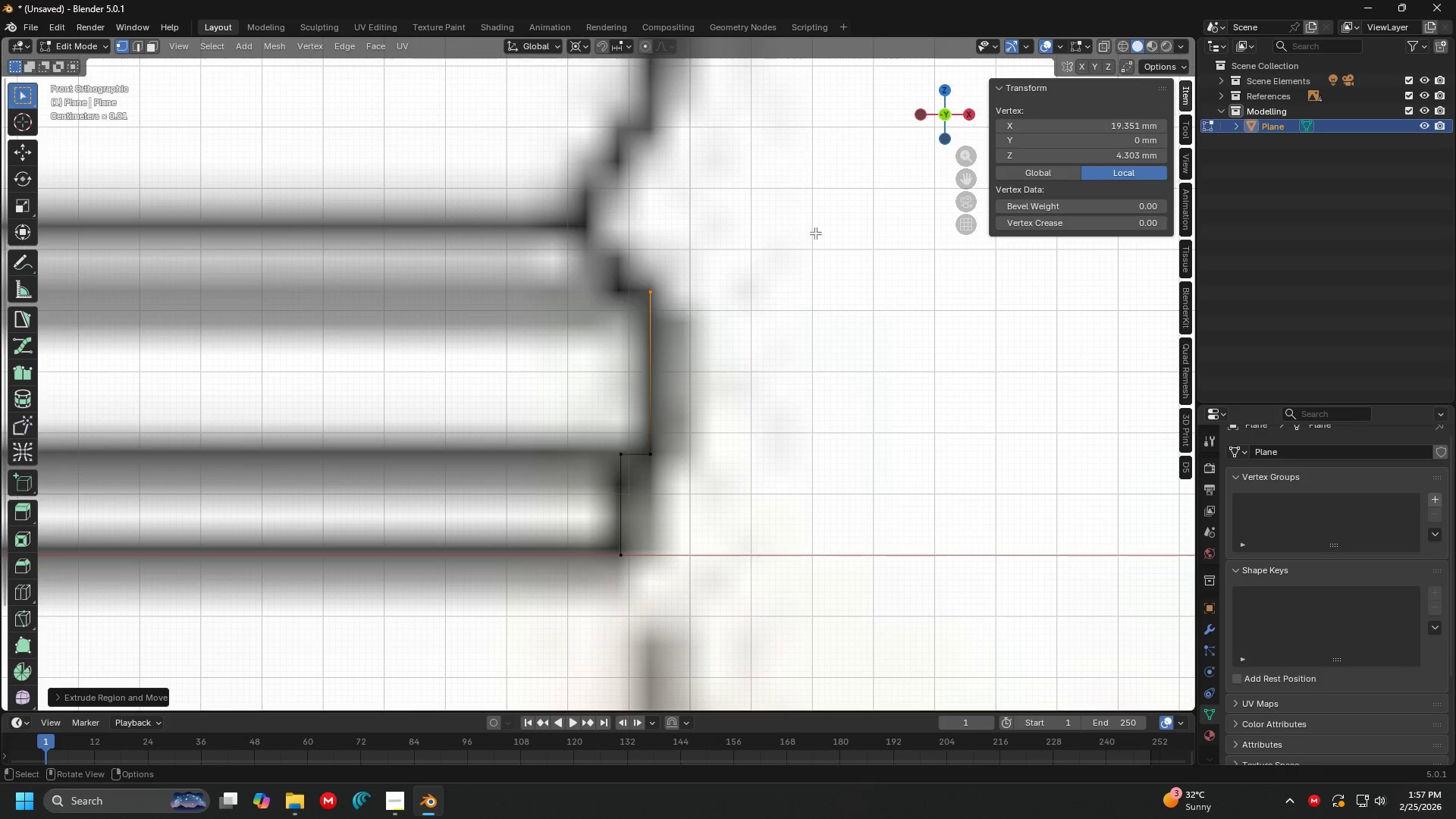 
key(E)
 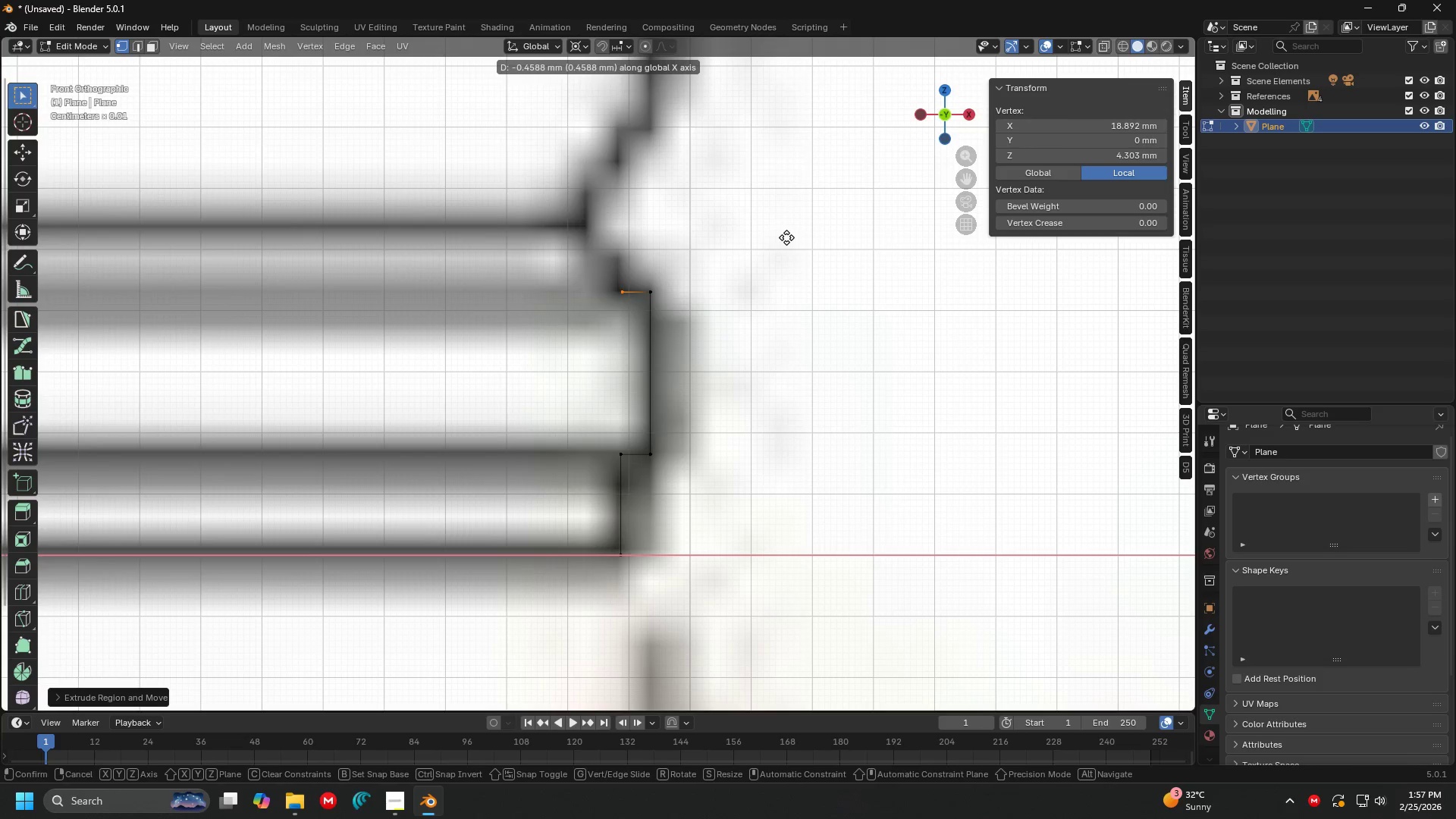 
left_click([783, 237])
 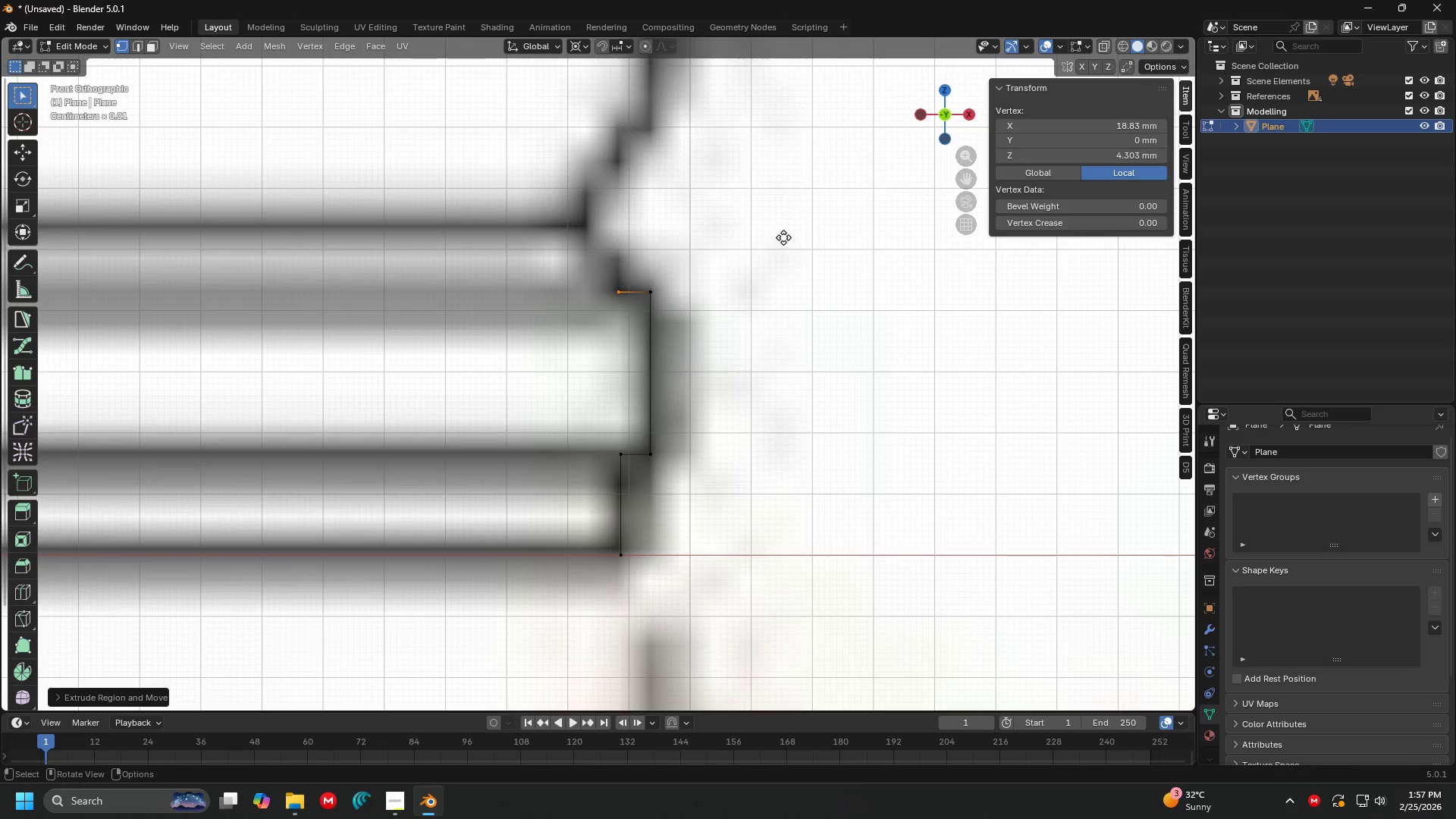 
key(E)
 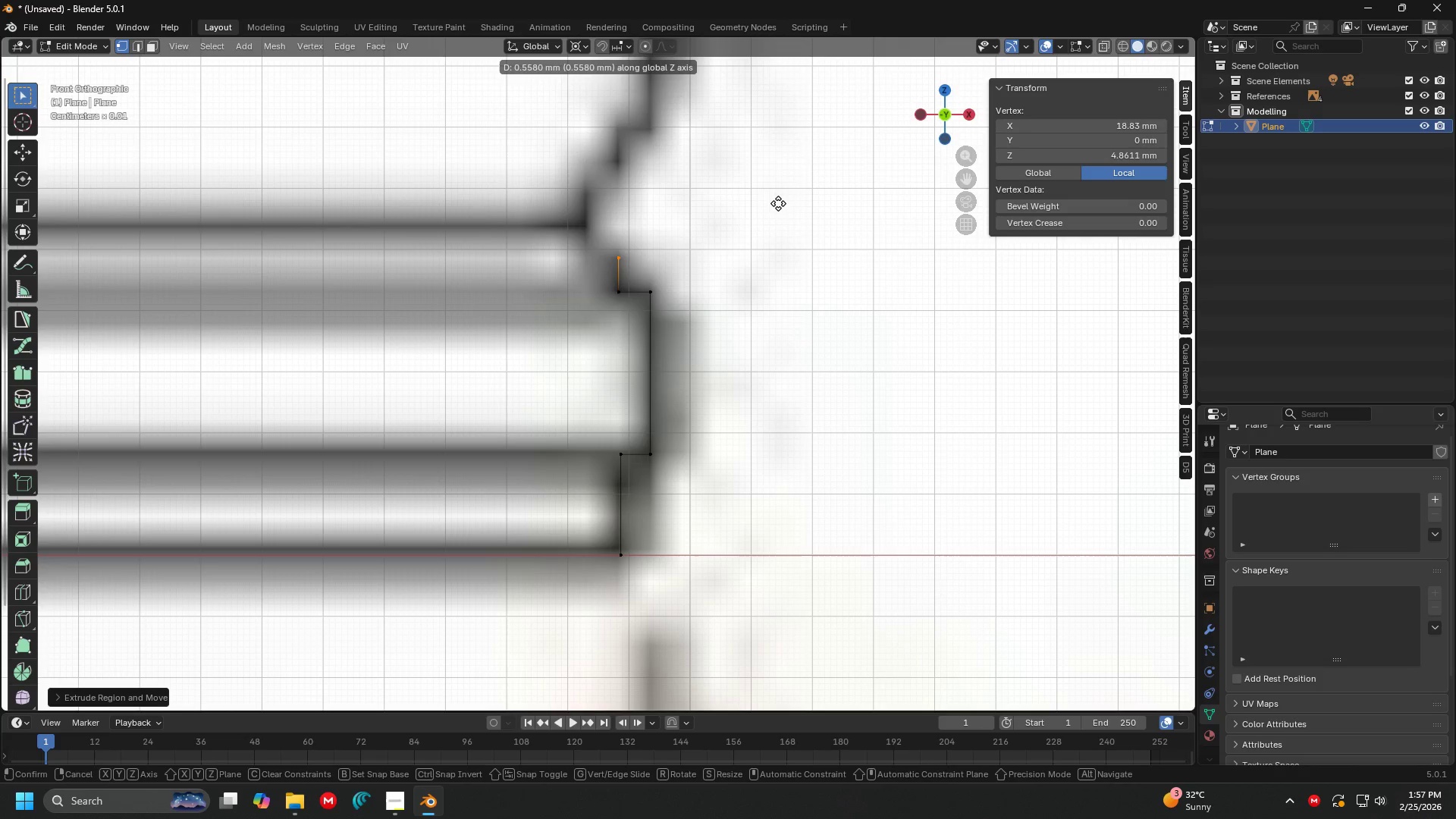 
left_click([778, 201])
 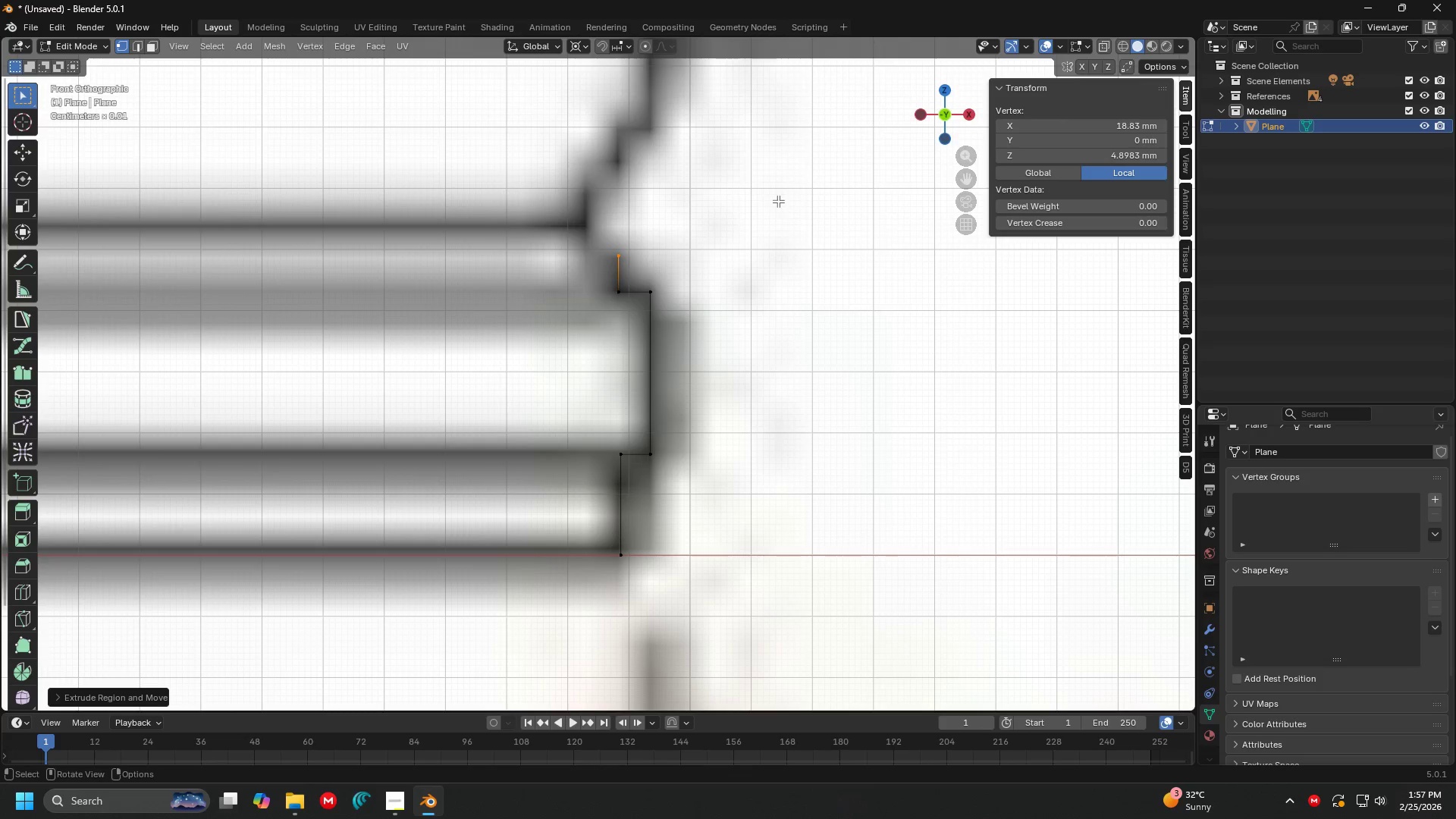 
key(E)
 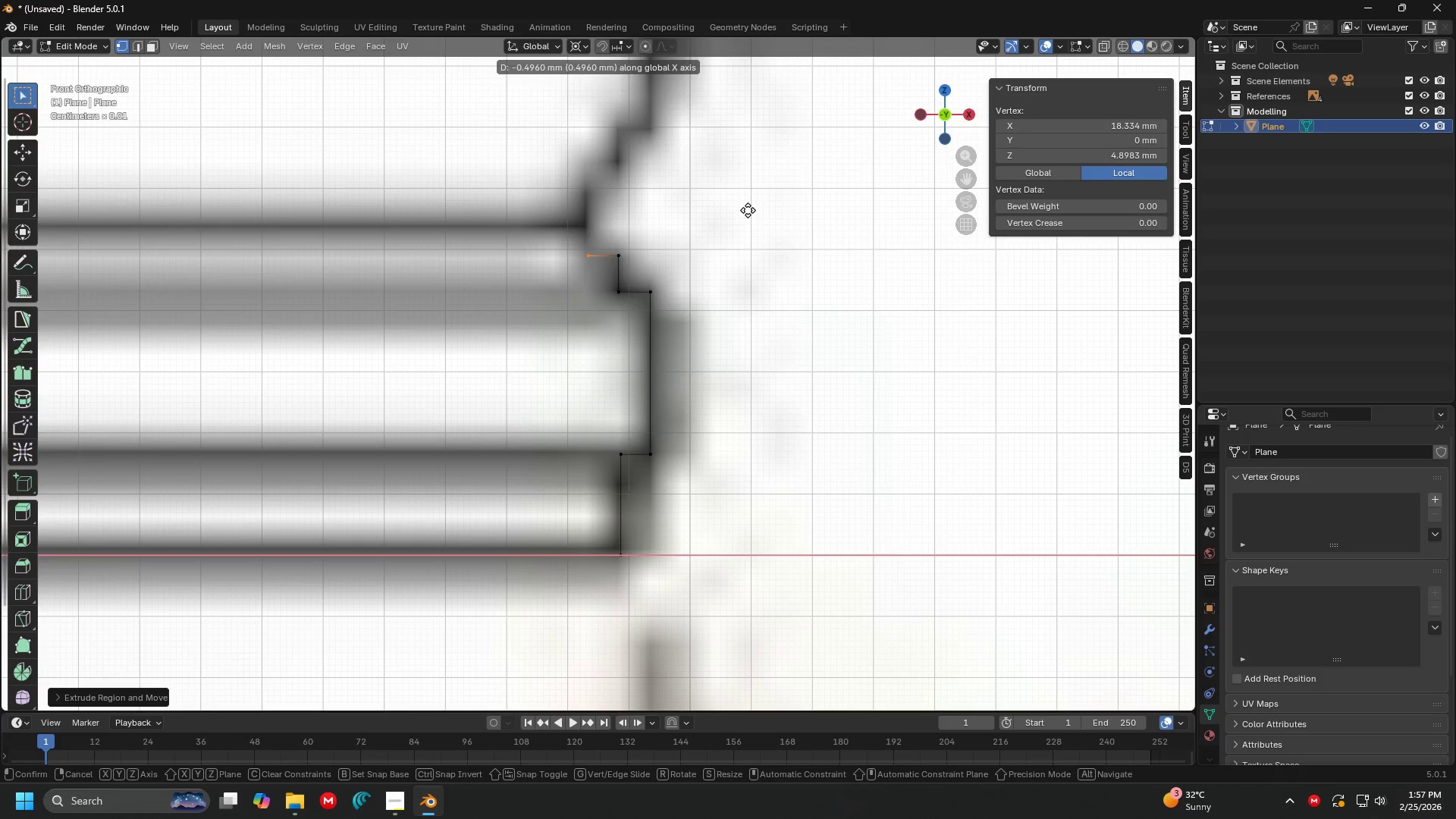 
left_click([748, 210])
 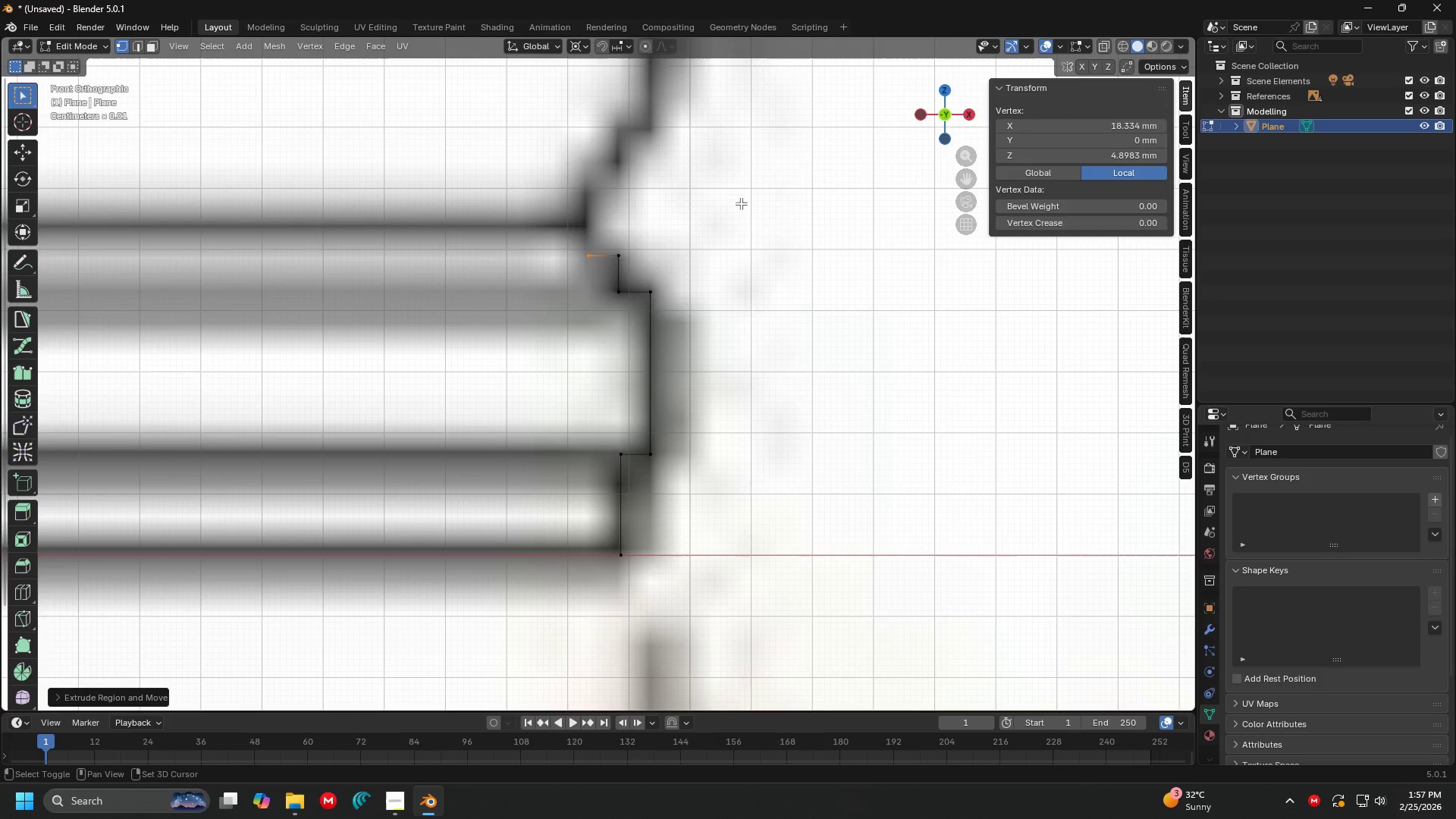 
hold_key(key=ShiftLeft, duration=0.33)
 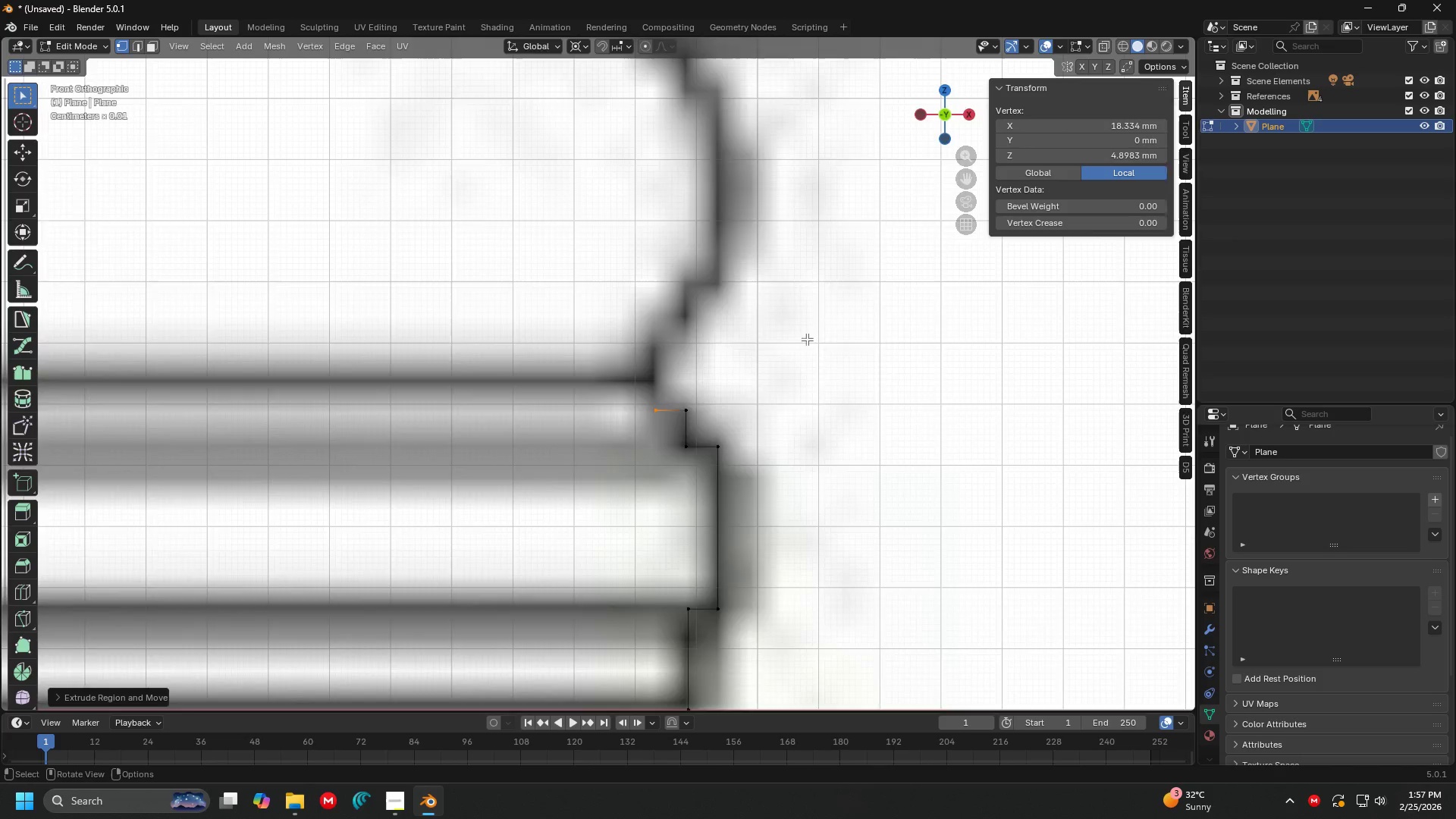 
hold_key(key=ShiftLeft, duration=0.33)
 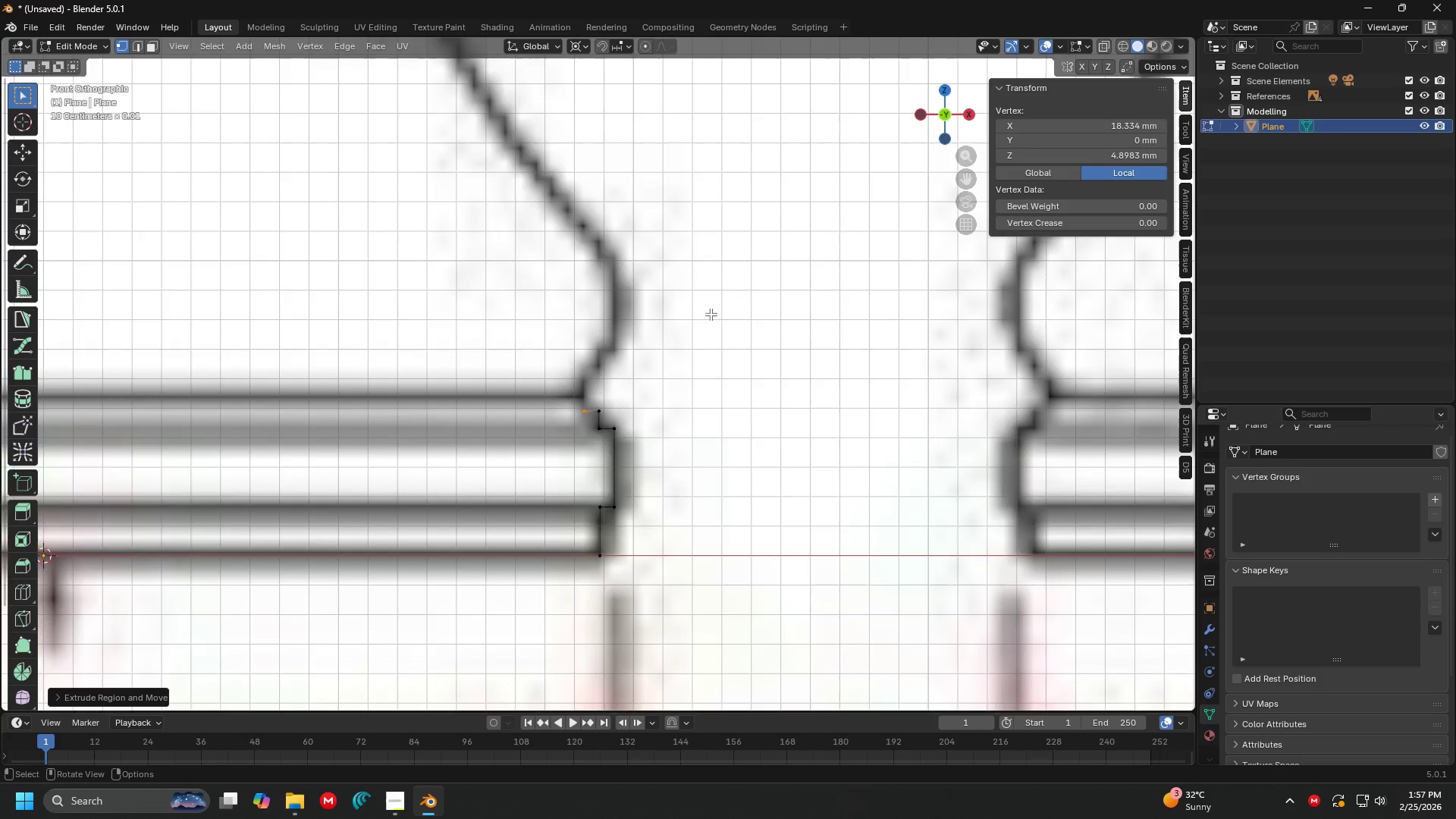 
scroll: coordinate [800, 332], scroll_direction: down, amount: 4.0
 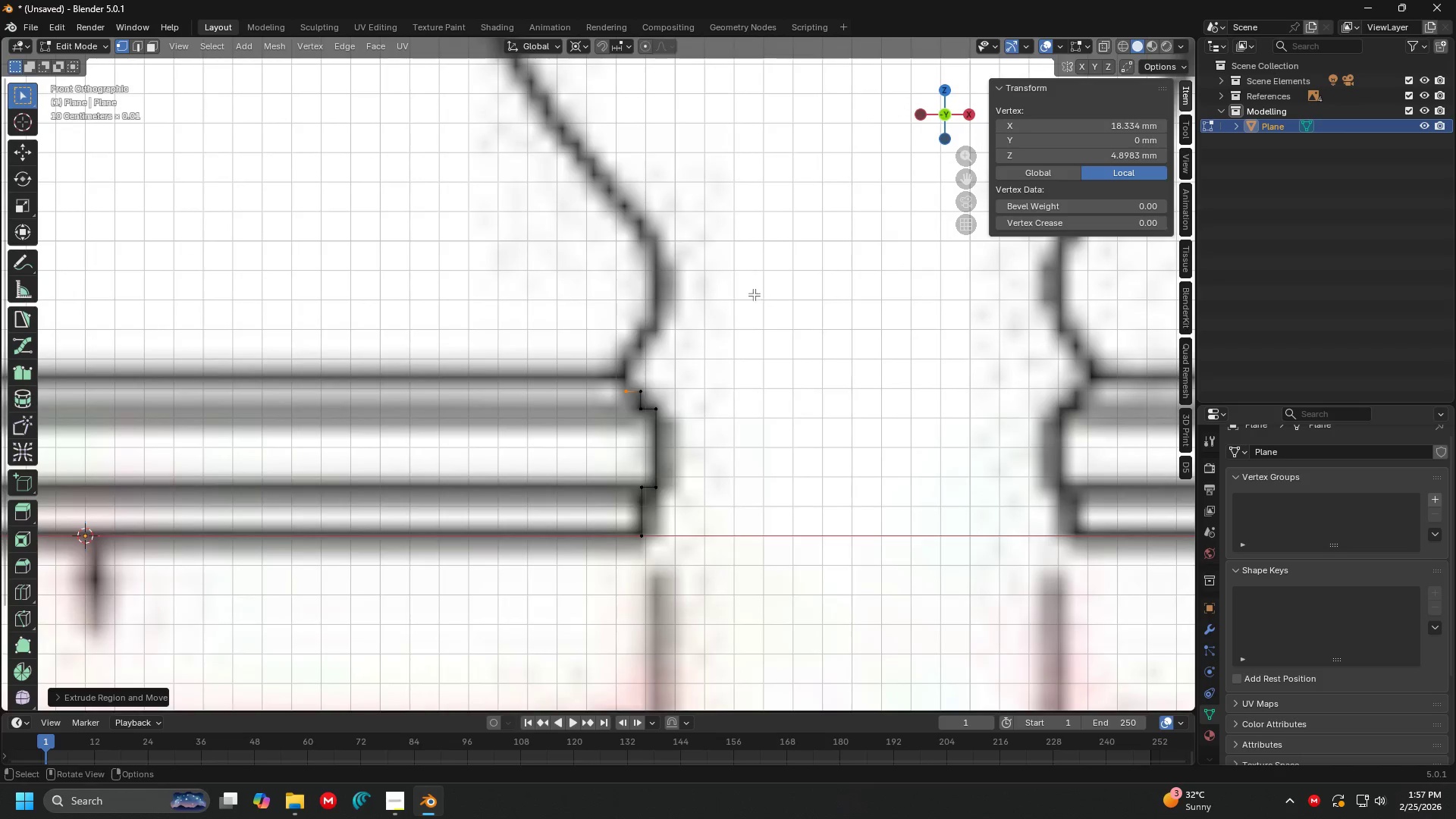 
scroll: coordinate [681, 380], scroll_direction: up, amount: 5.0
 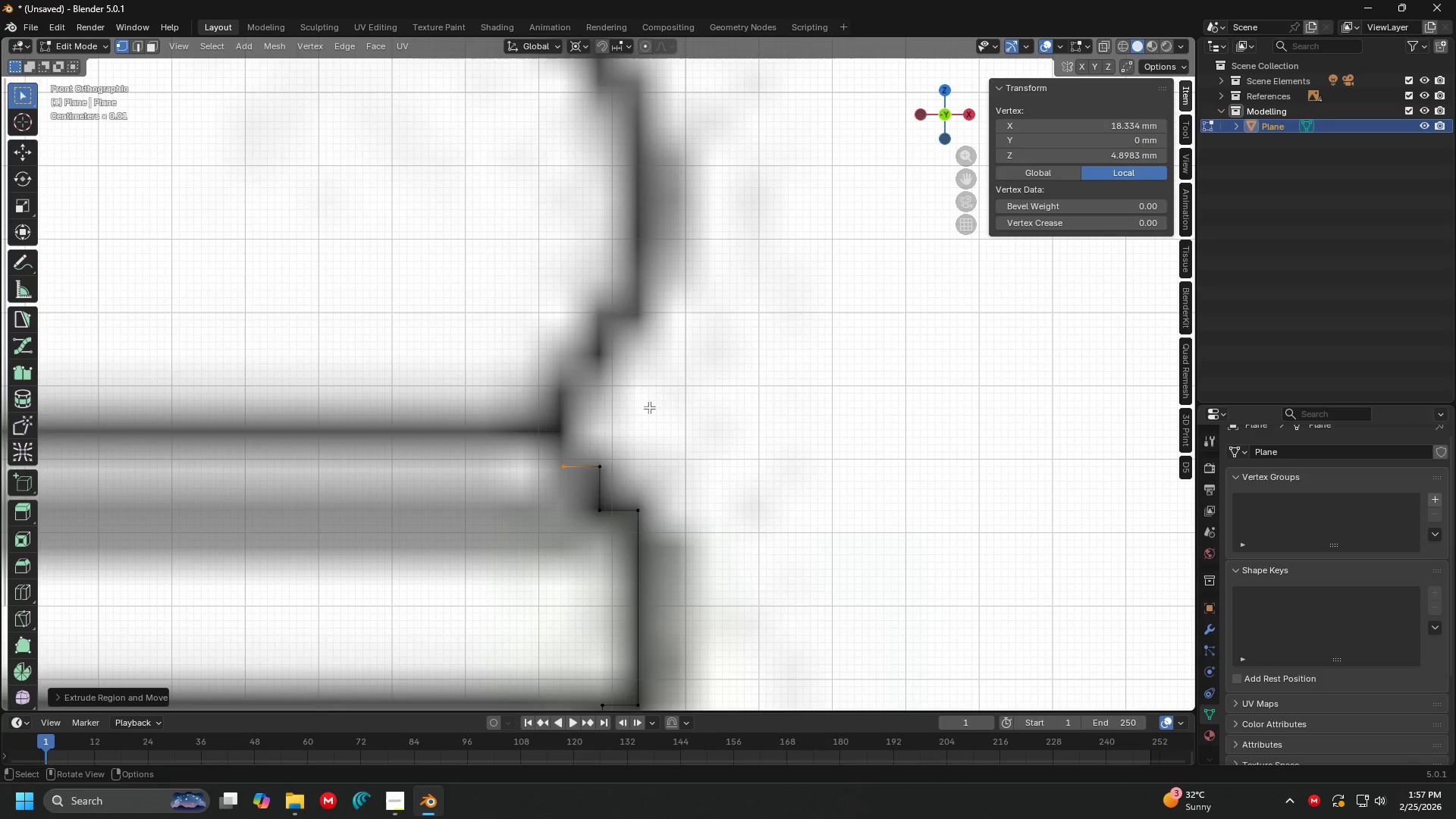 
key(E)
 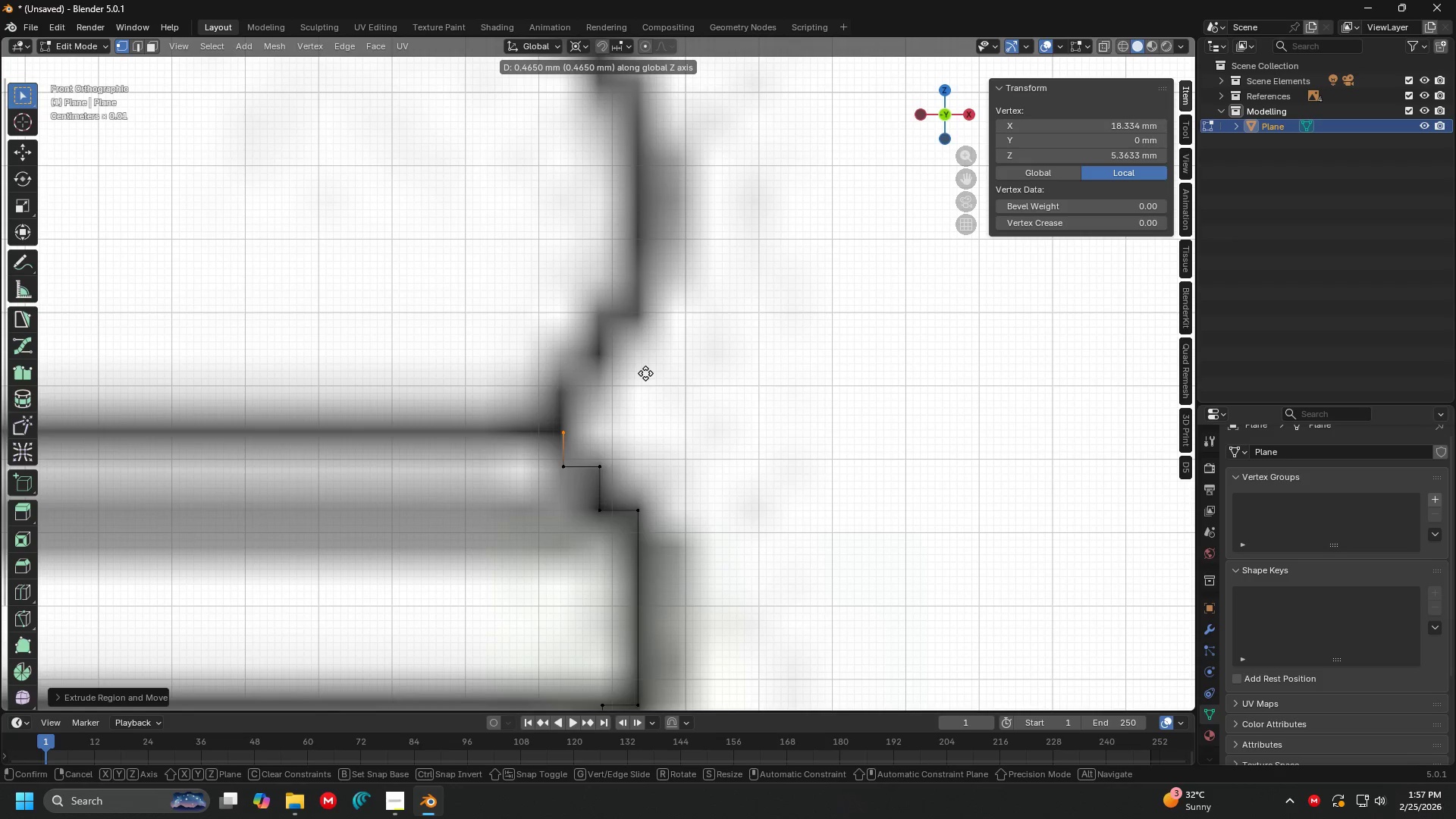 
left_click([645, 373])
 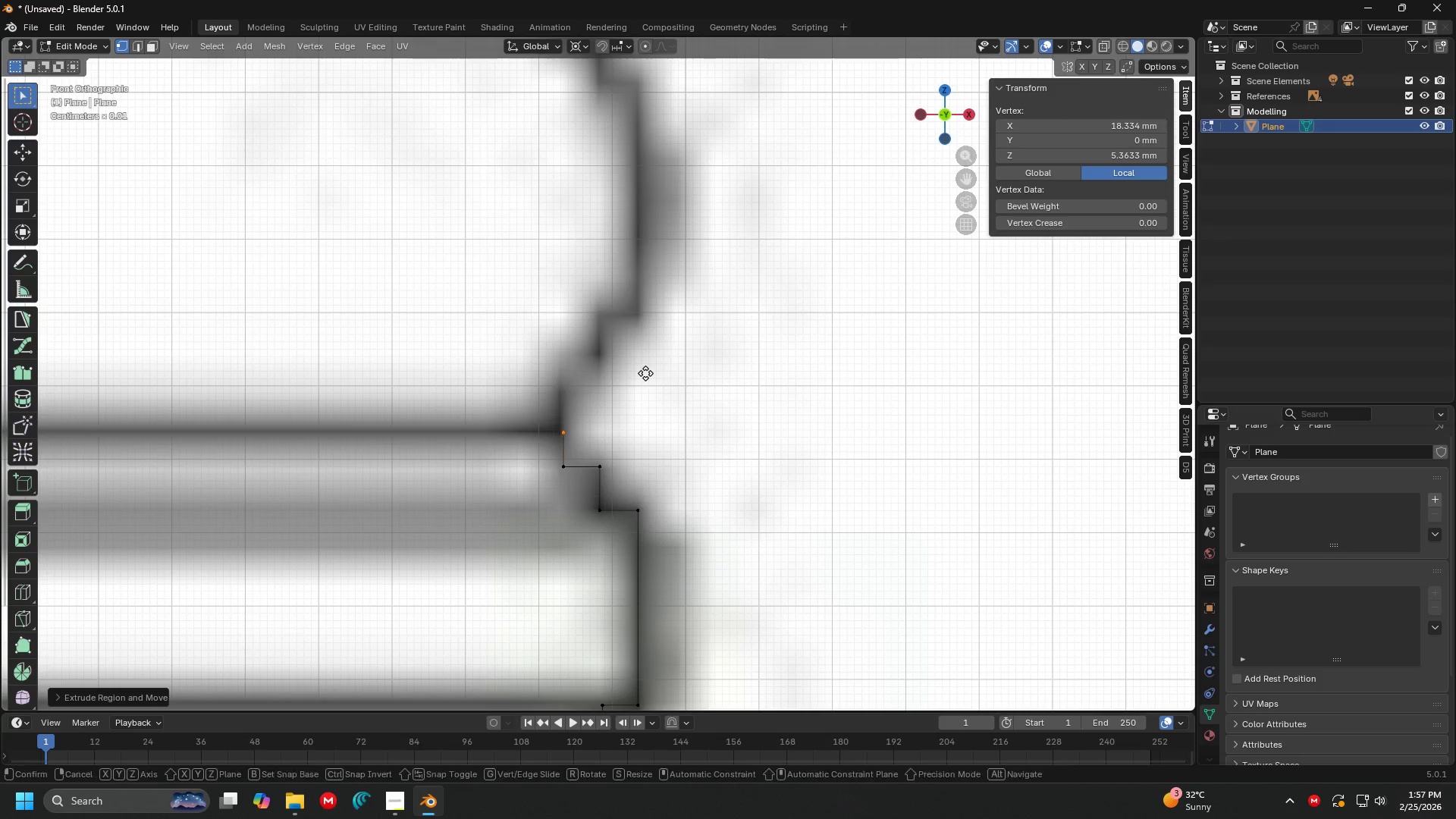 
key(E)
 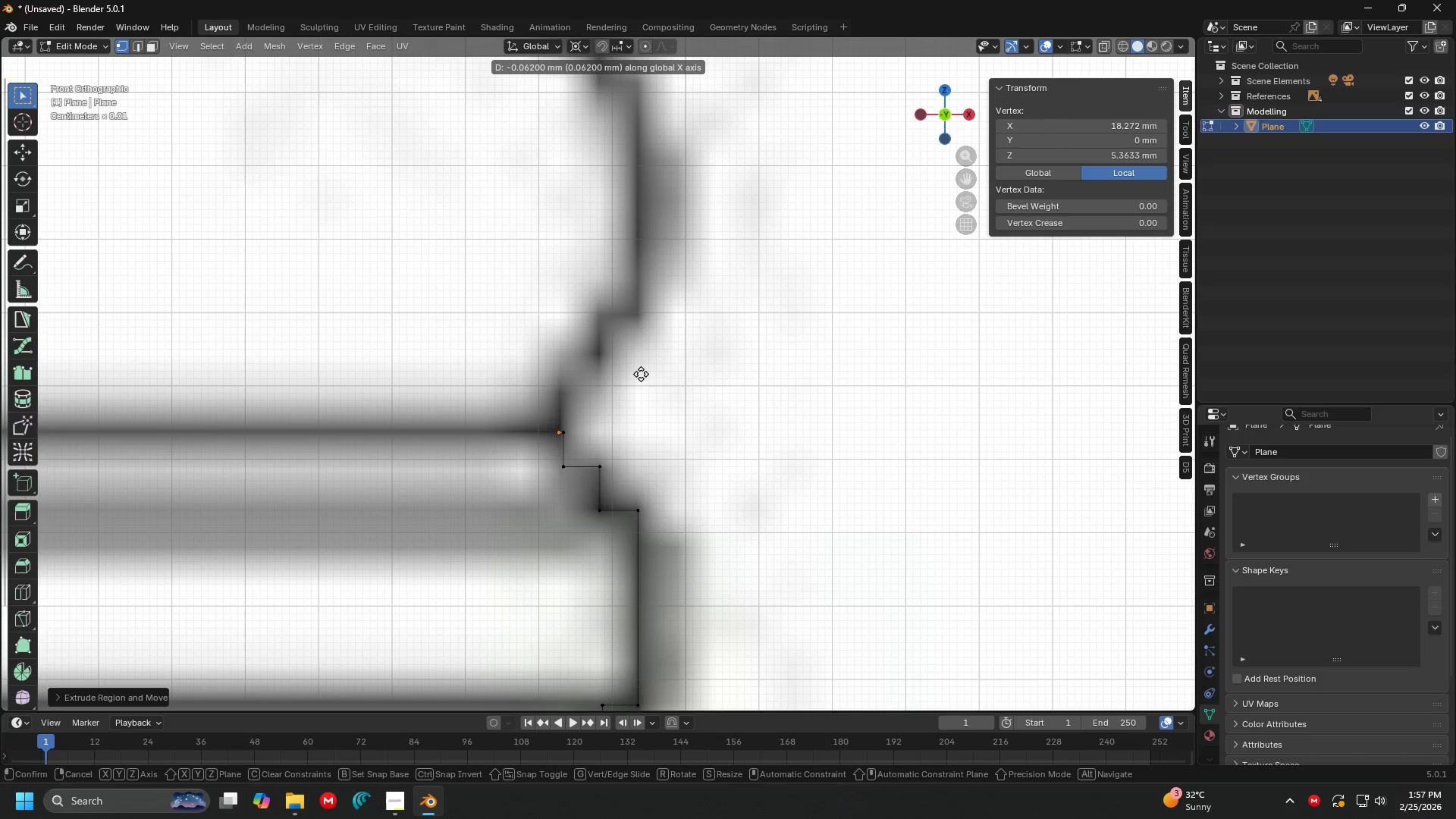 
left_click([641, 374])
 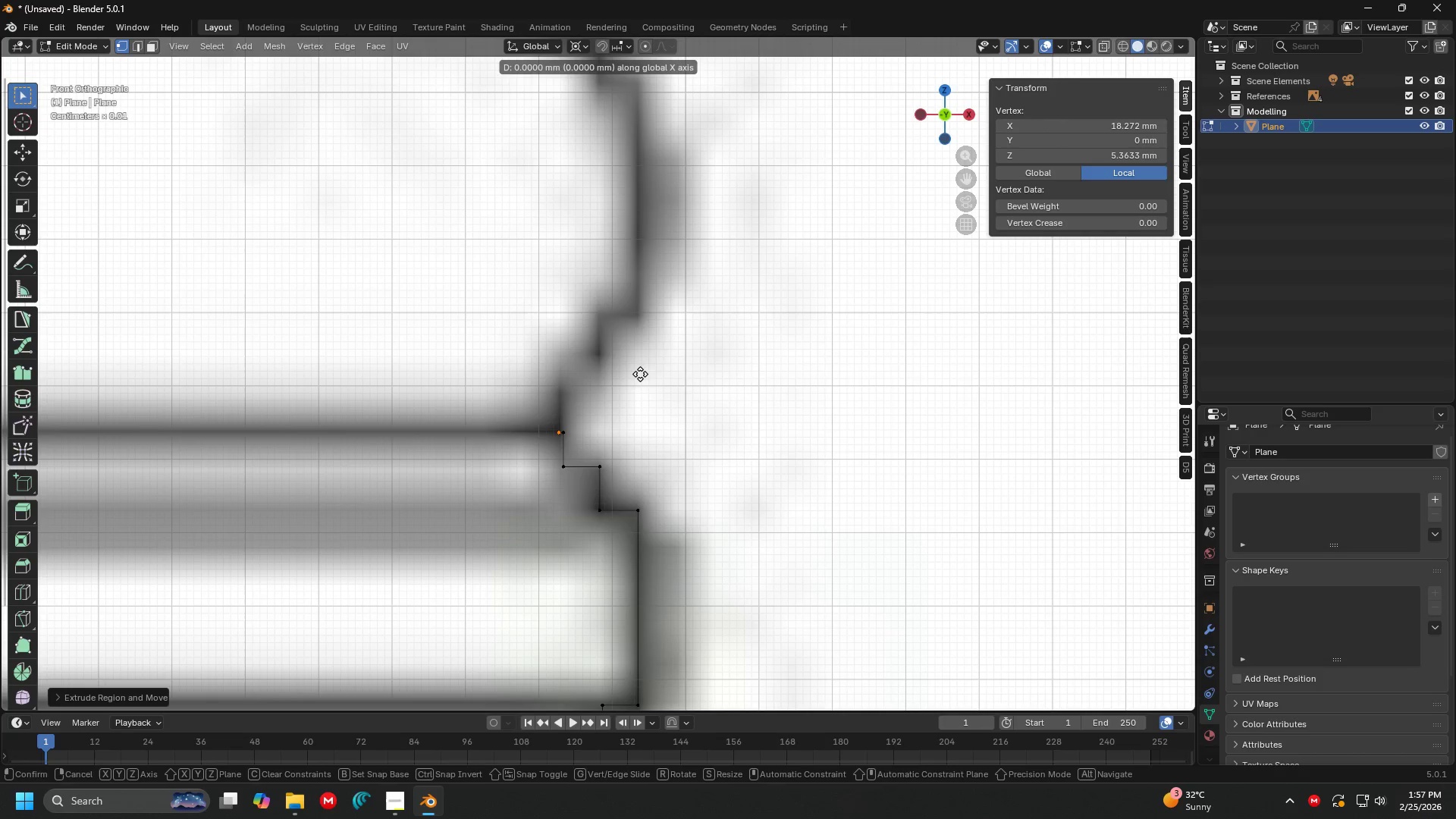 
key(E)
 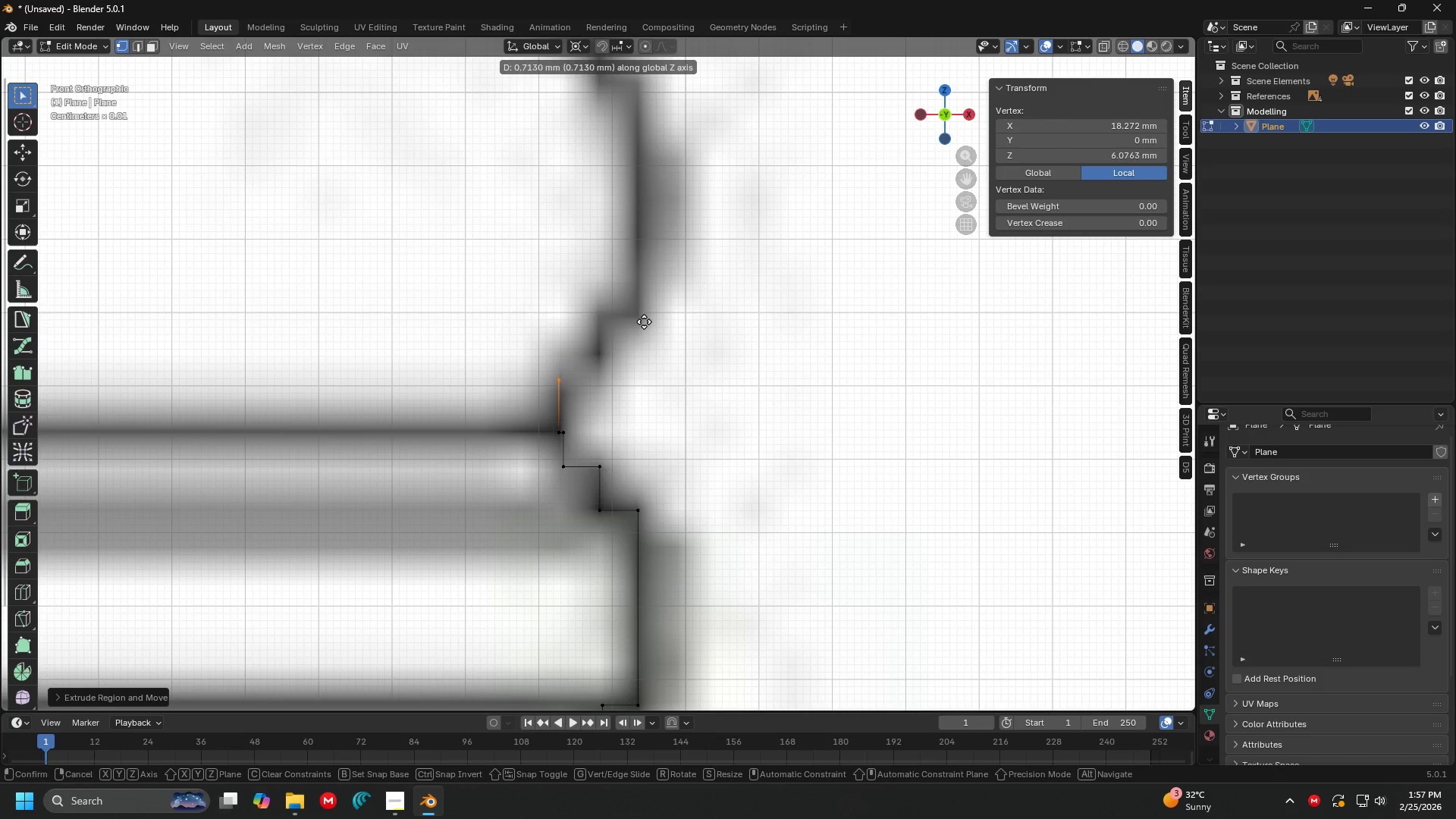 
left_click([644, 323])
 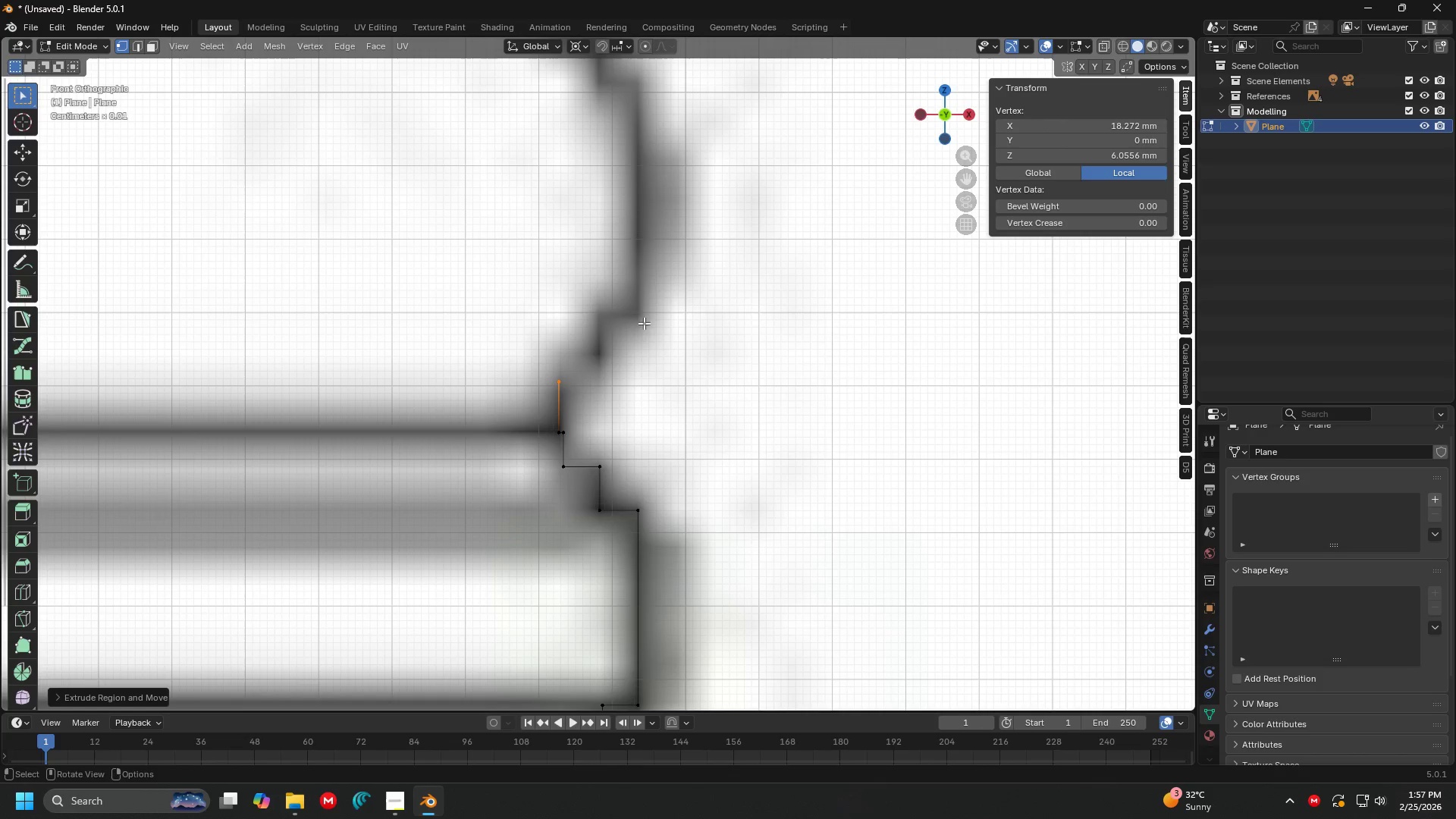 
key(Shift+ShiftLeft)
 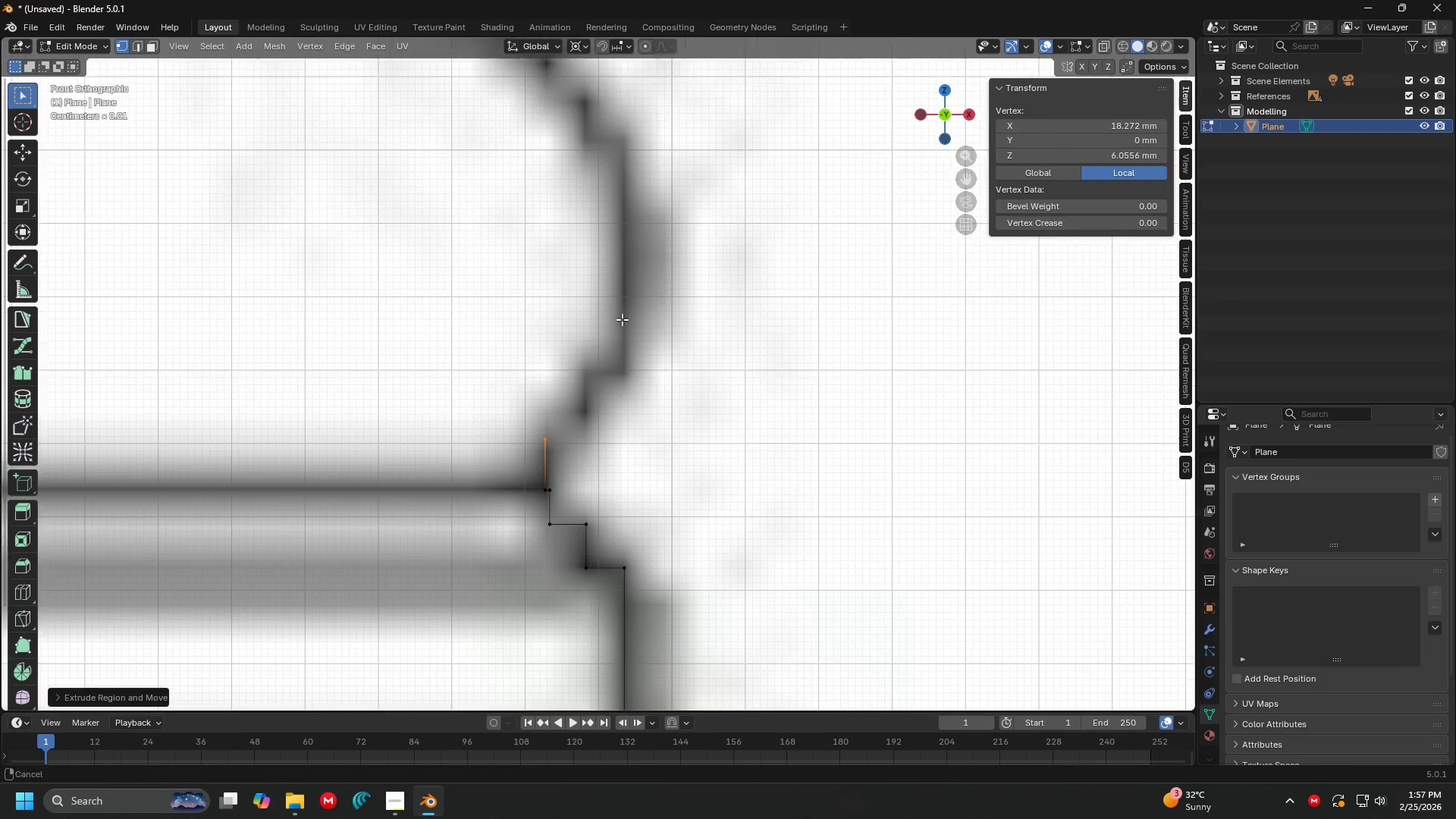 
scroll: coordinate [620, 338], scroll_direction: down, amount: 8.0
 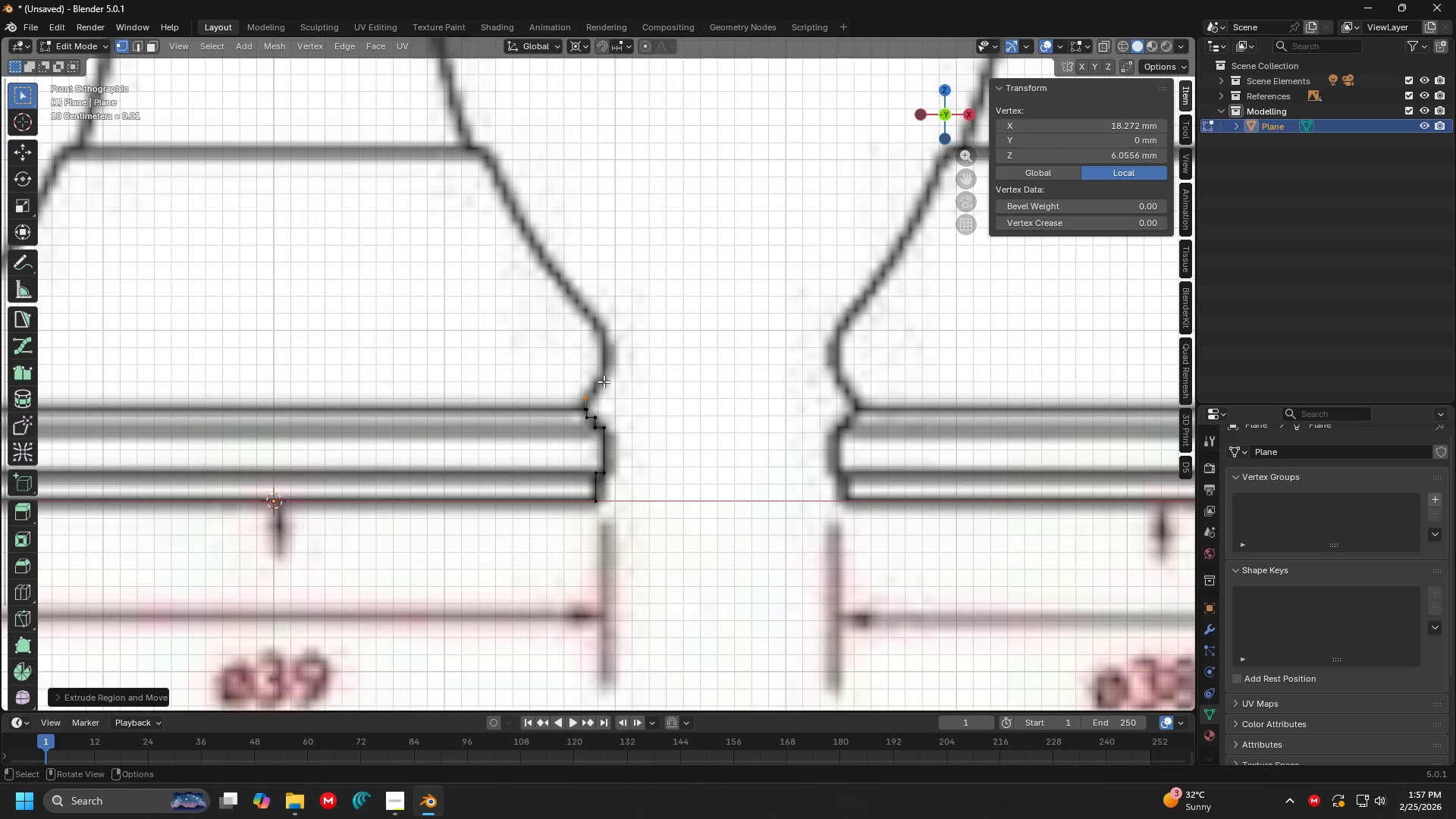 
scroll: coordinate [592, 423], scroll_direction: up, amount: 3.0
 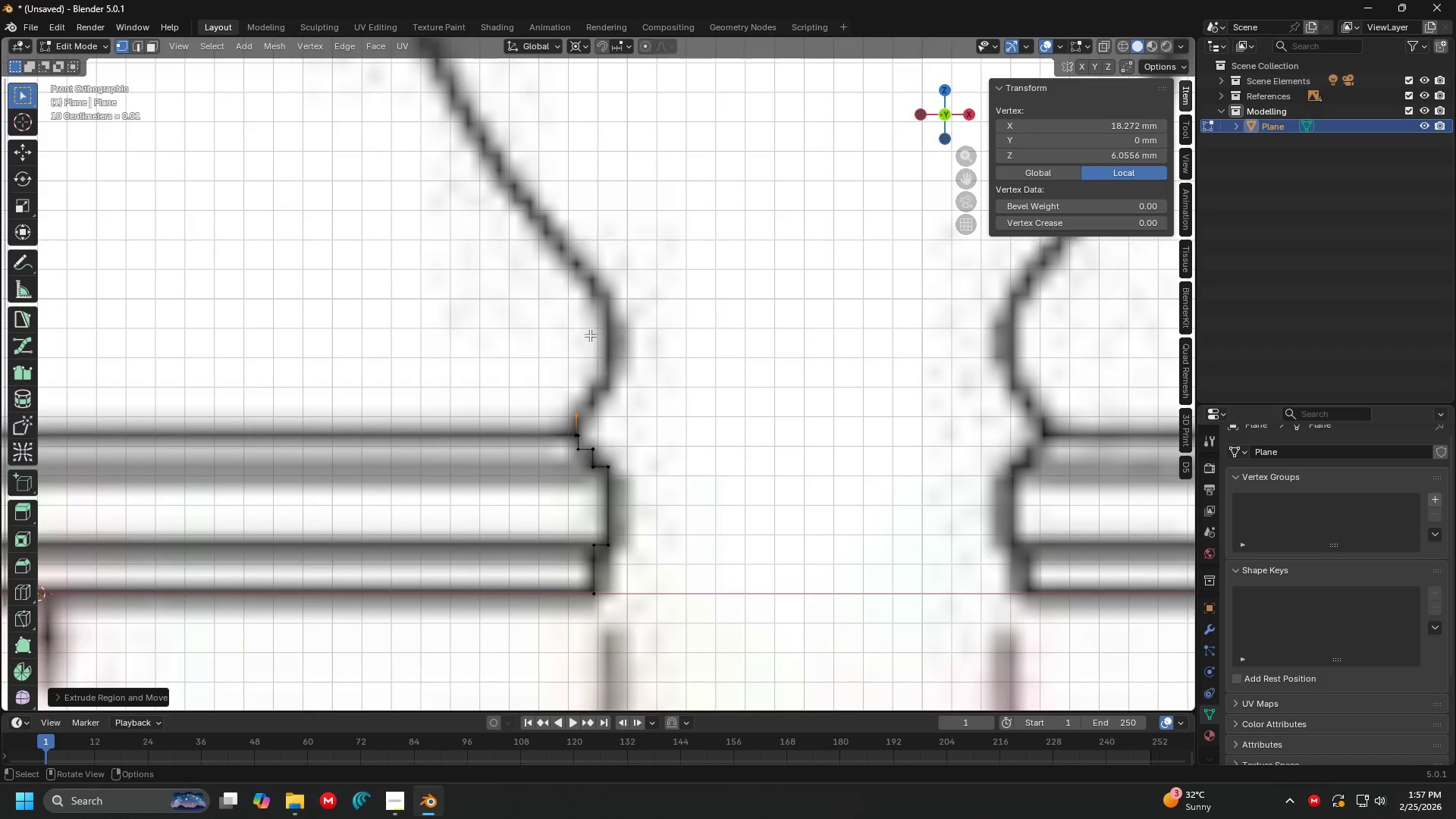 
key(Shift+ShiftLeft)
 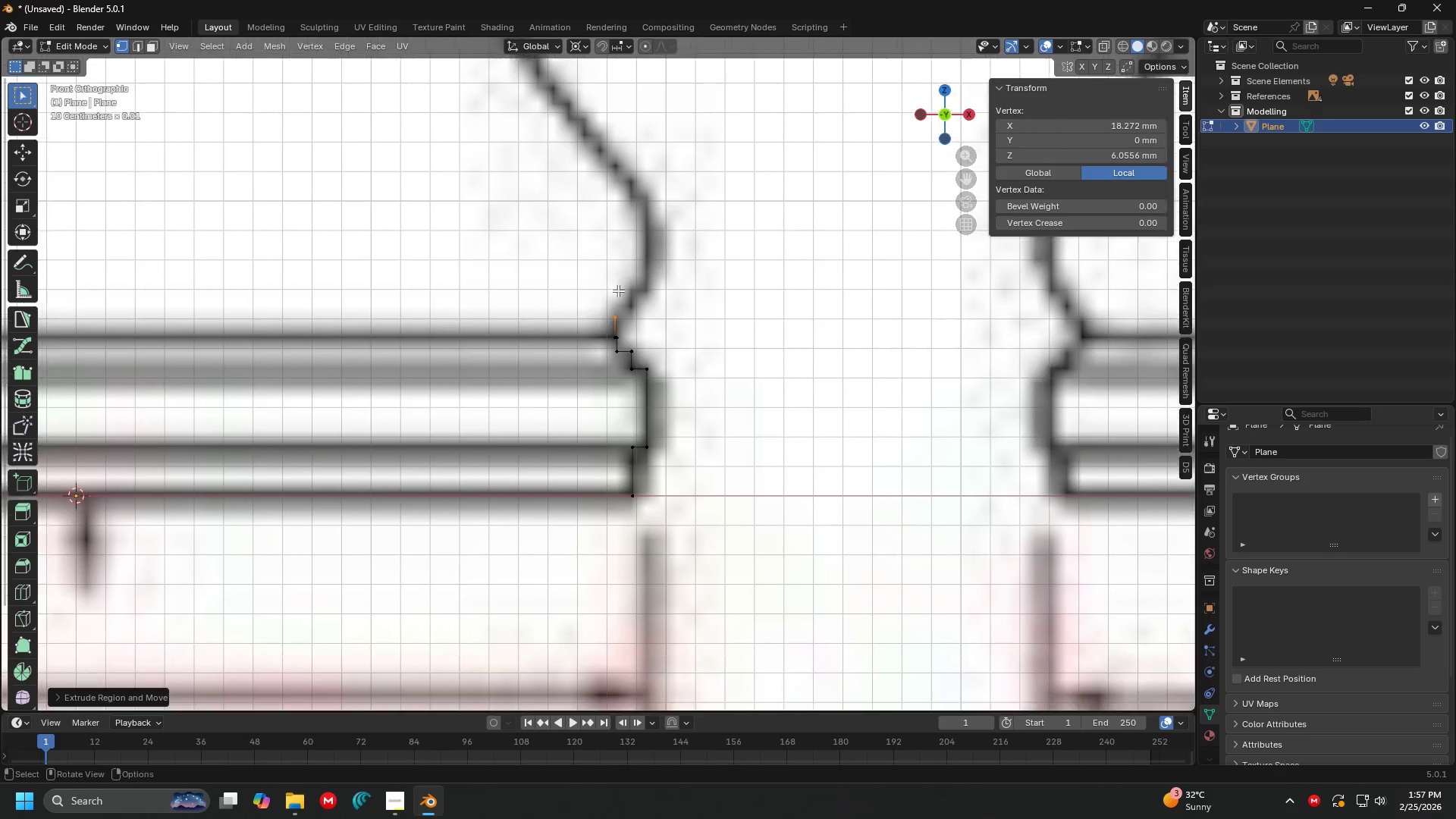 
key(Shift+ShiftLeft)
 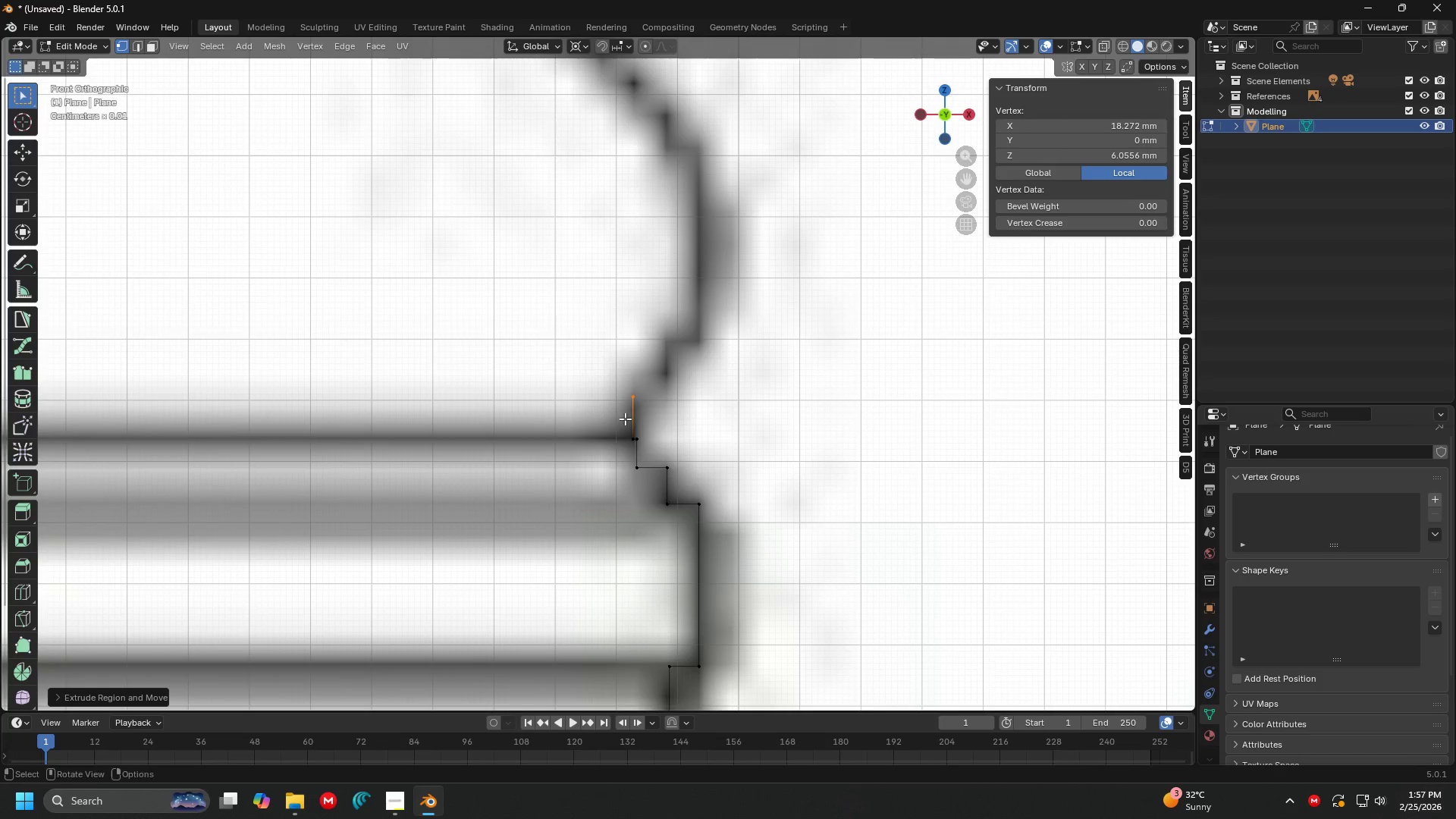 
scroll: coordinate [619, 289], scroll_direction: up, amount: 4.0
 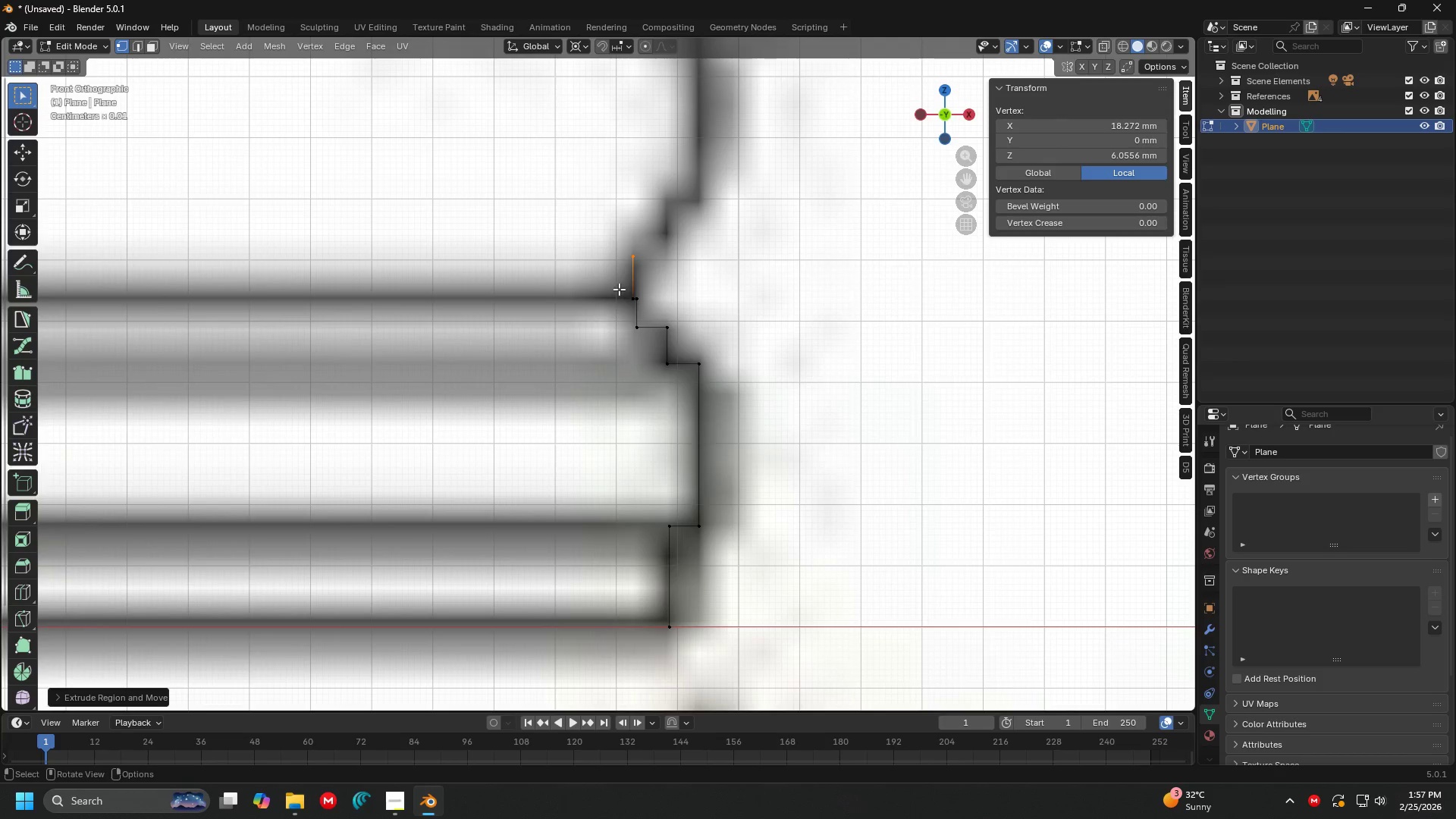 
key(Shift+ShiftLeft)
 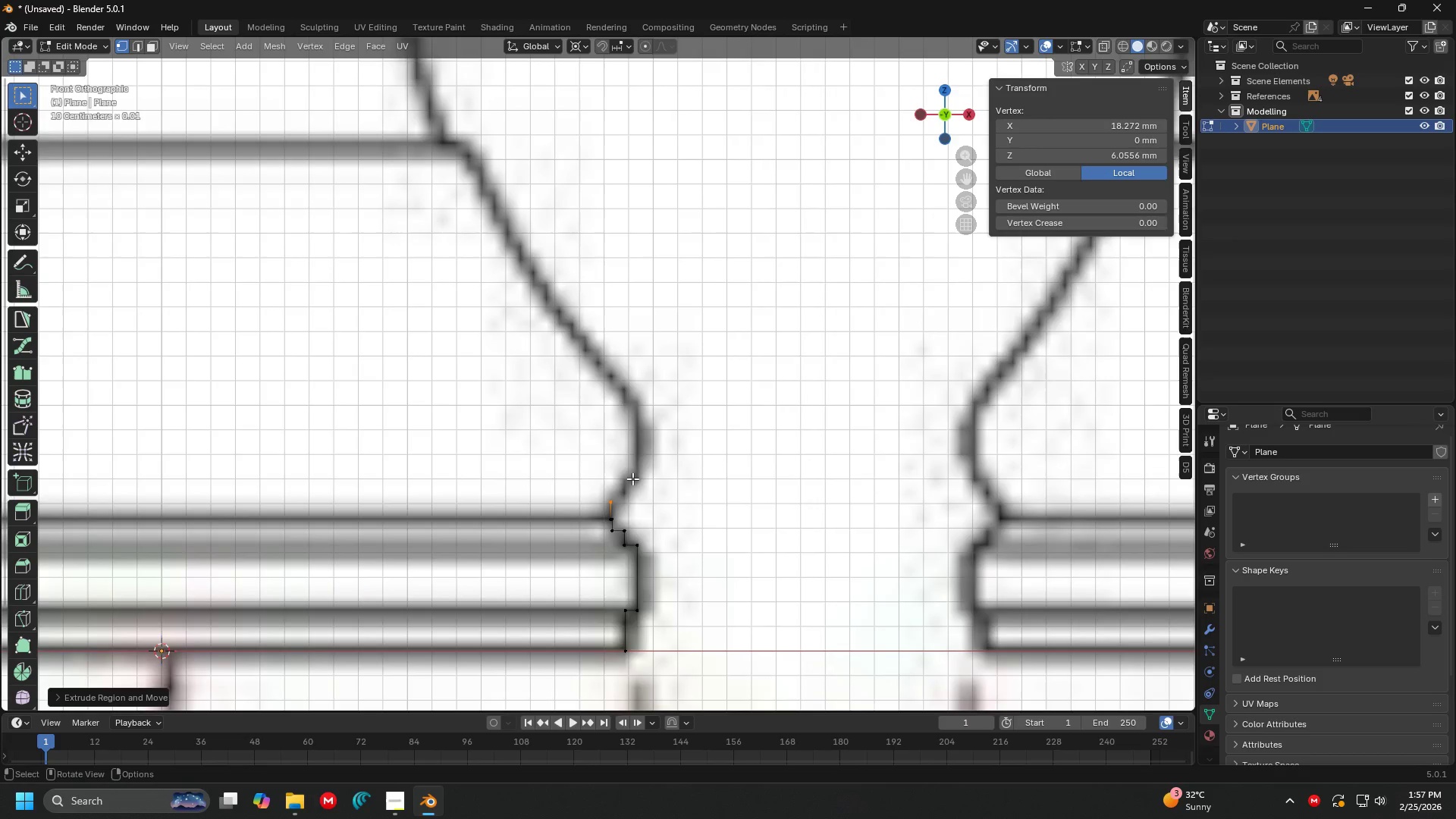 
scroll: coordinate [589, 319], scroll_direction: down, amount: 15.0
 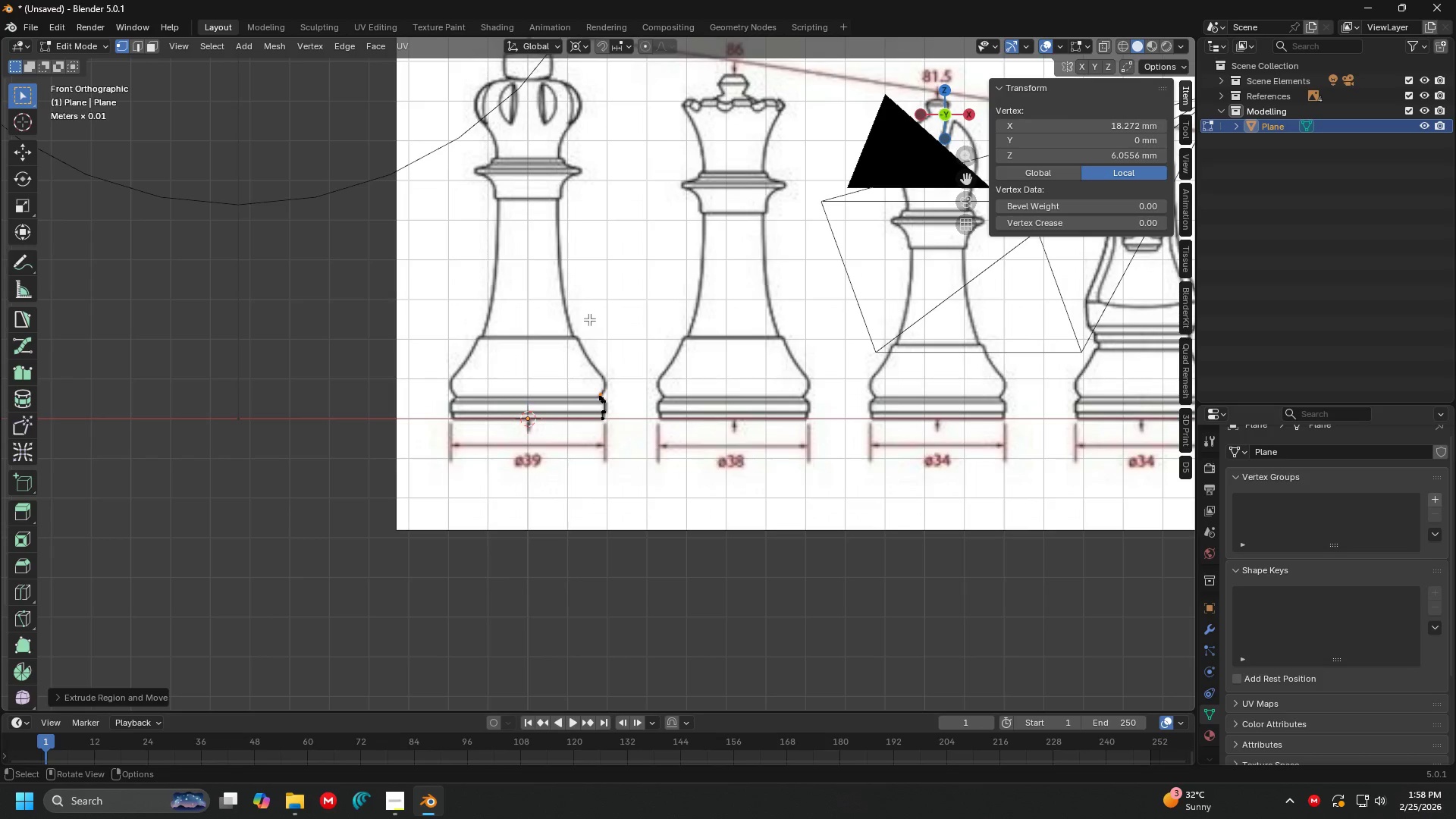 
scroll: coordinate [589, 319], scroll_direction: up, amount: 4.0
 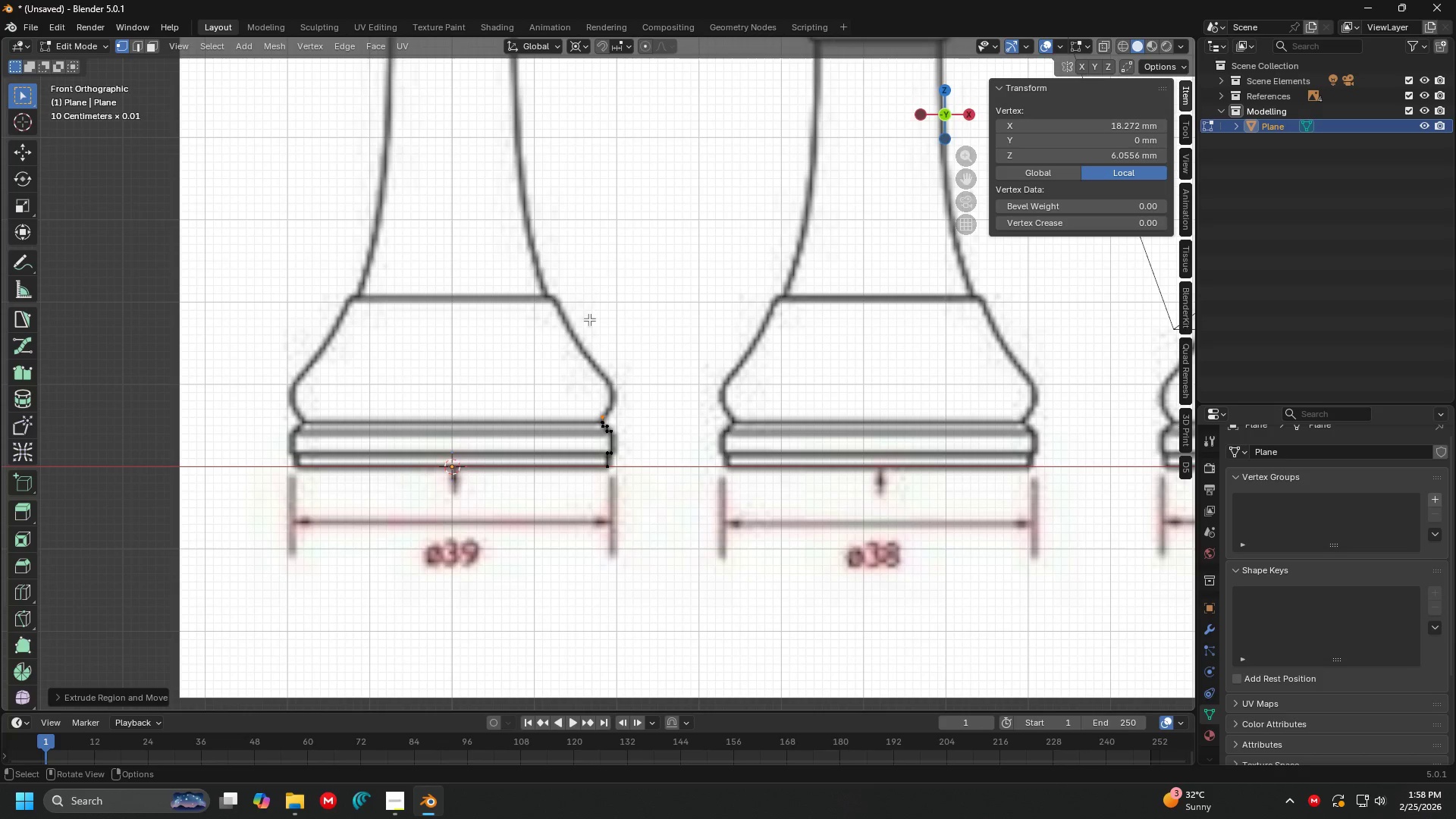 
scroll: coordinate [561, 207], scroll_direction: down, amount: 7.0
 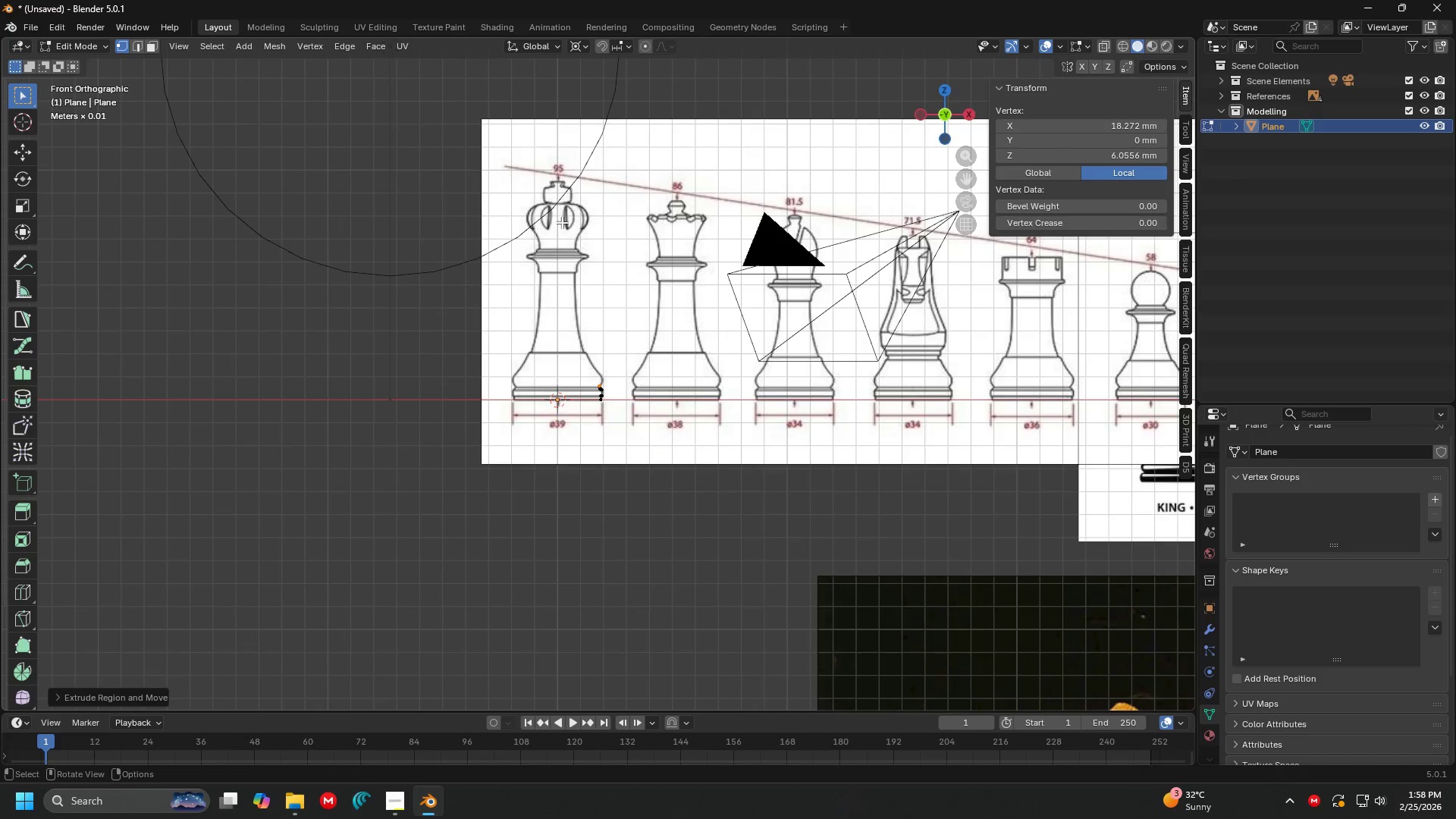 
scroll: coordinate [606, 383], scroll_direction: up, amount: 16.0
 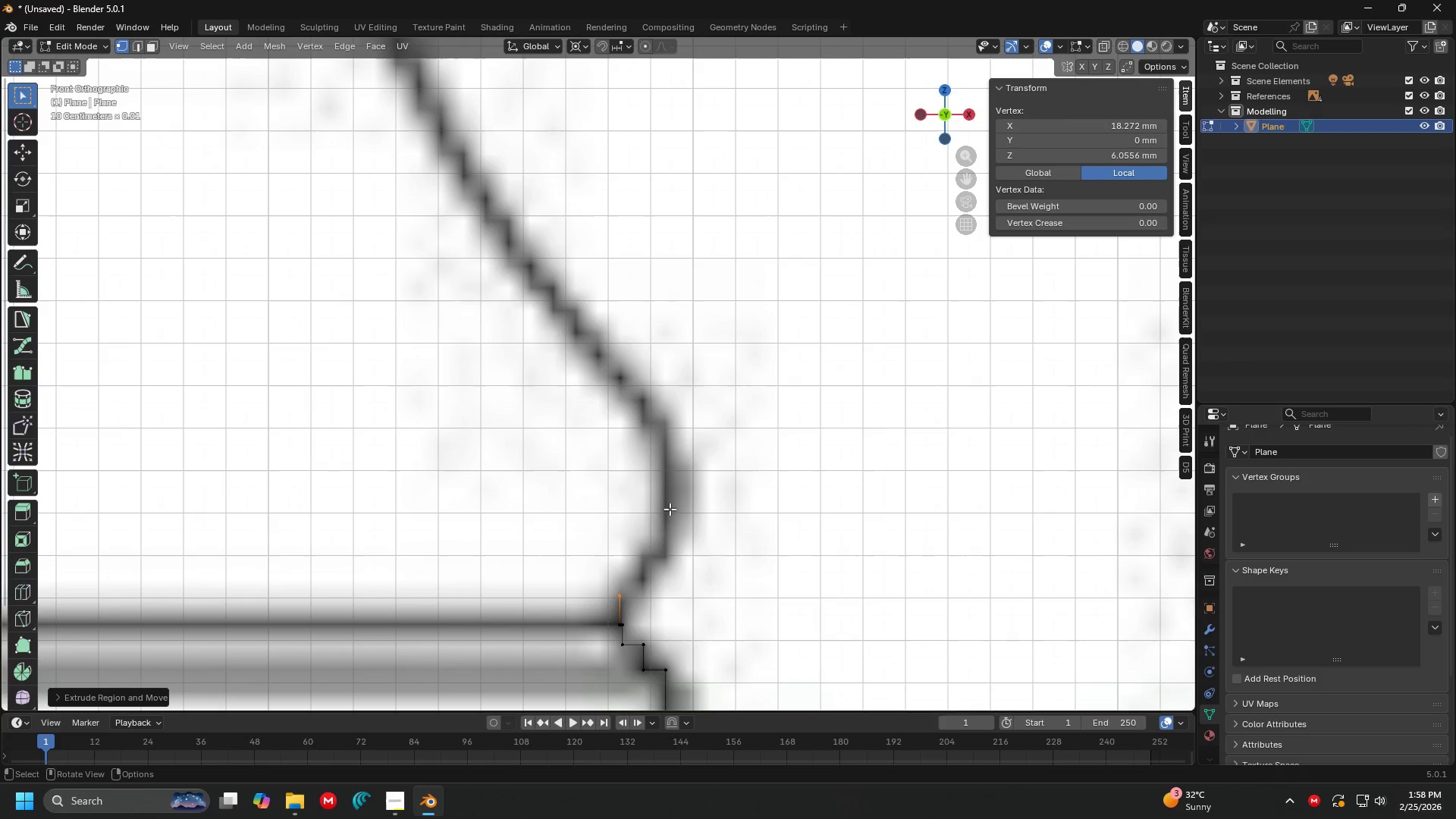 
wait(5.29)
 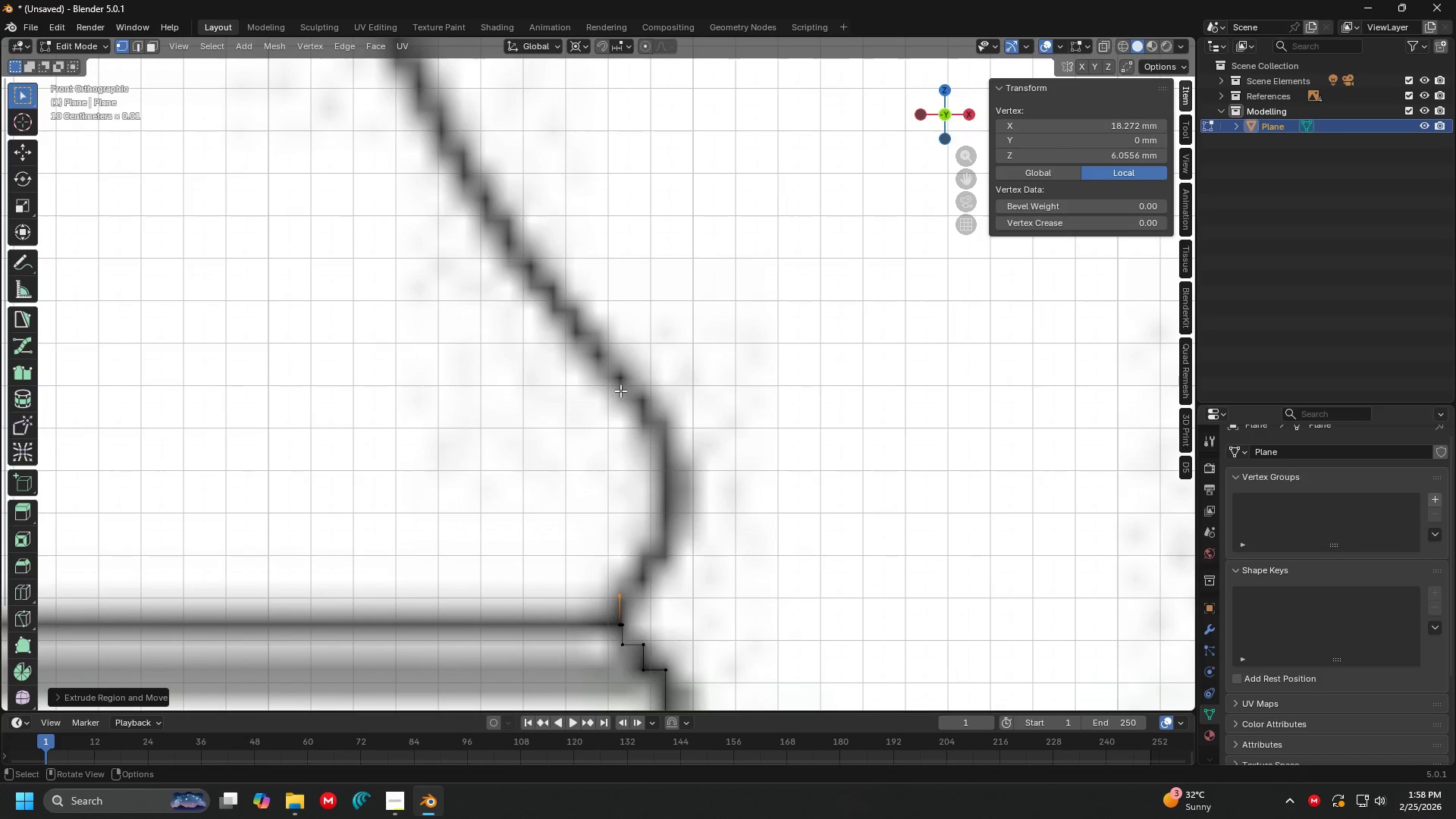 
hold_key(key=ShiftLeft, duration=0.44)
 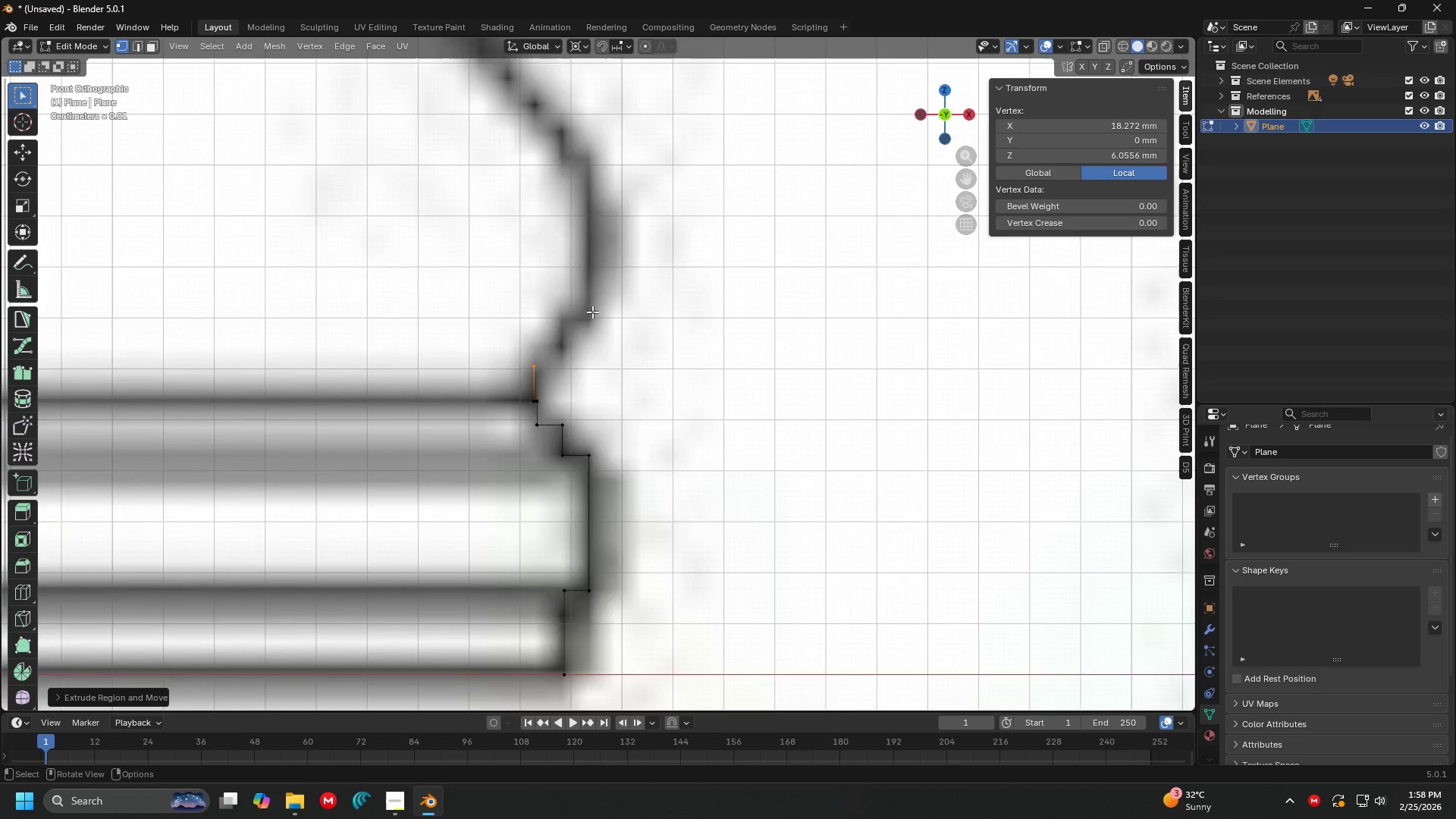 
hold_key(key=ShiftLeft, duration=0.64)
 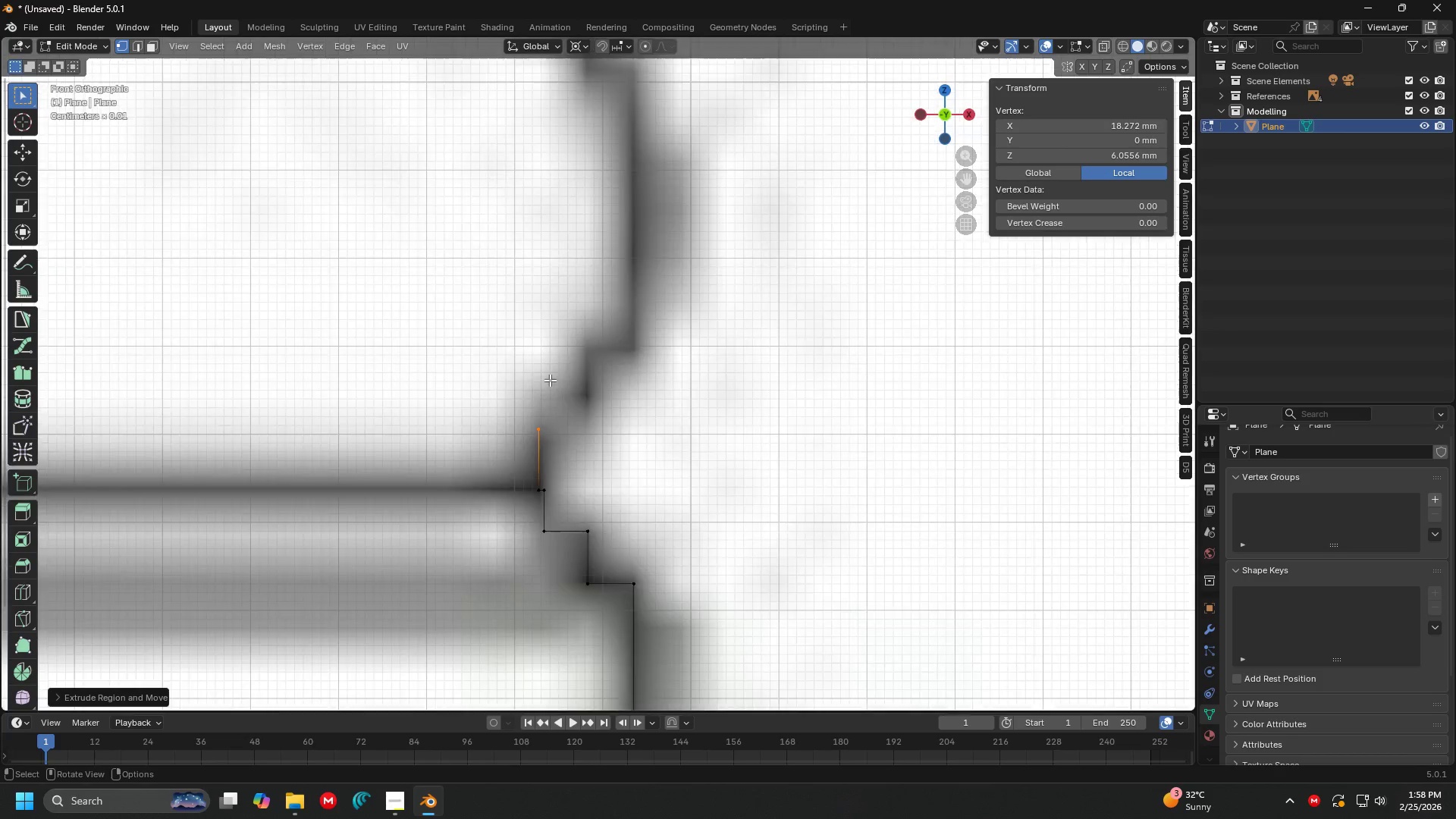 
scroll: coordinate [596, 341], scroll_direction: up, amount: 6.0
 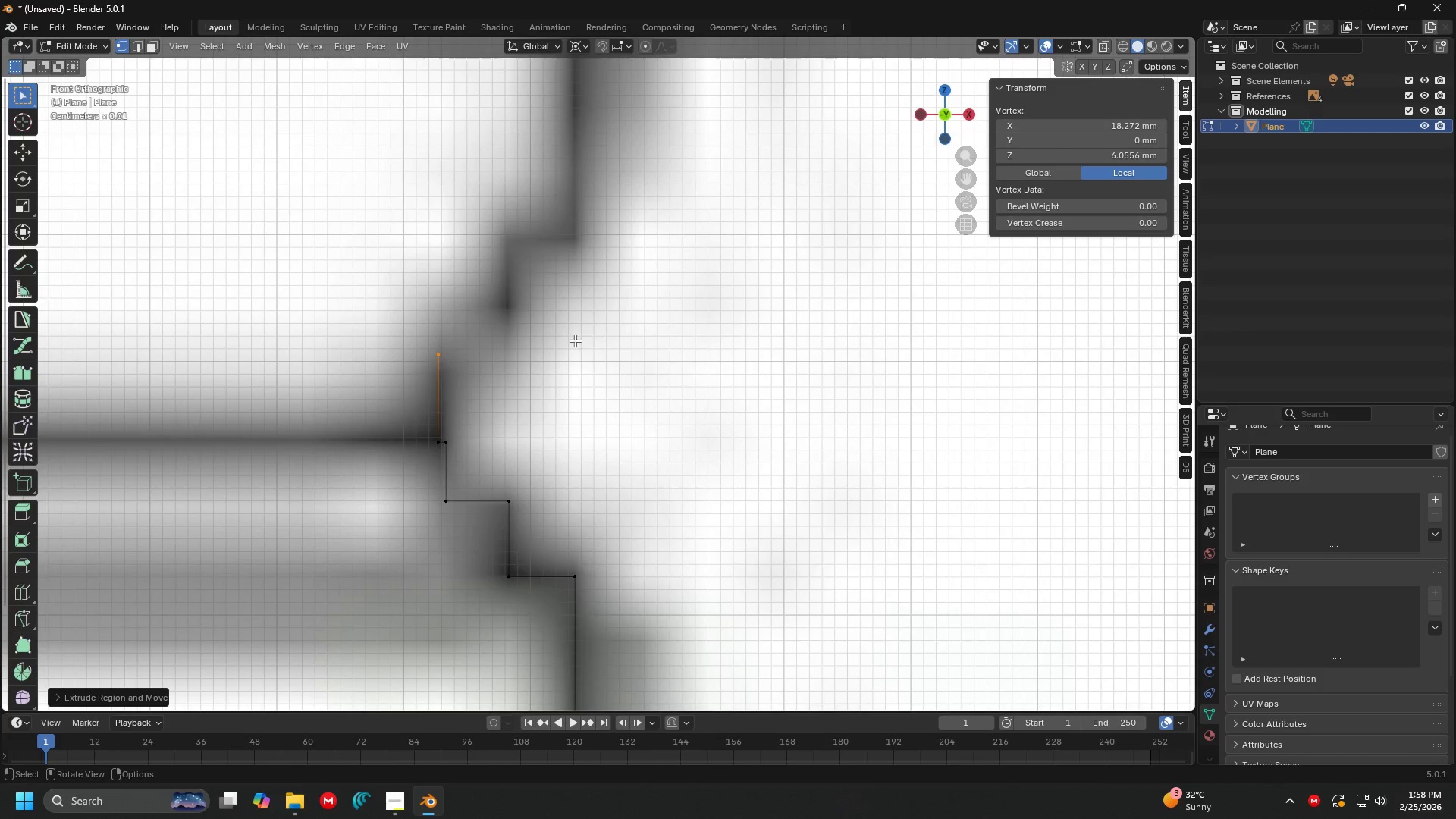 
hold_key(key=ShiftLeft, duration=0.33)
 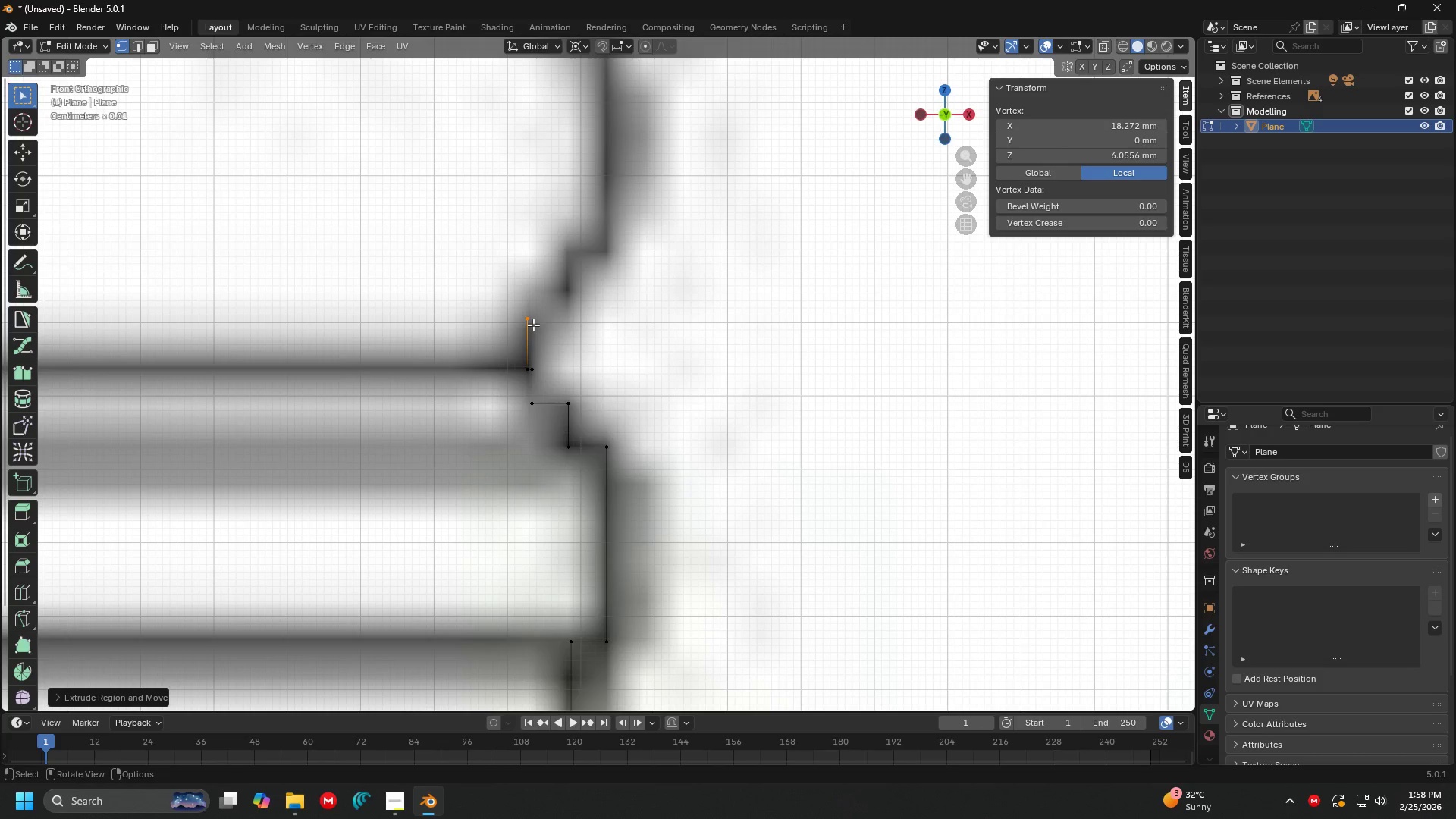 
scroll: coordinate [550, 380], scroll_direction: down, amount: 3.0
 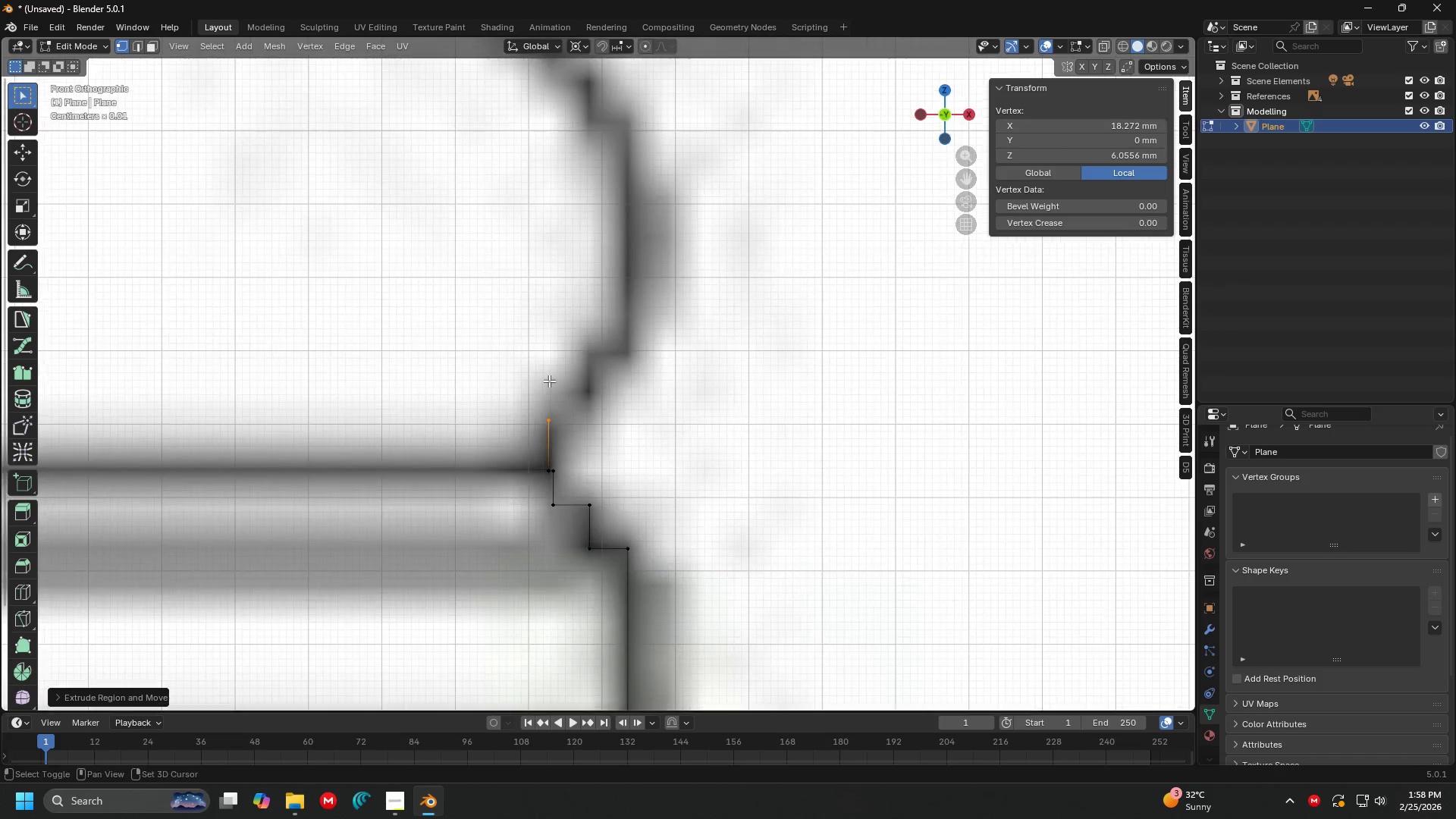 
key(E)
 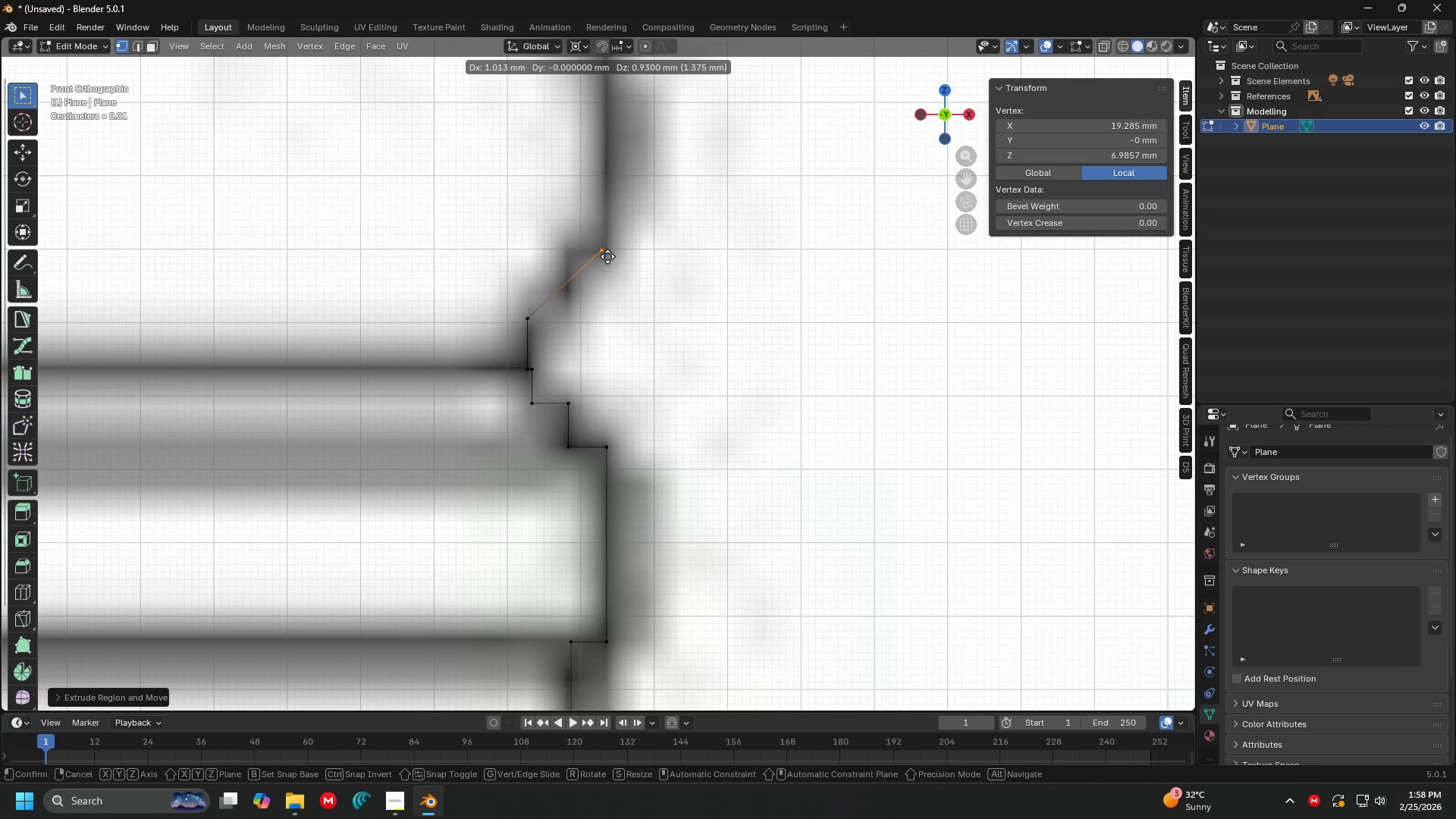 
left_click([612, 253])
 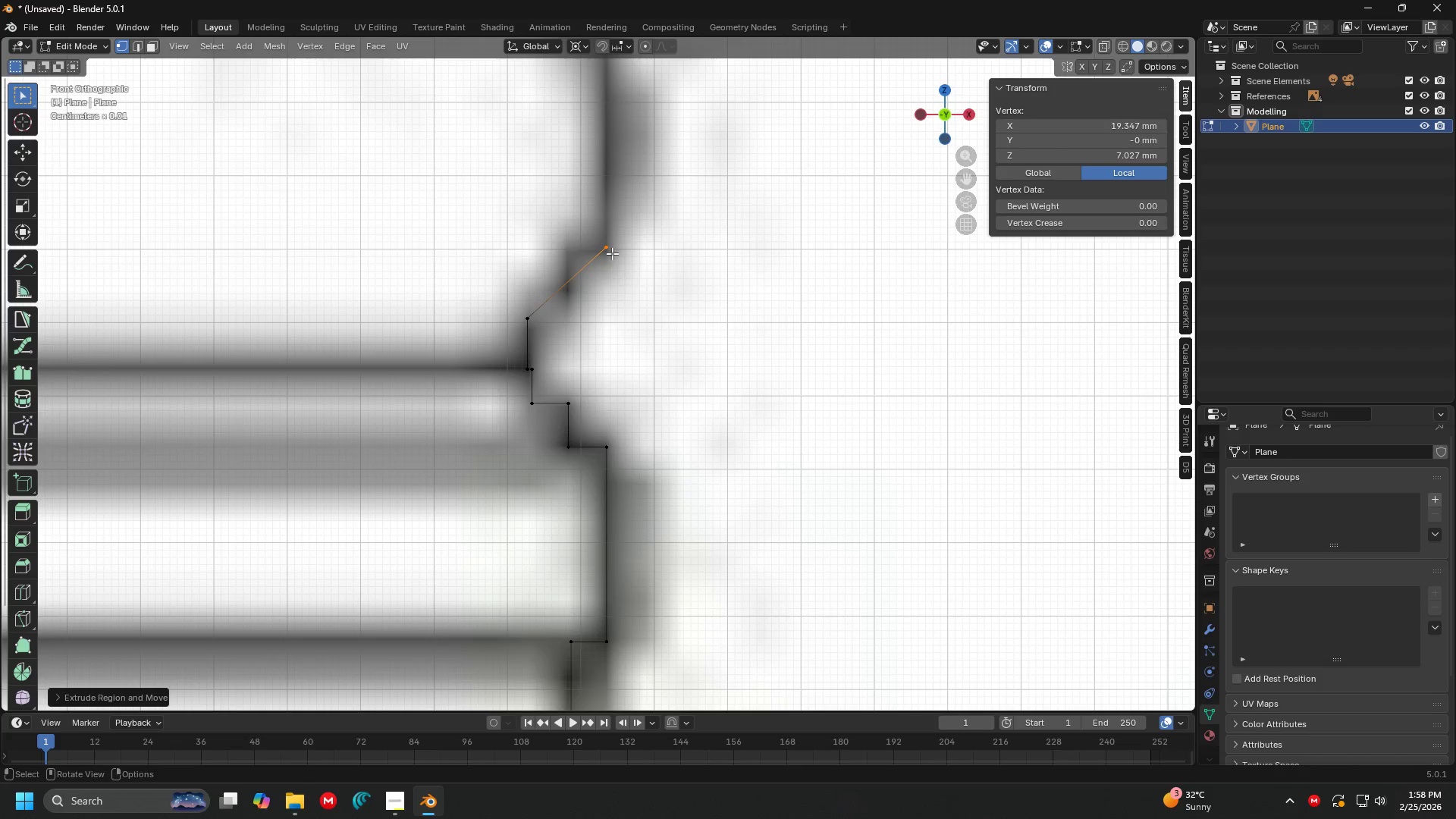 
hold_key(key=ShiftLeft, duration=0.36)
 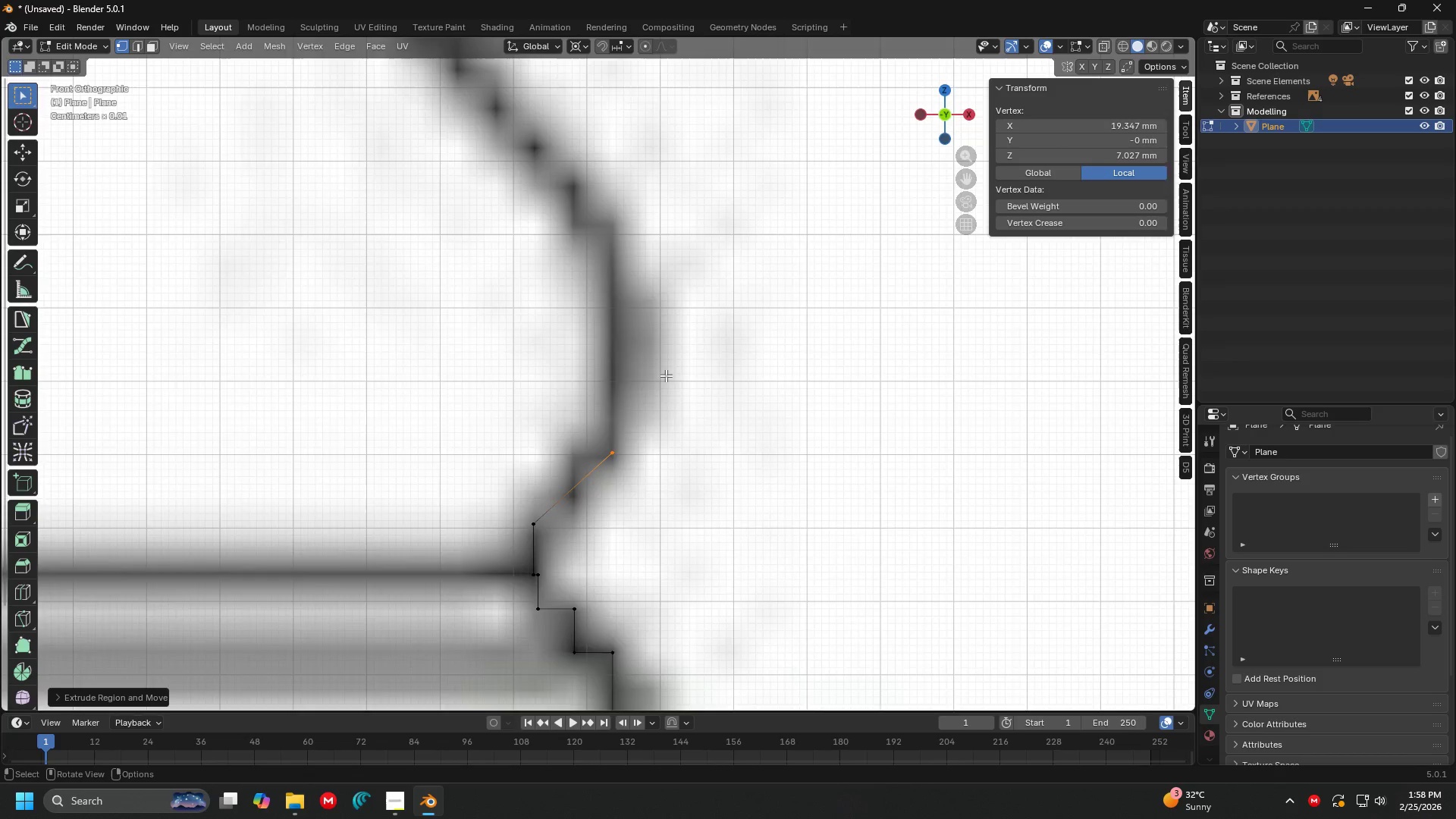 
scroll: coordinate [666, 403], scroll_direction: down, amount: 2.0
 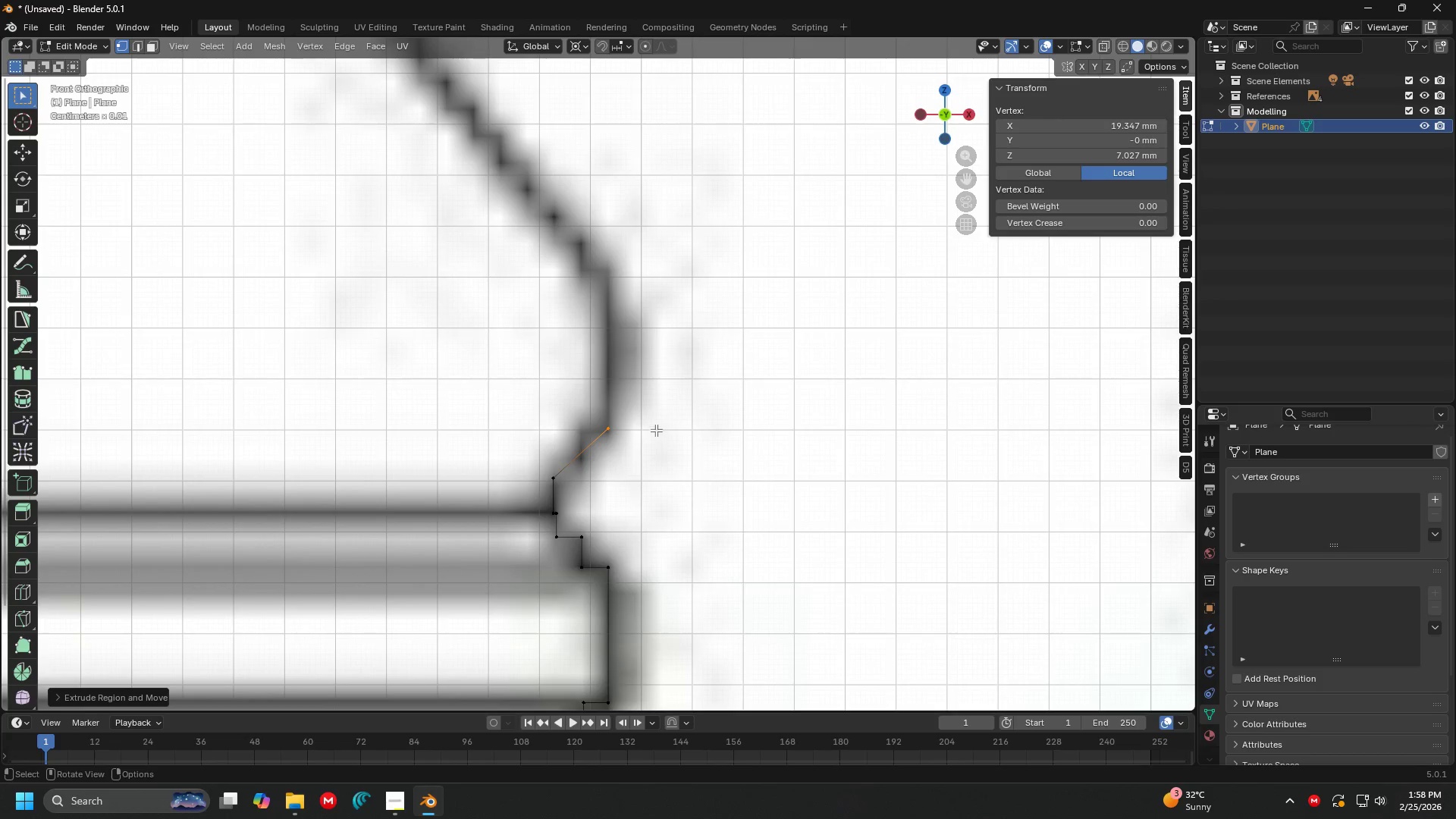 
key(E)
 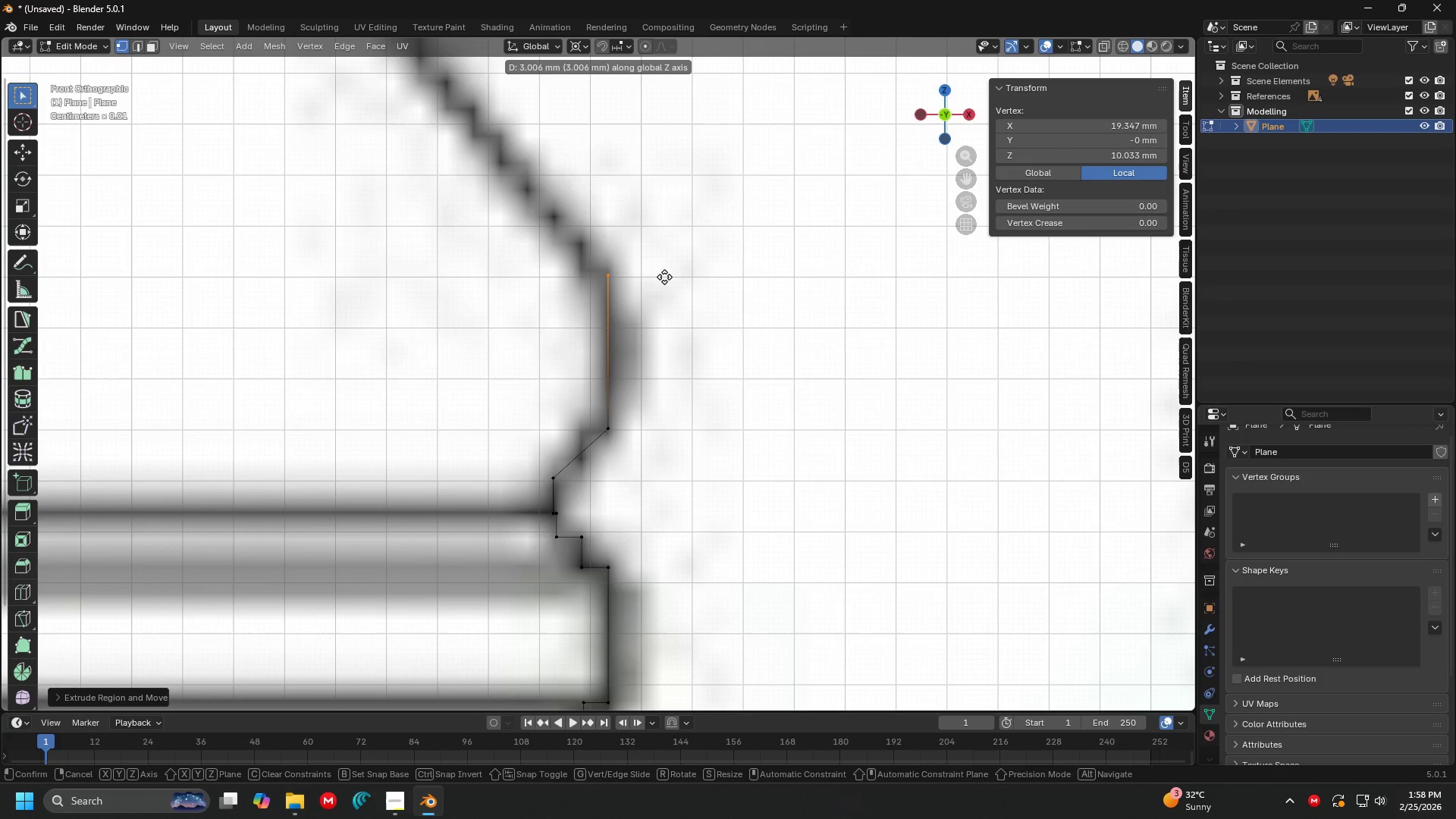 
left_click([664, 275])
 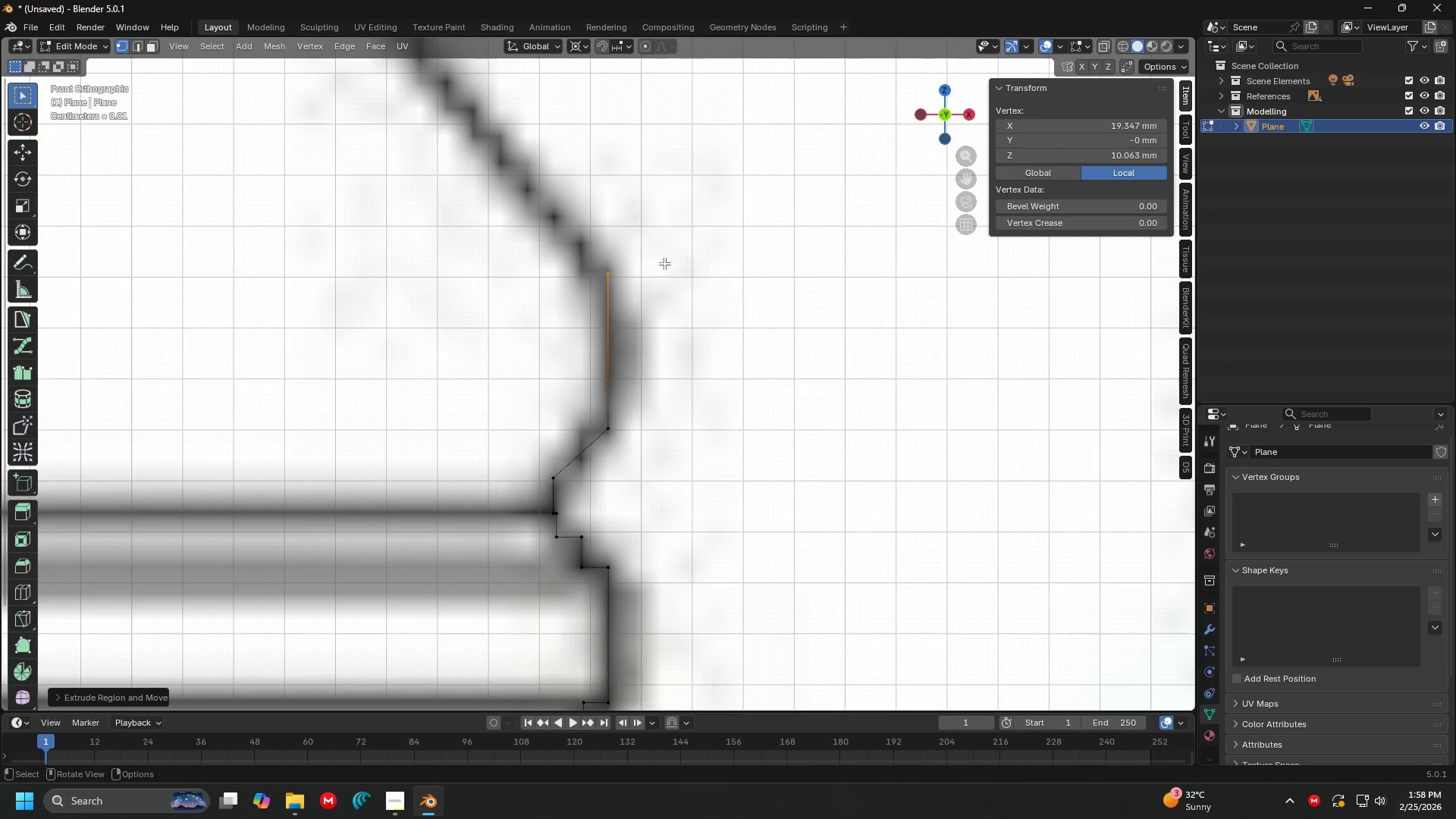 
hold_key(key=ShiftLeft, duration=0.33)
 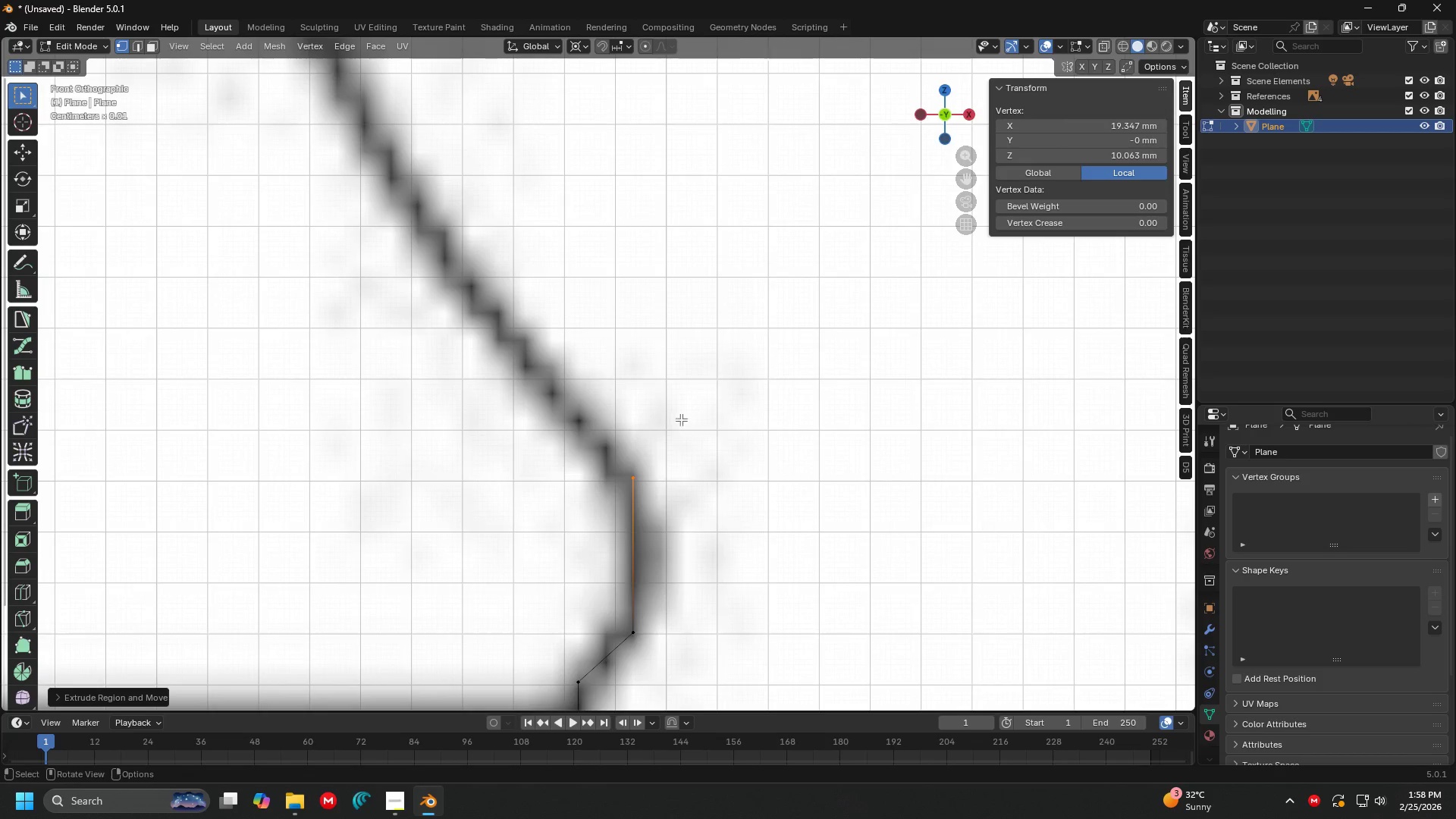 
hold_key(key=ShiftLeft, duration=0.45)
scroll: coordinate [680, 418], scroll_direction: down, amount: 3.0
 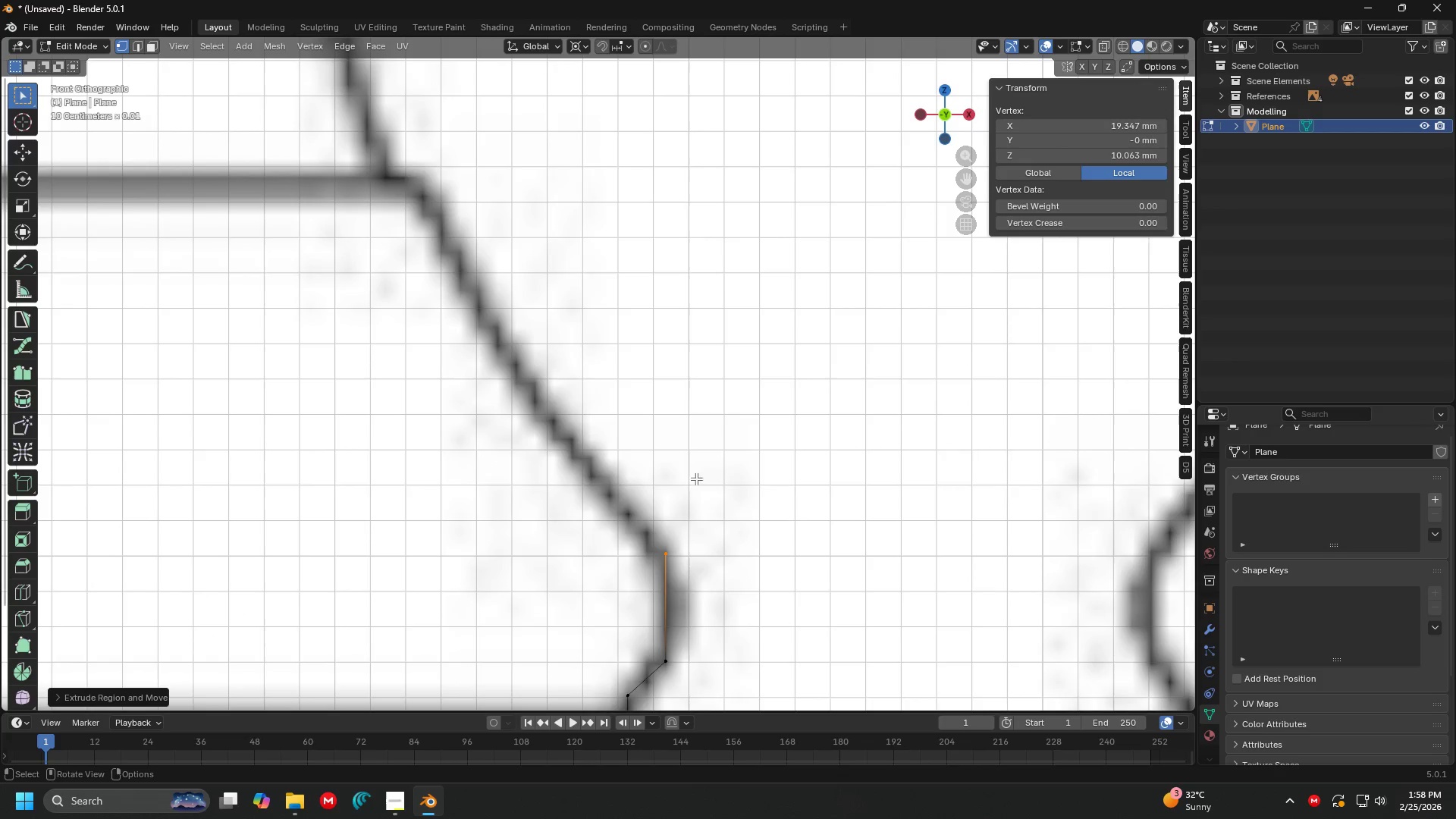 
hold_key(key=ShiftLeft, duration=0.41)
 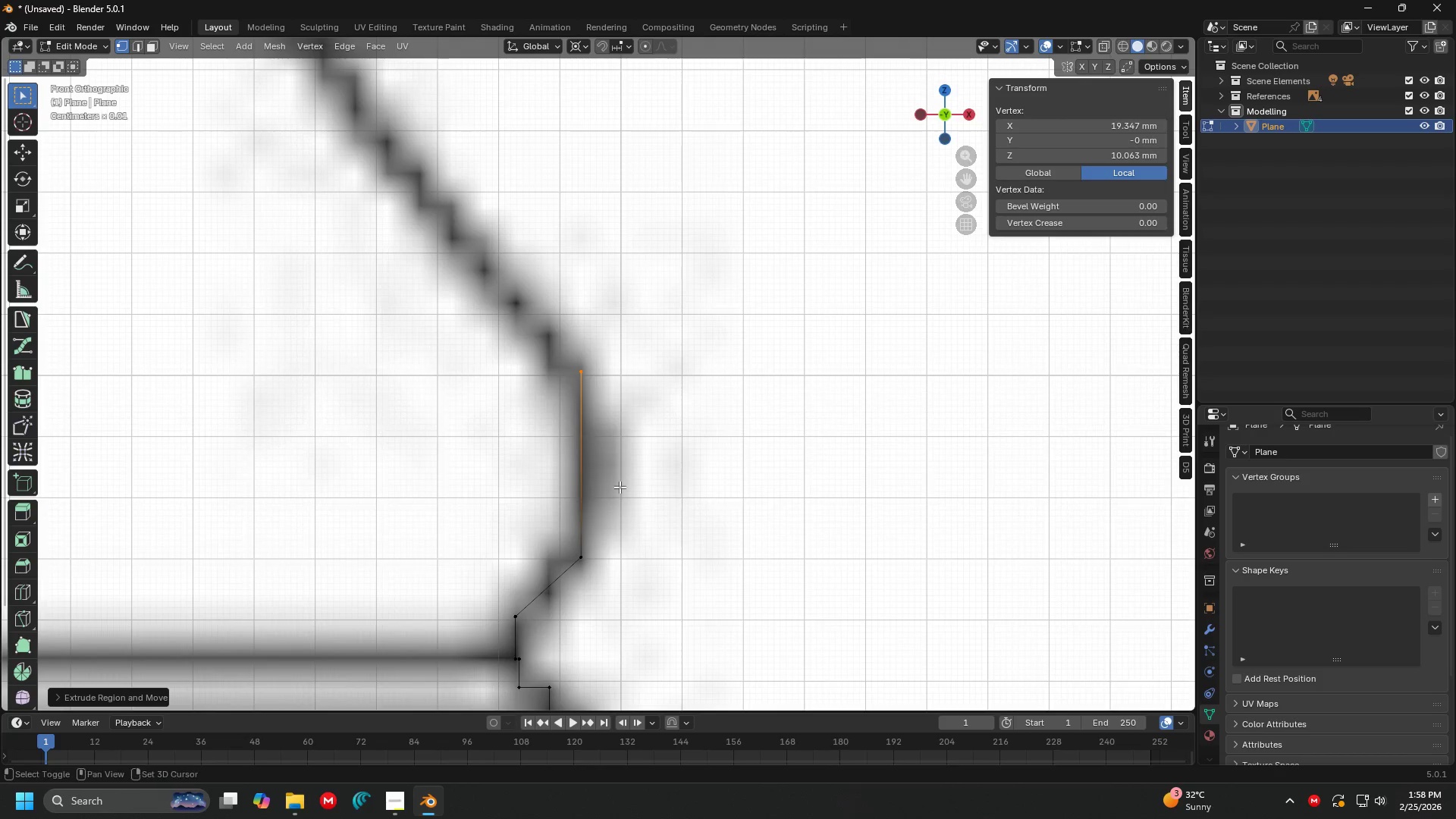 
hold_key(key=ShiftLeft, duration=0.64)
 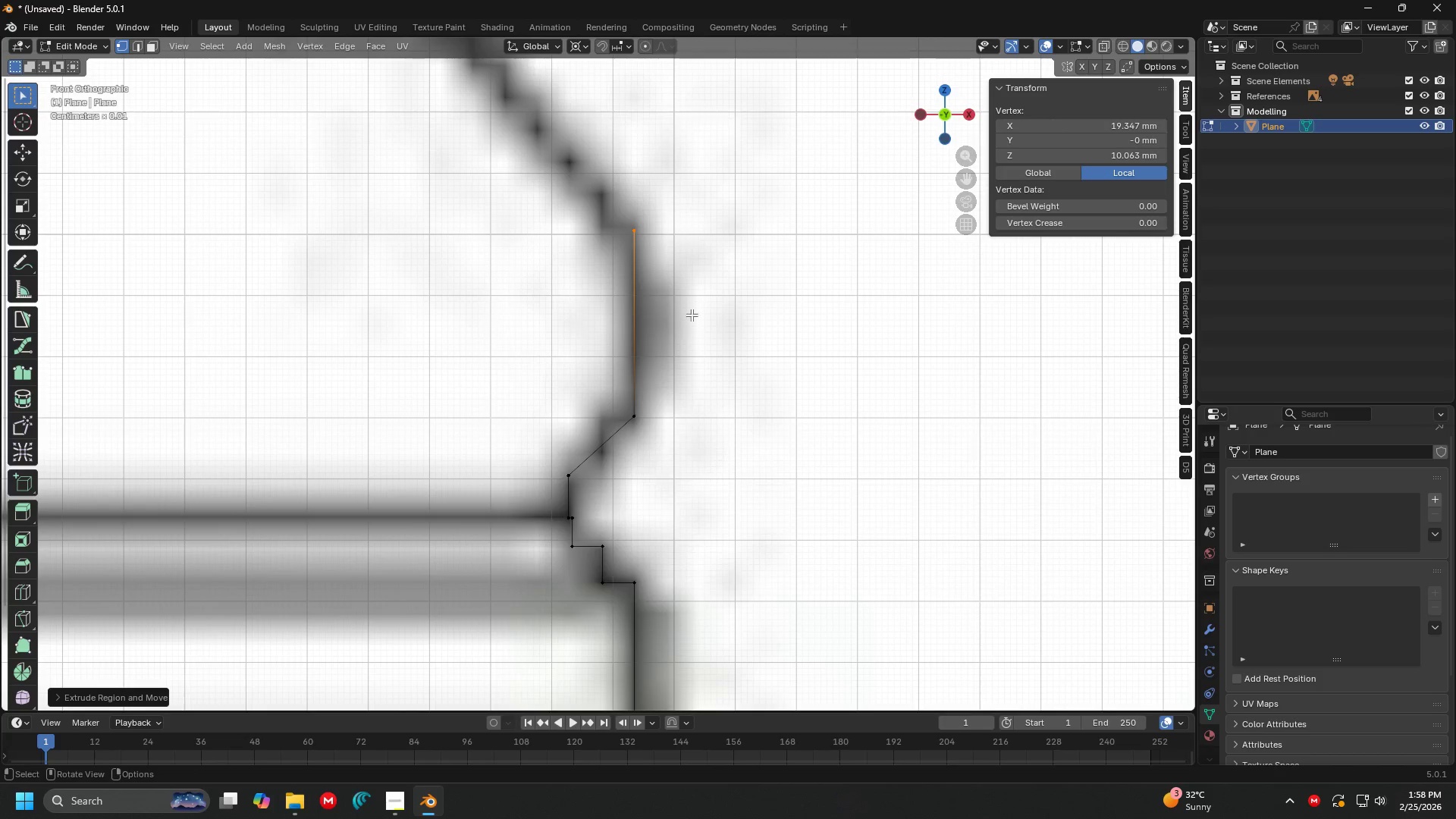 
scroll: coordinate [634, 323], scroll_direction: up, amount: 2.0
 